 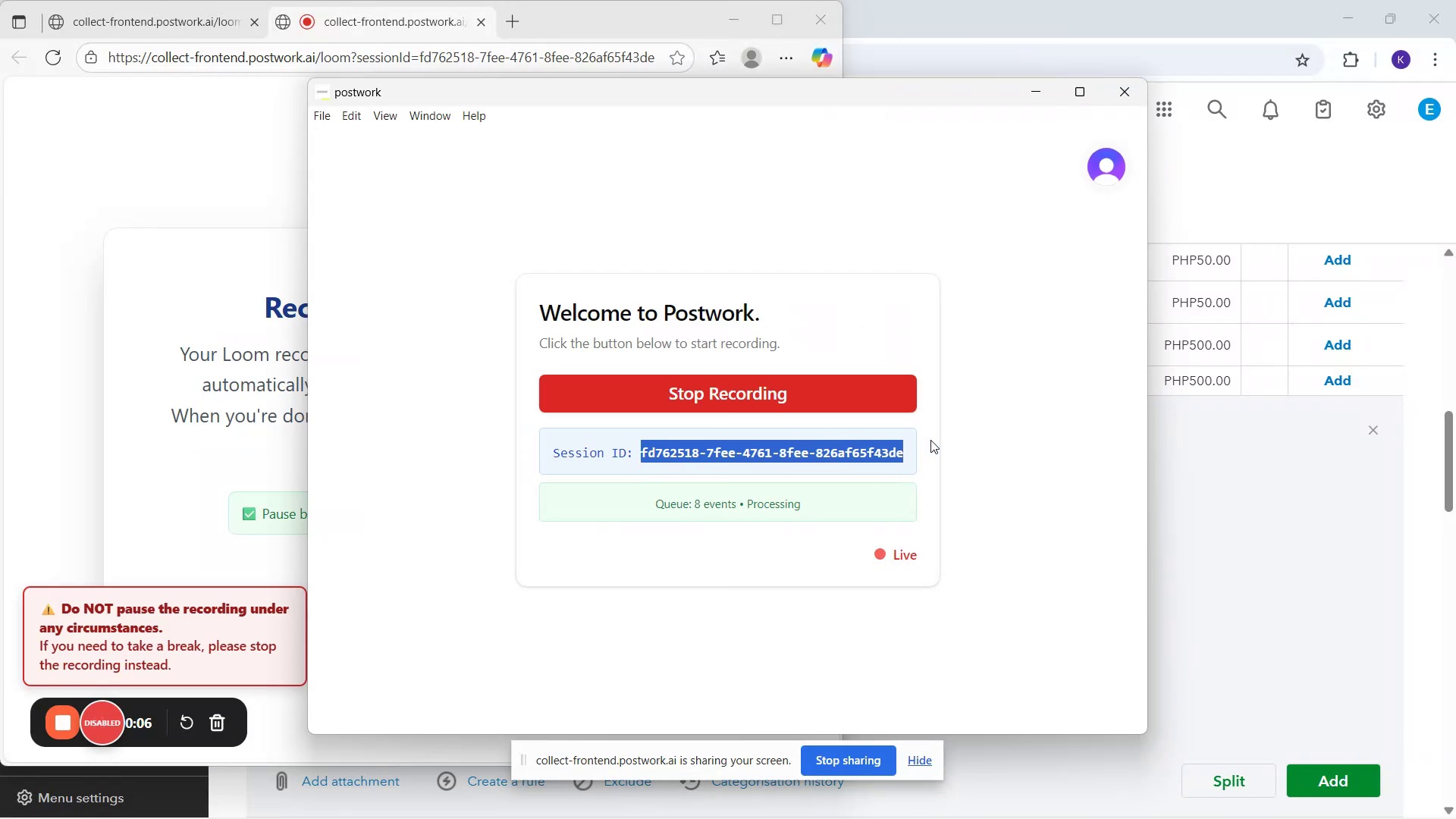 
key(Control+C)
 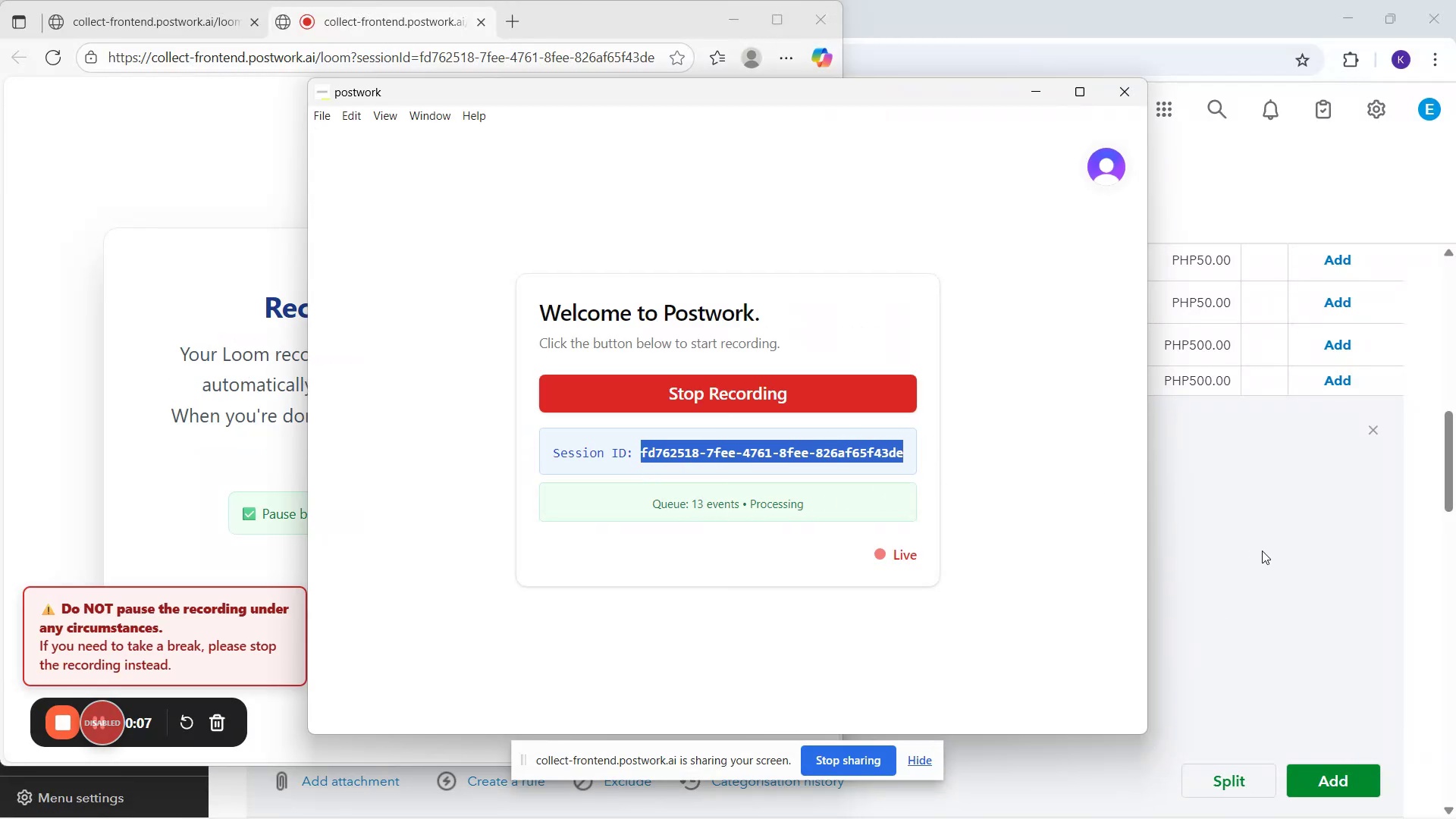 
left_click([1266, 552])
 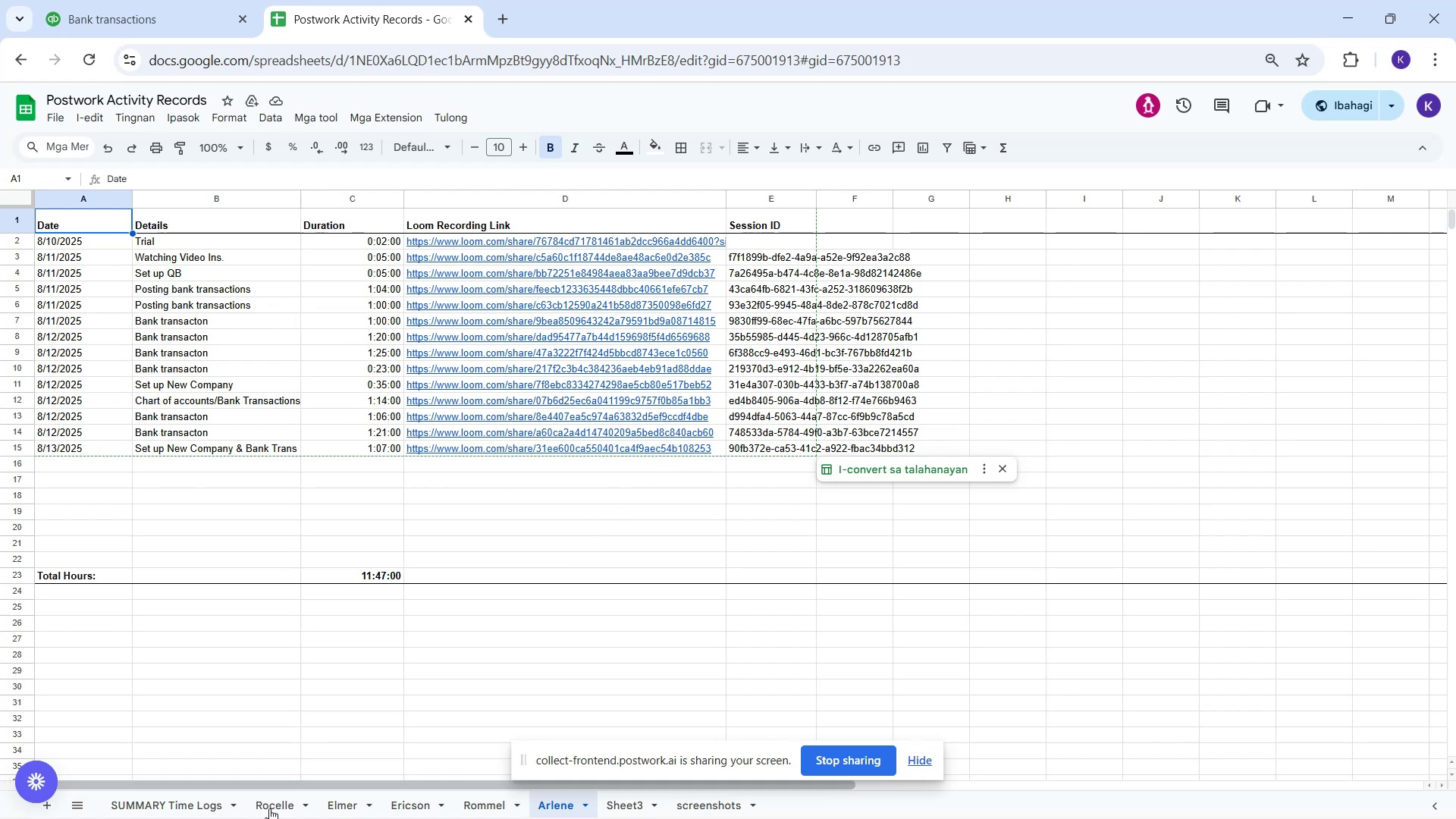 
left_click([336, 802])
 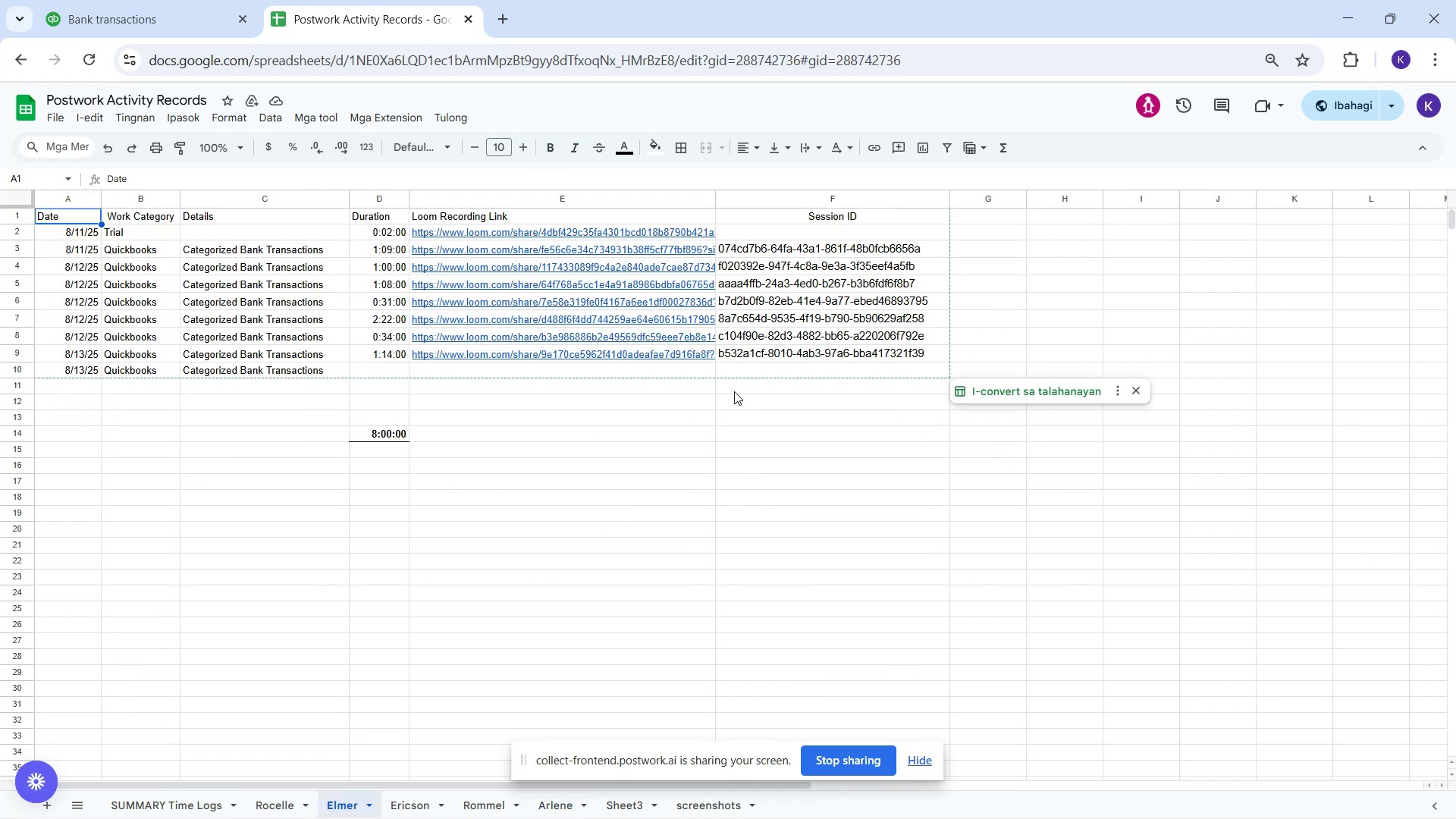 
left_click([733, 374])
 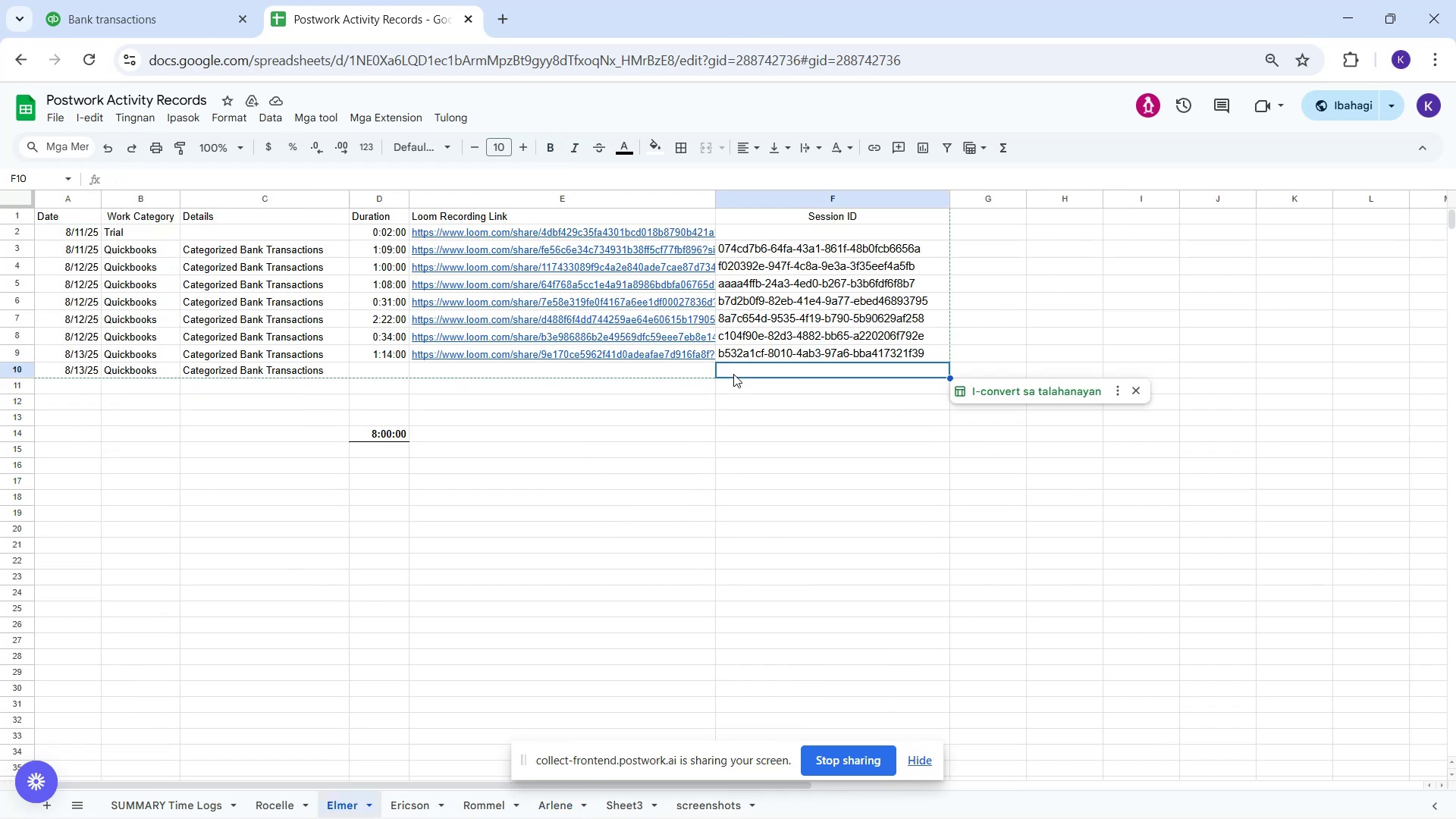 
key(Control+V)
 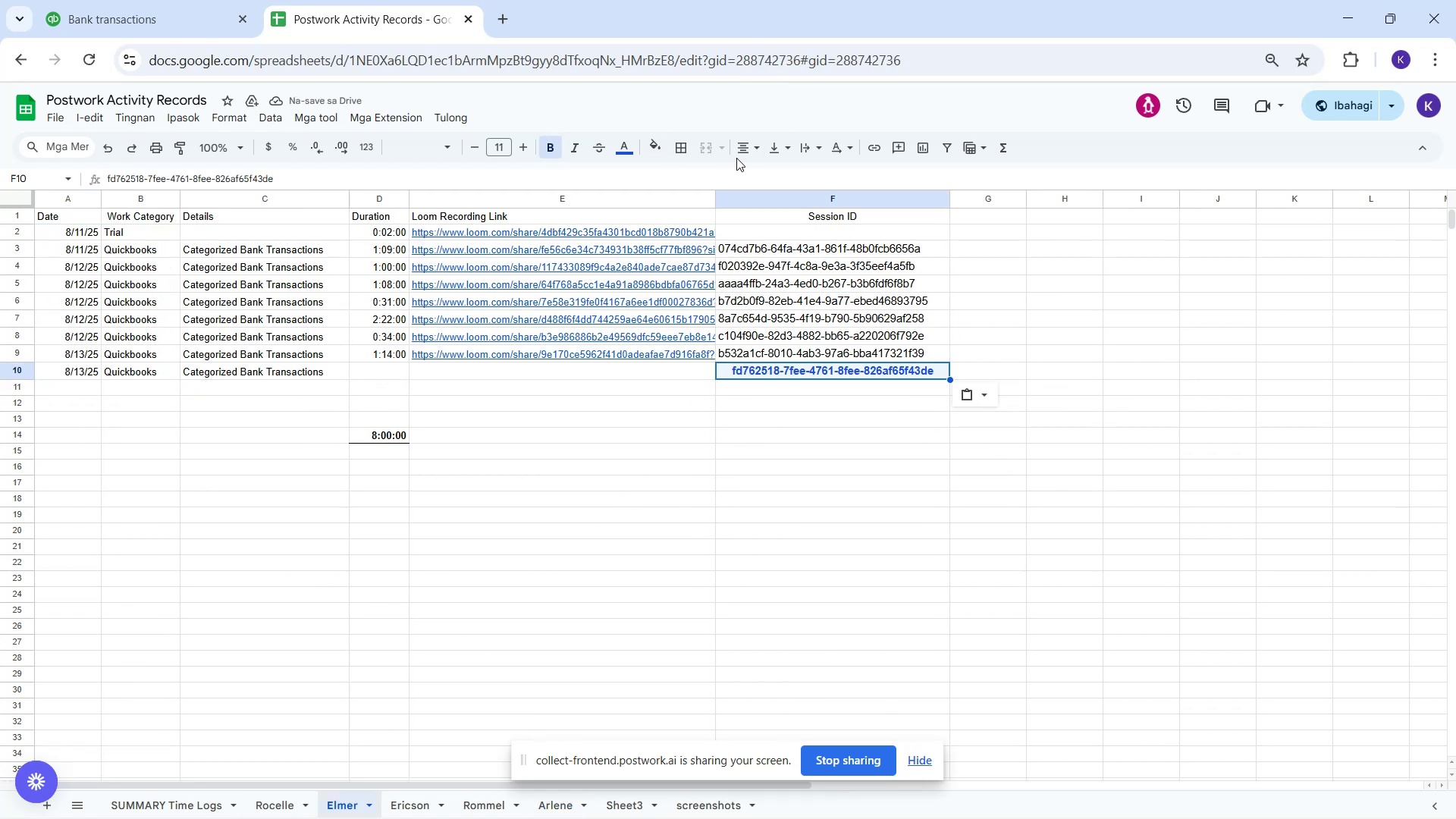 
left_click([744, 173])
 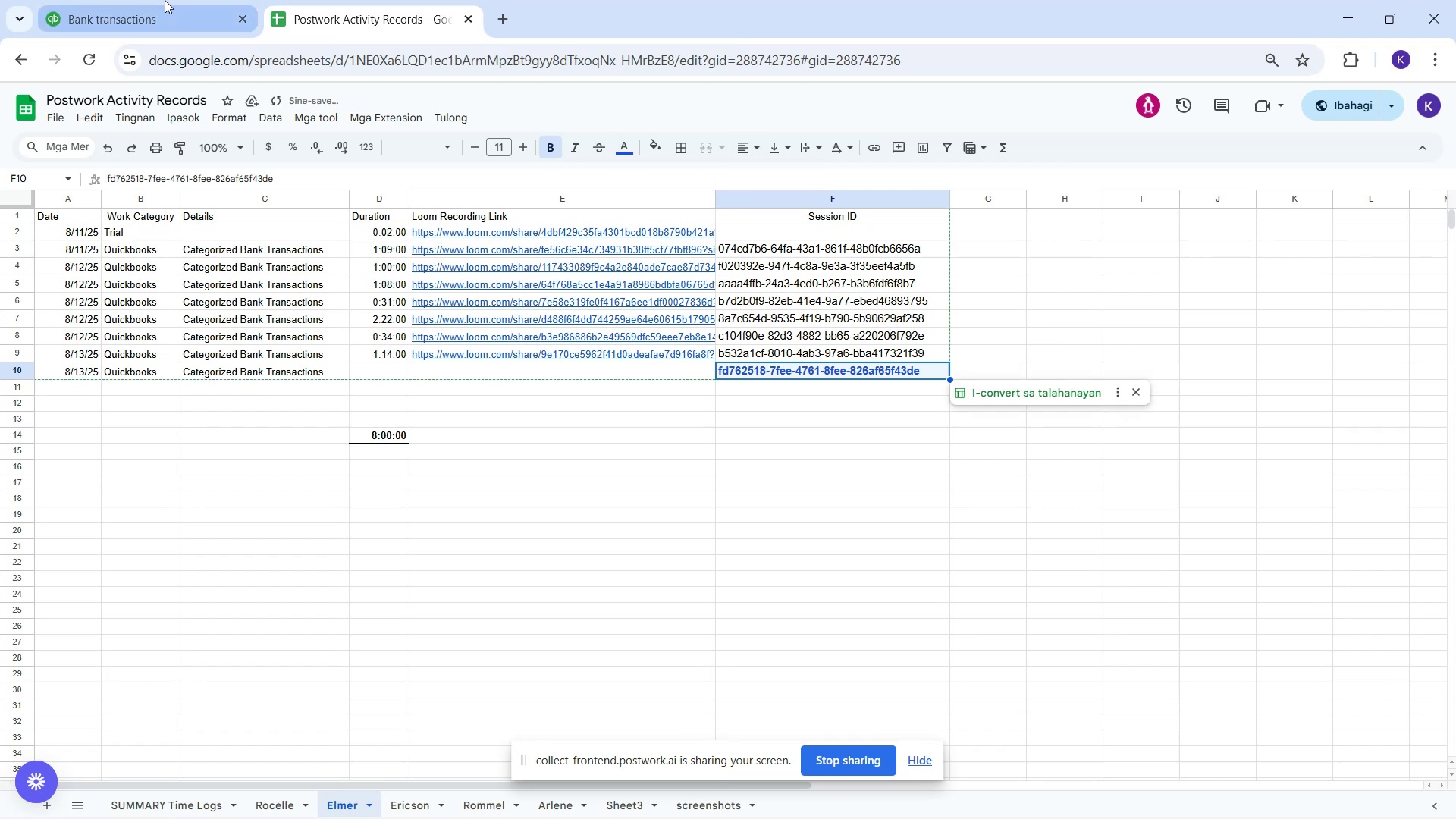 
left_click([165, 0])
 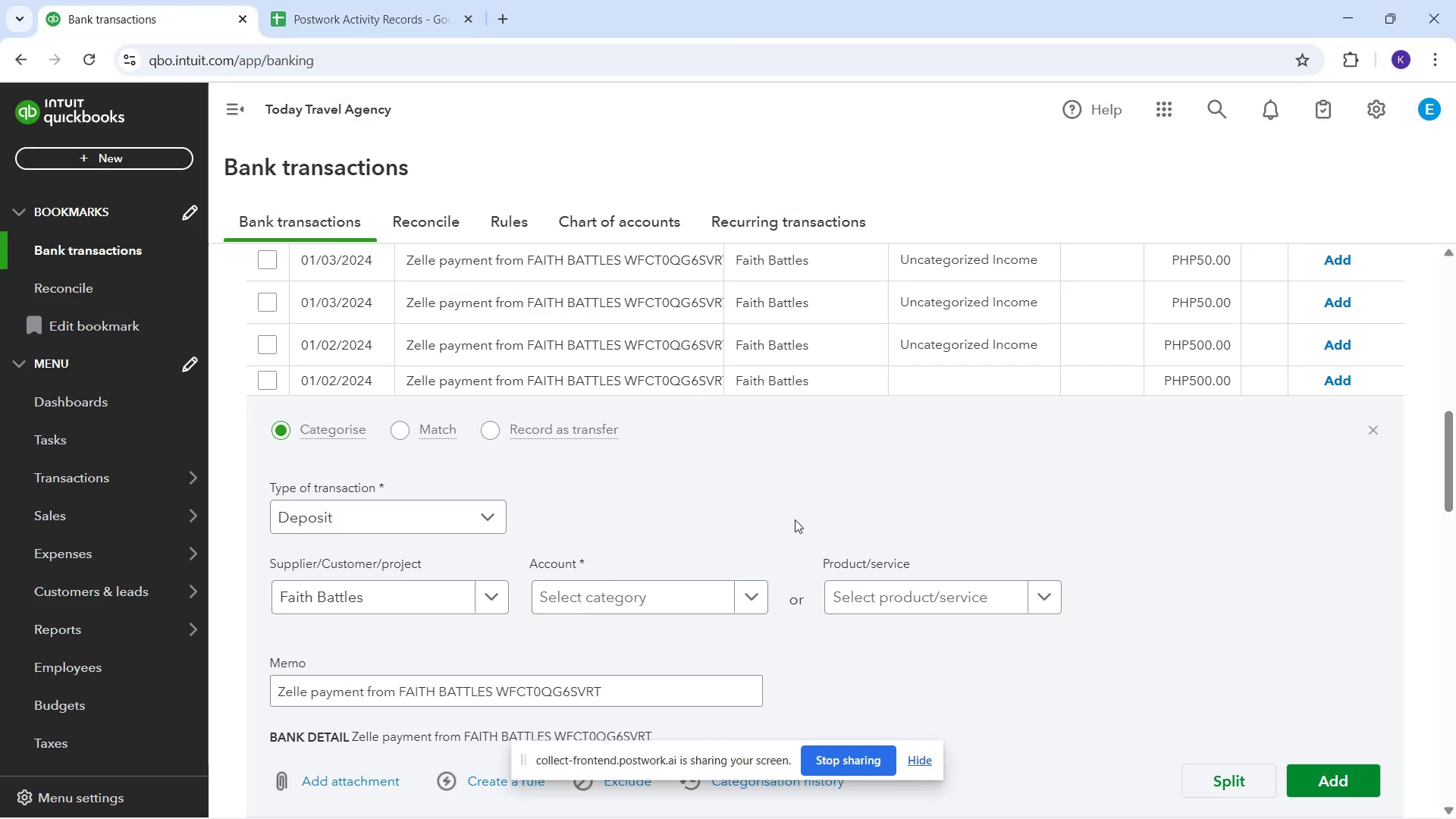 
scroll: coordinate [755, 497], scroll_direction: up, amount: 5.0
 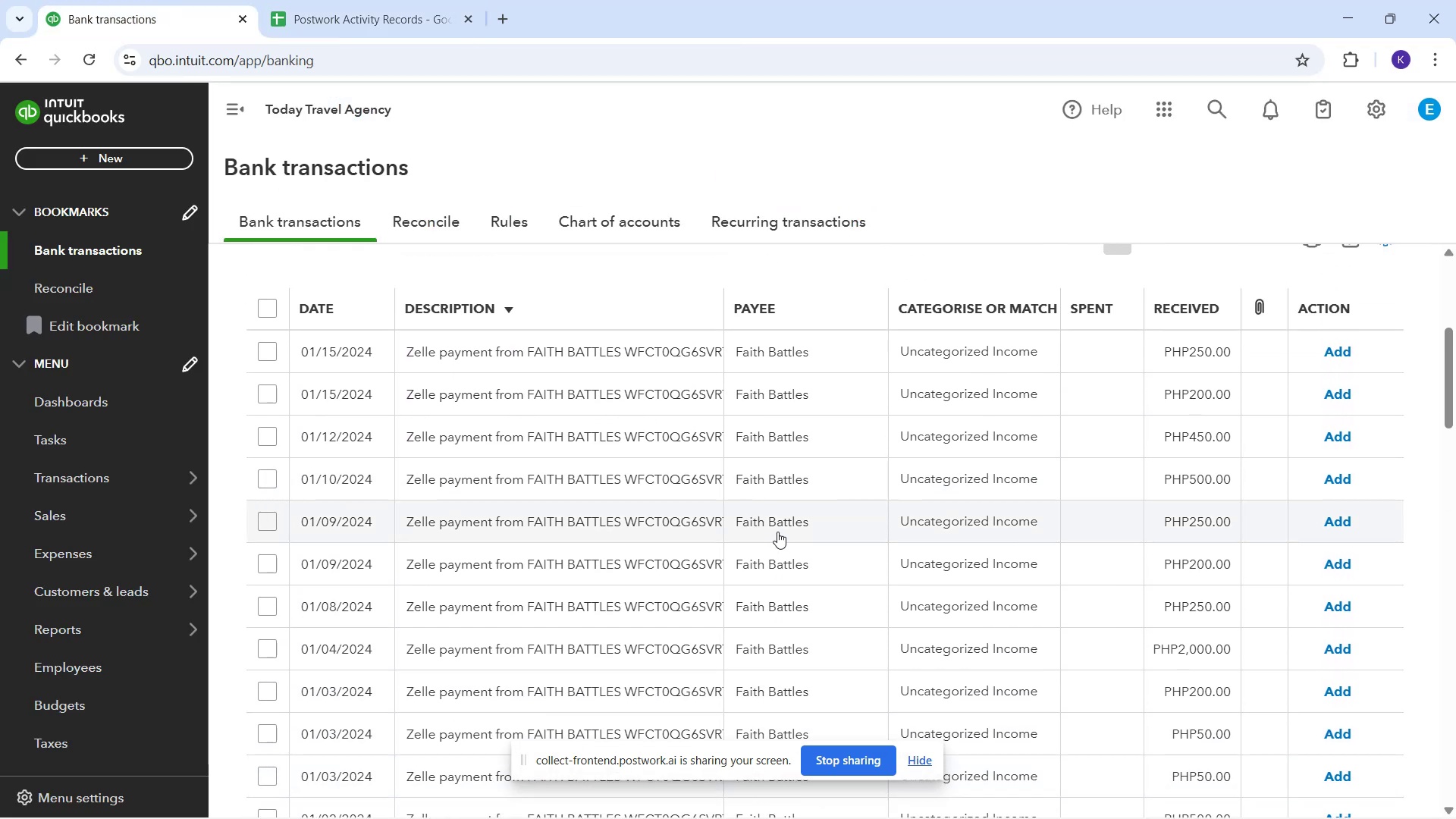 
wait(9.3)
 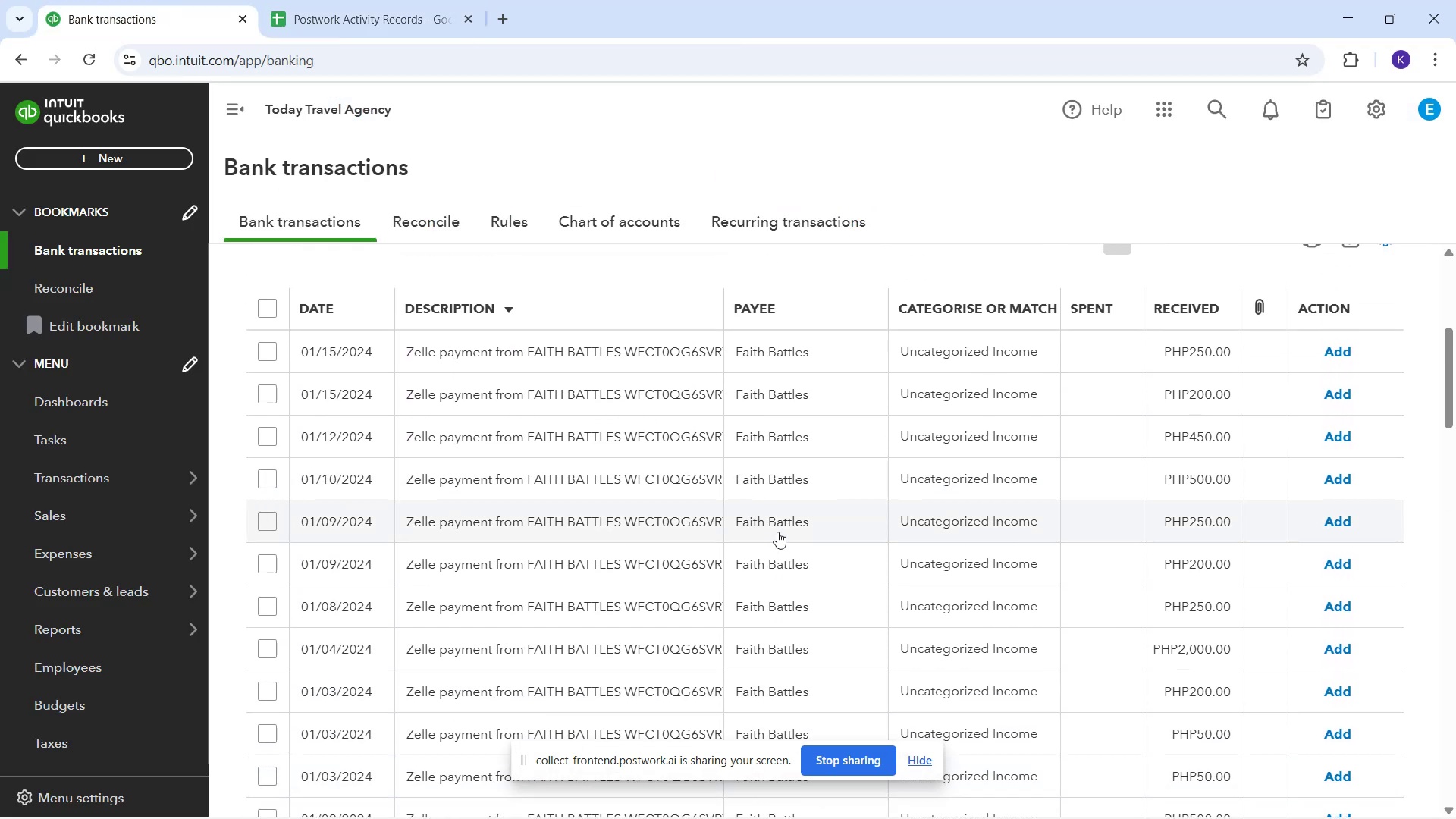 
scroll: coordinate [727, 596], scroll_direction: up, amount: 12.0
 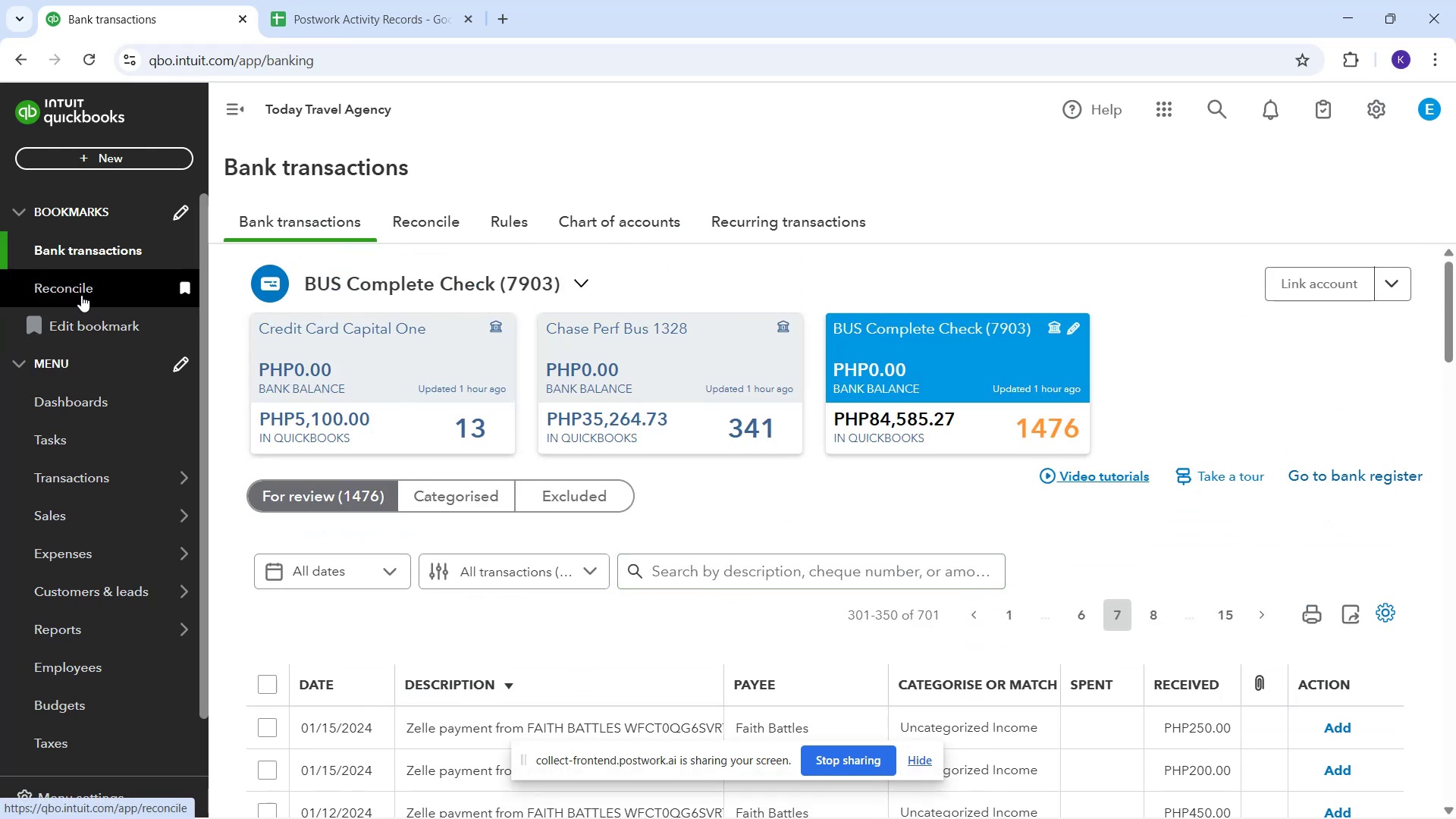 
left_click([75, 403])
 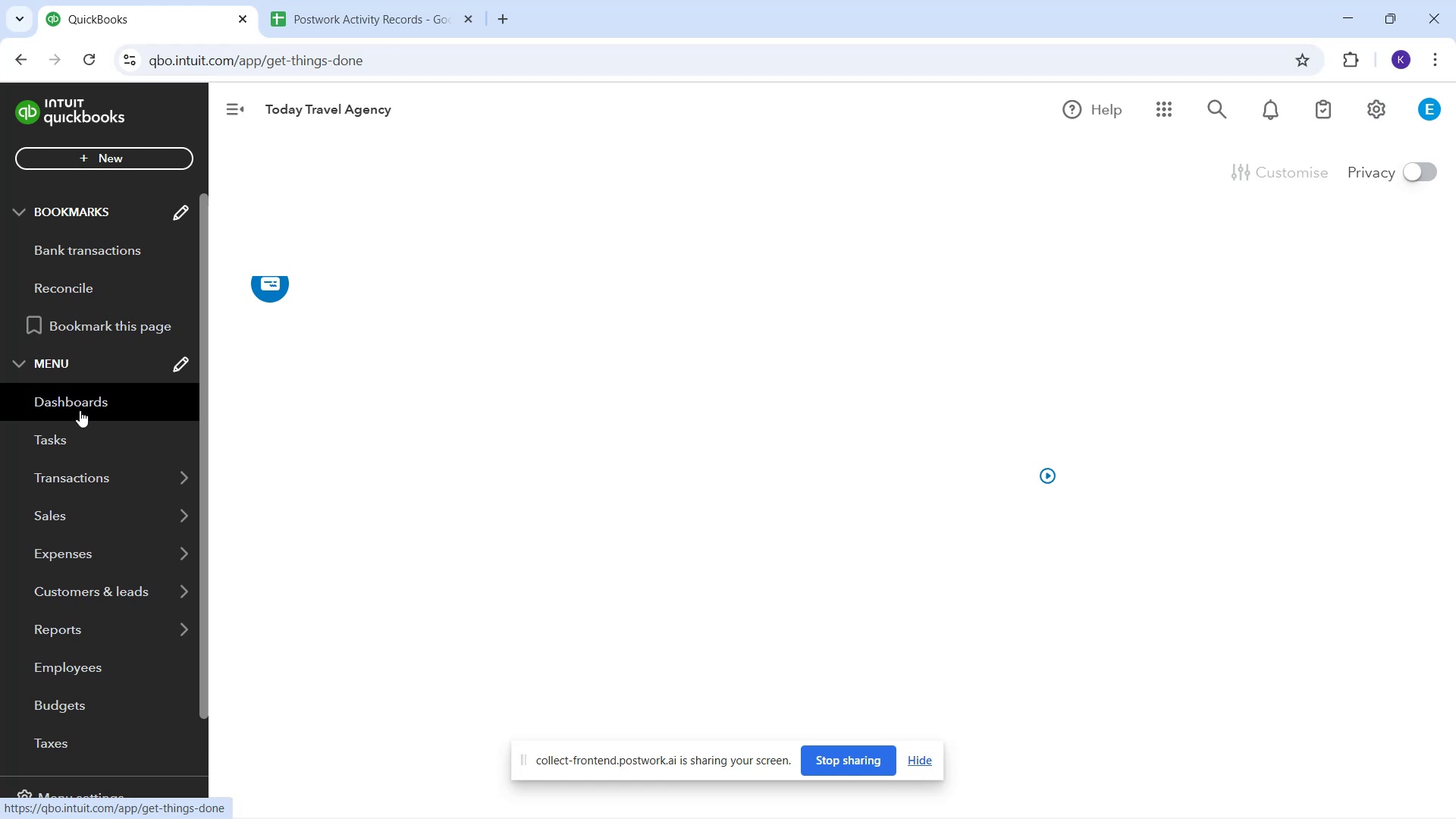 
mouse_move([14, 802])
 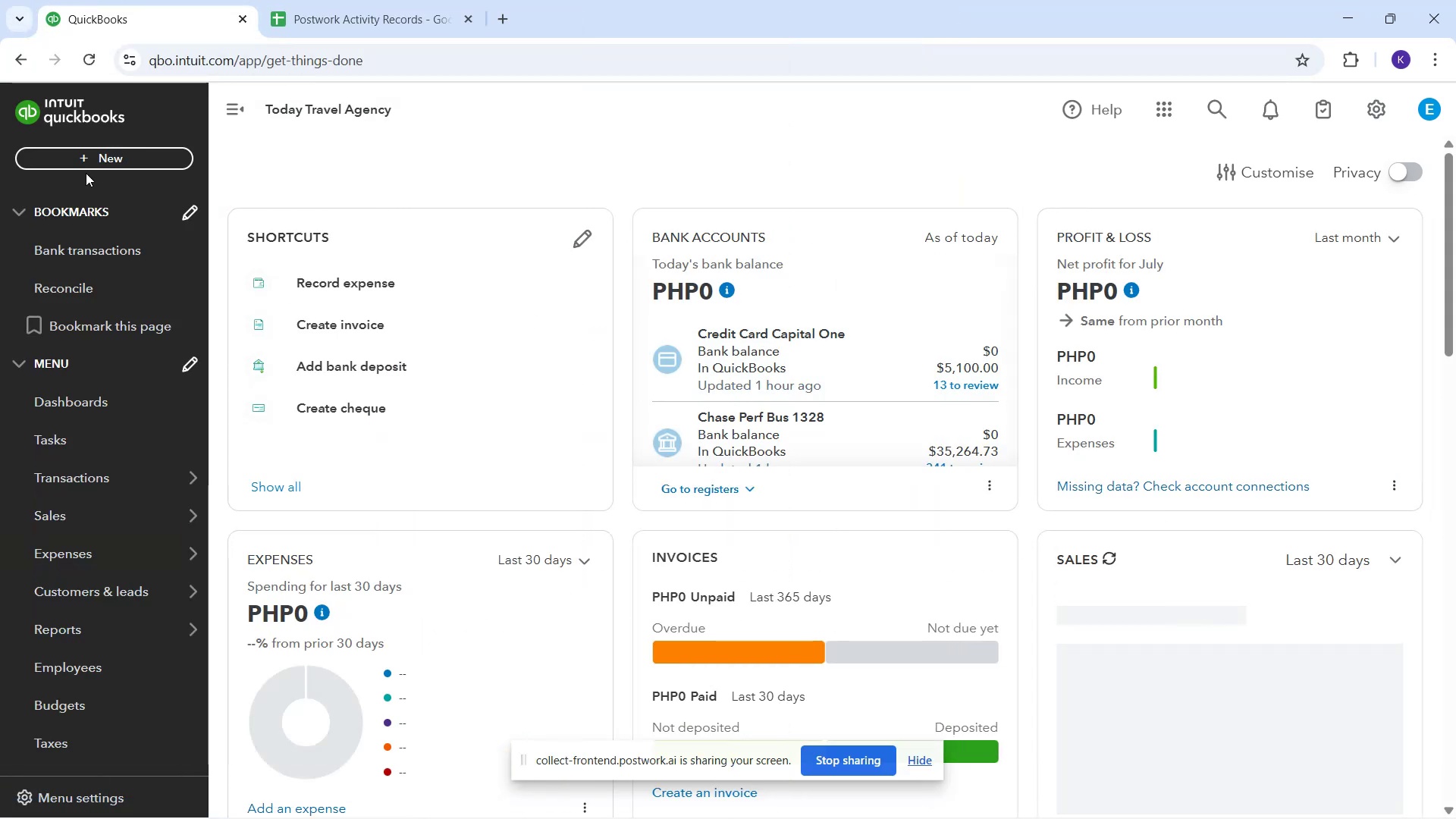 
left_click([122, 262])
 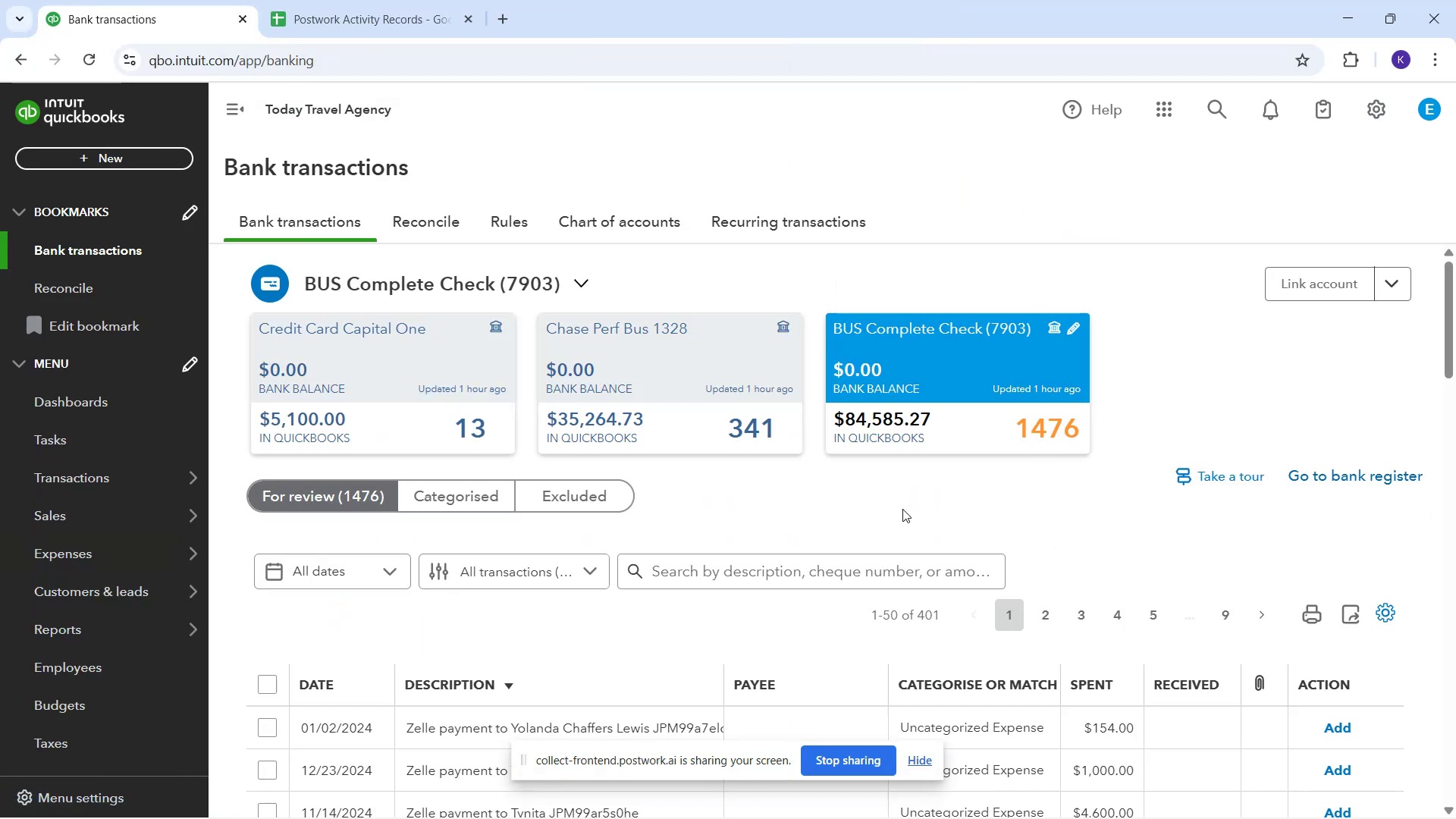 
scroll: coordinate [944, 510], scroll_direction: down, amount: 1.0
 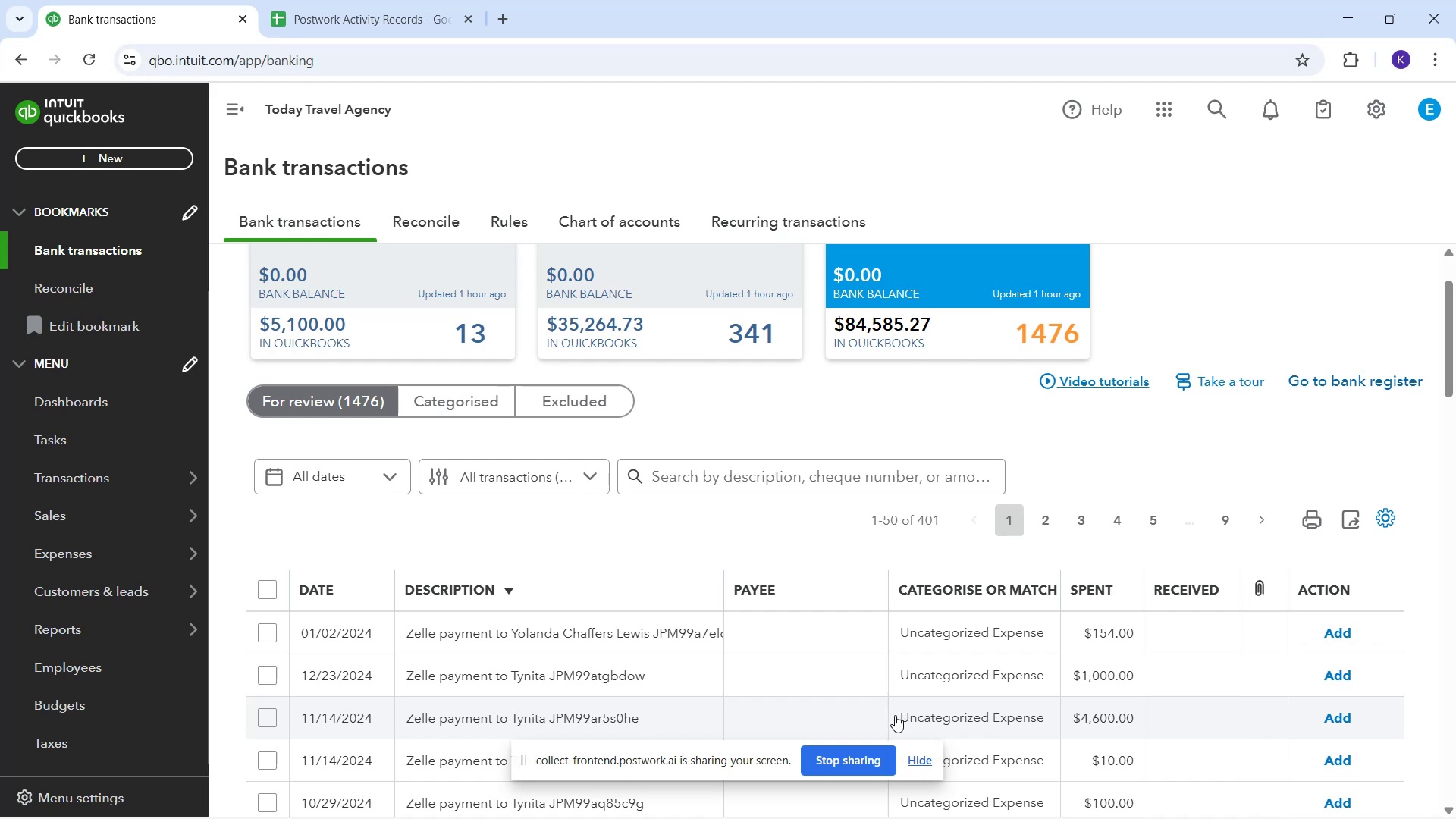 
wait(15.93)
 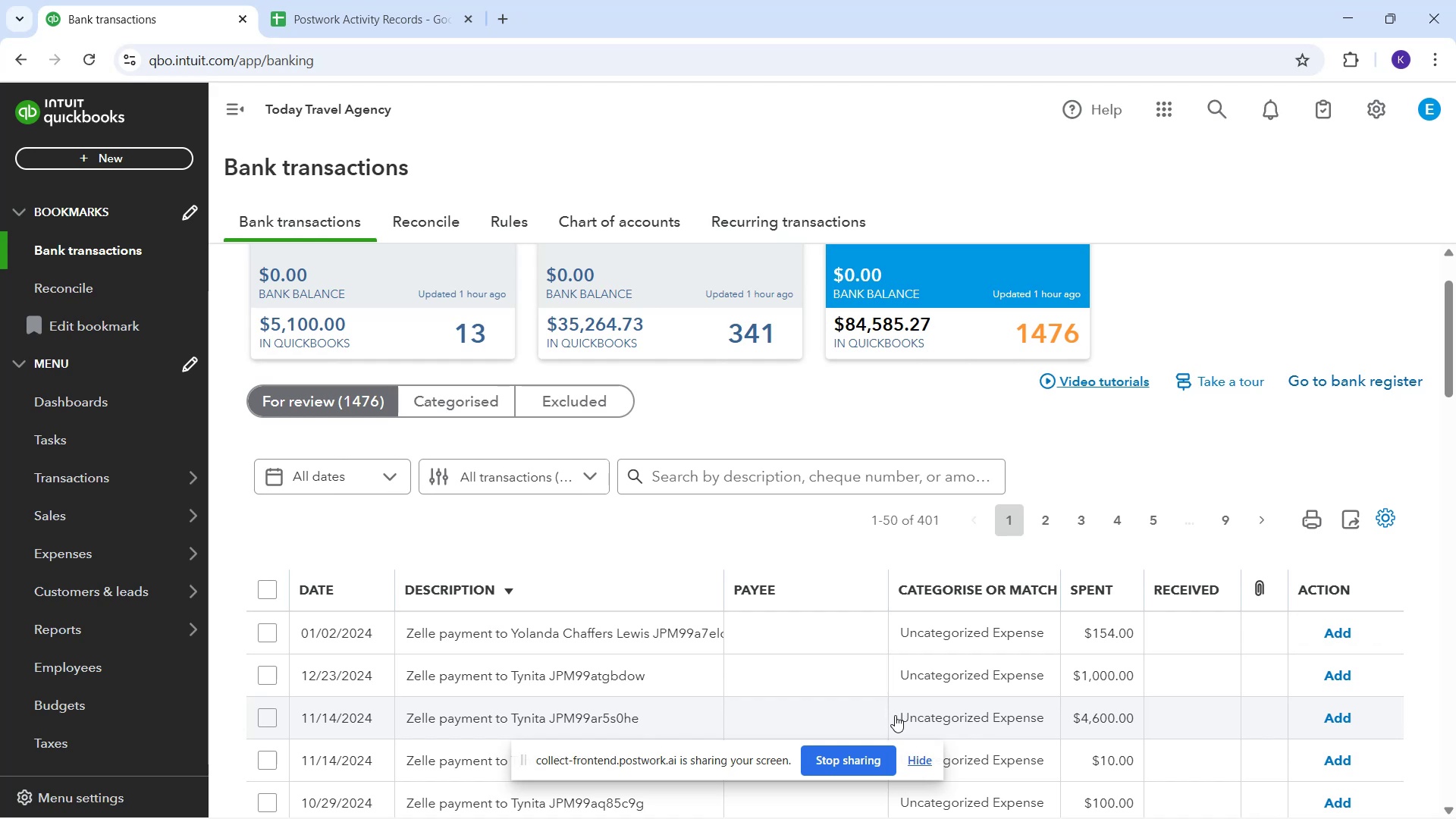 
scroll: coordinate [873, 604], scroll_direction: down, amount: 1.0
 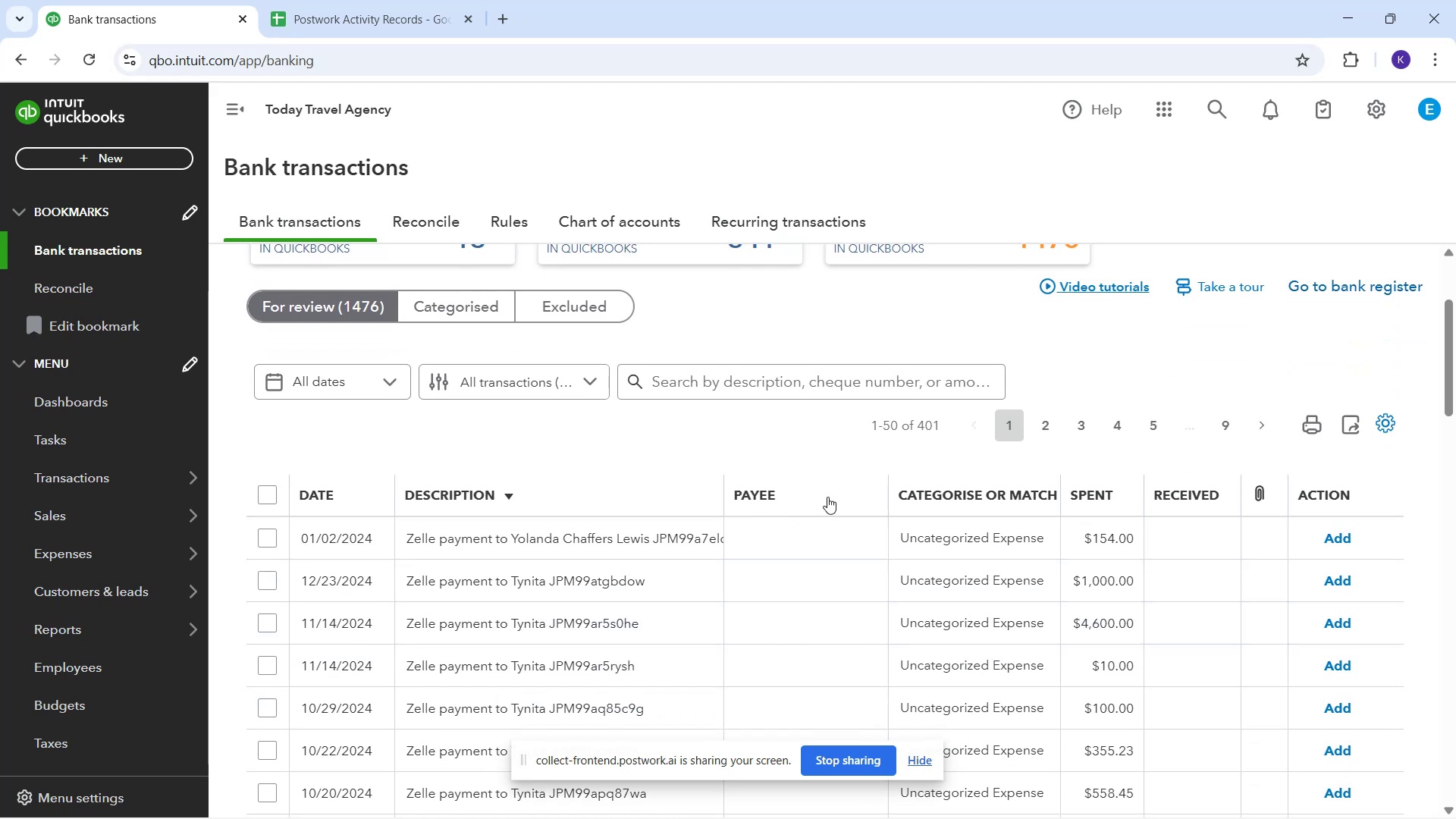 
scroll: coordinate [1021, 482], scroll_direction: up, amount: 3.0
 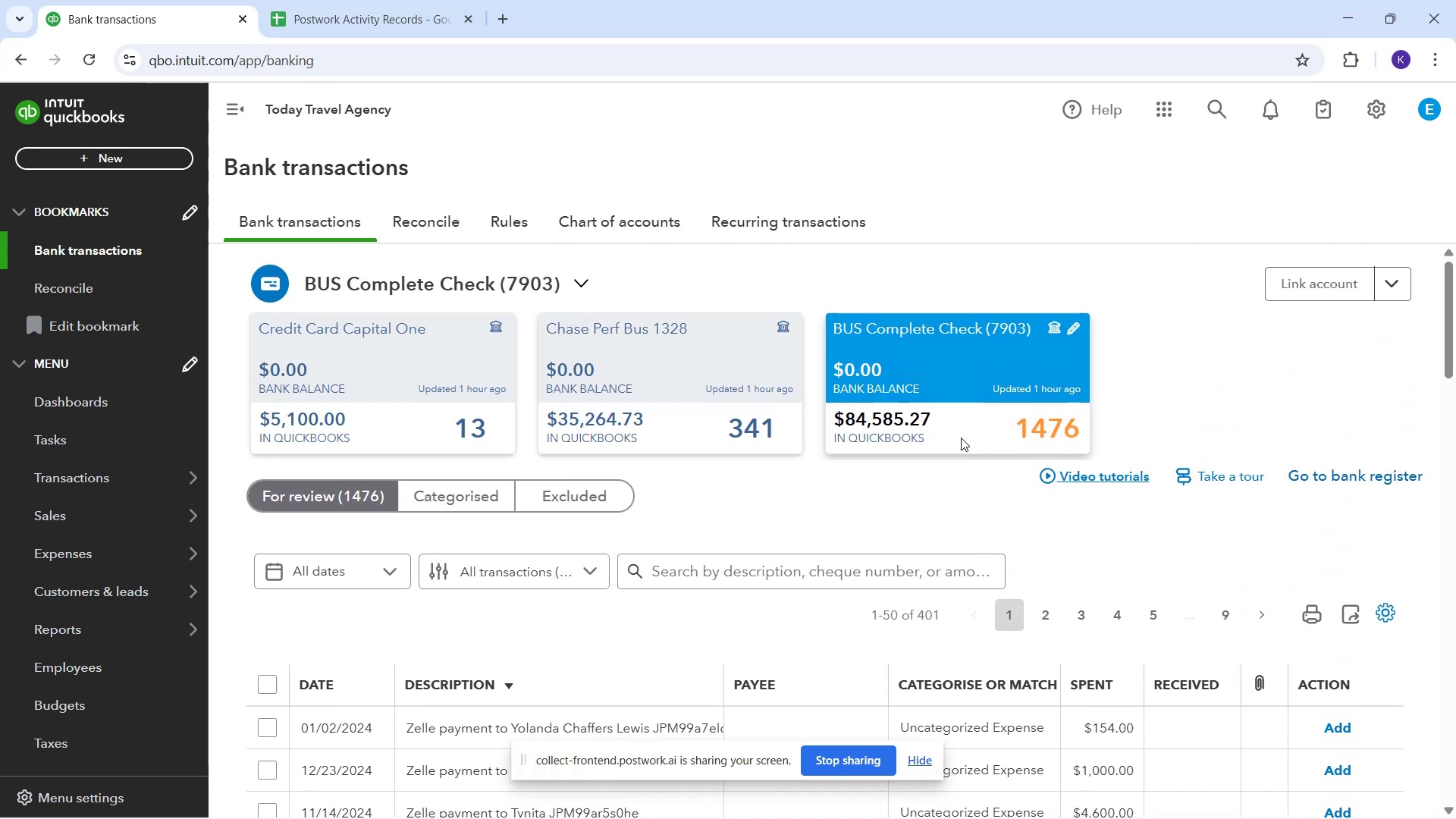 
left_click([949, 419])
 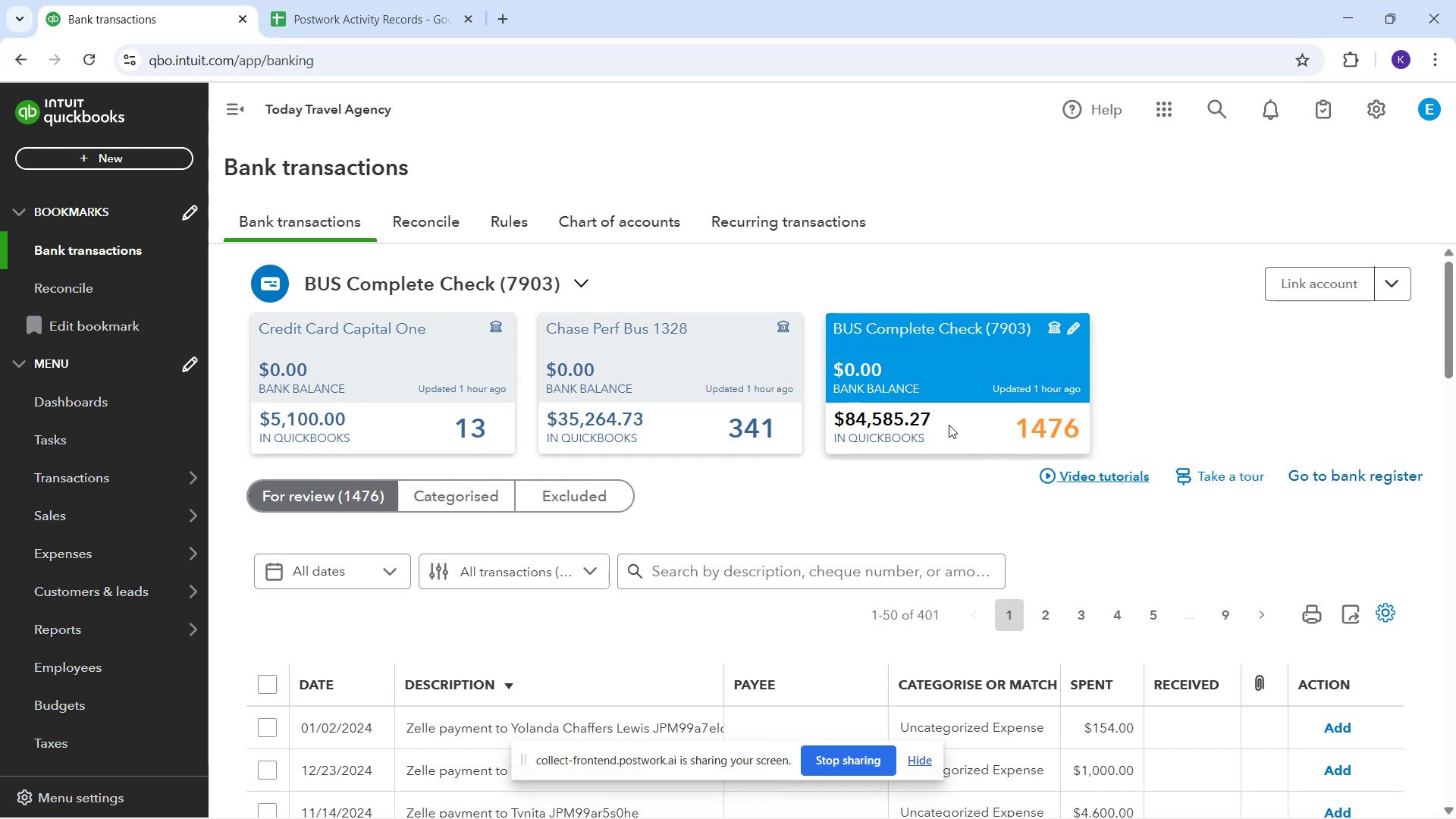 
wait(19.48)
 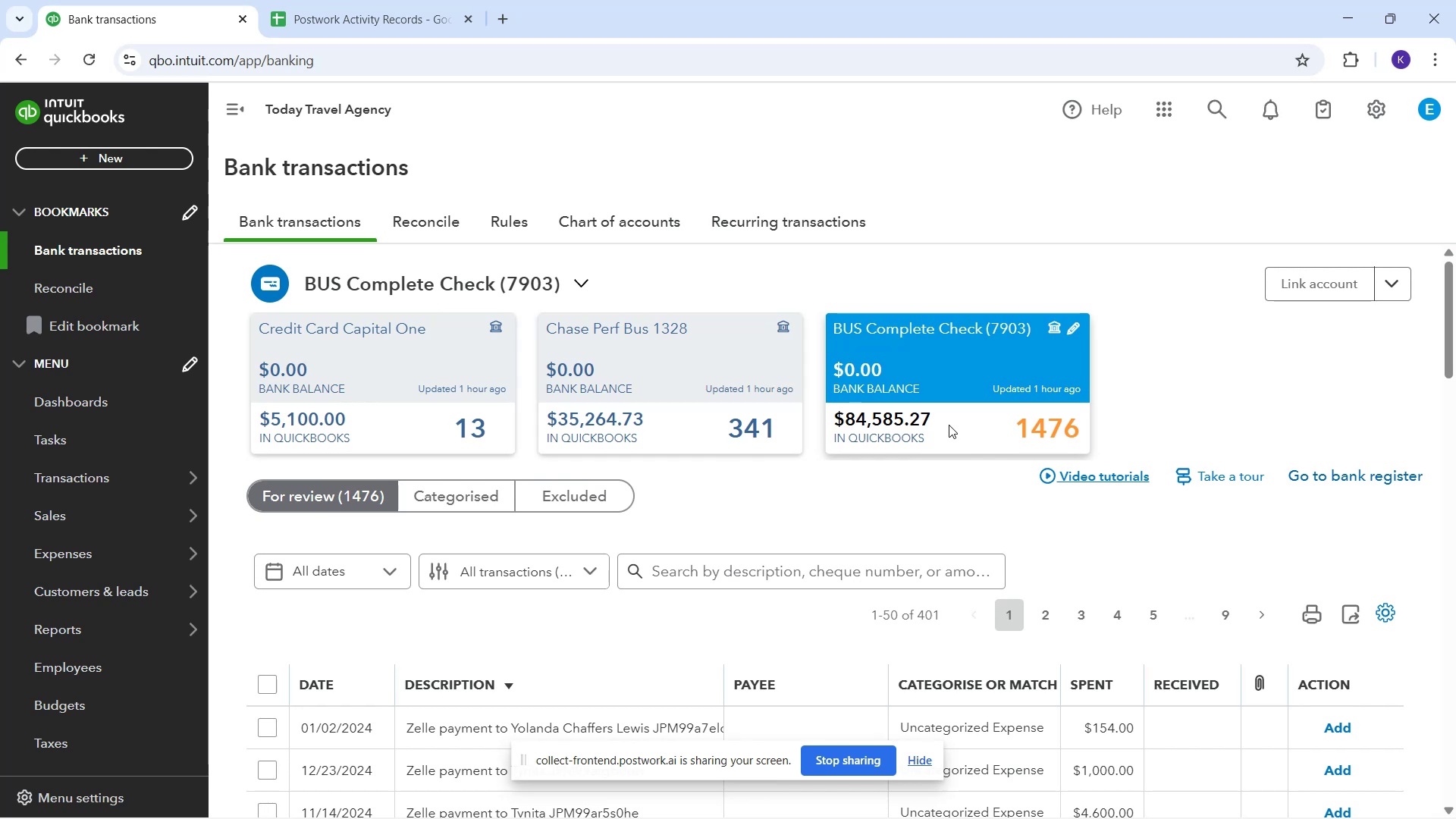 
scroll: coordinate [846, 532], scroll_direction: down, amount: 28.0
 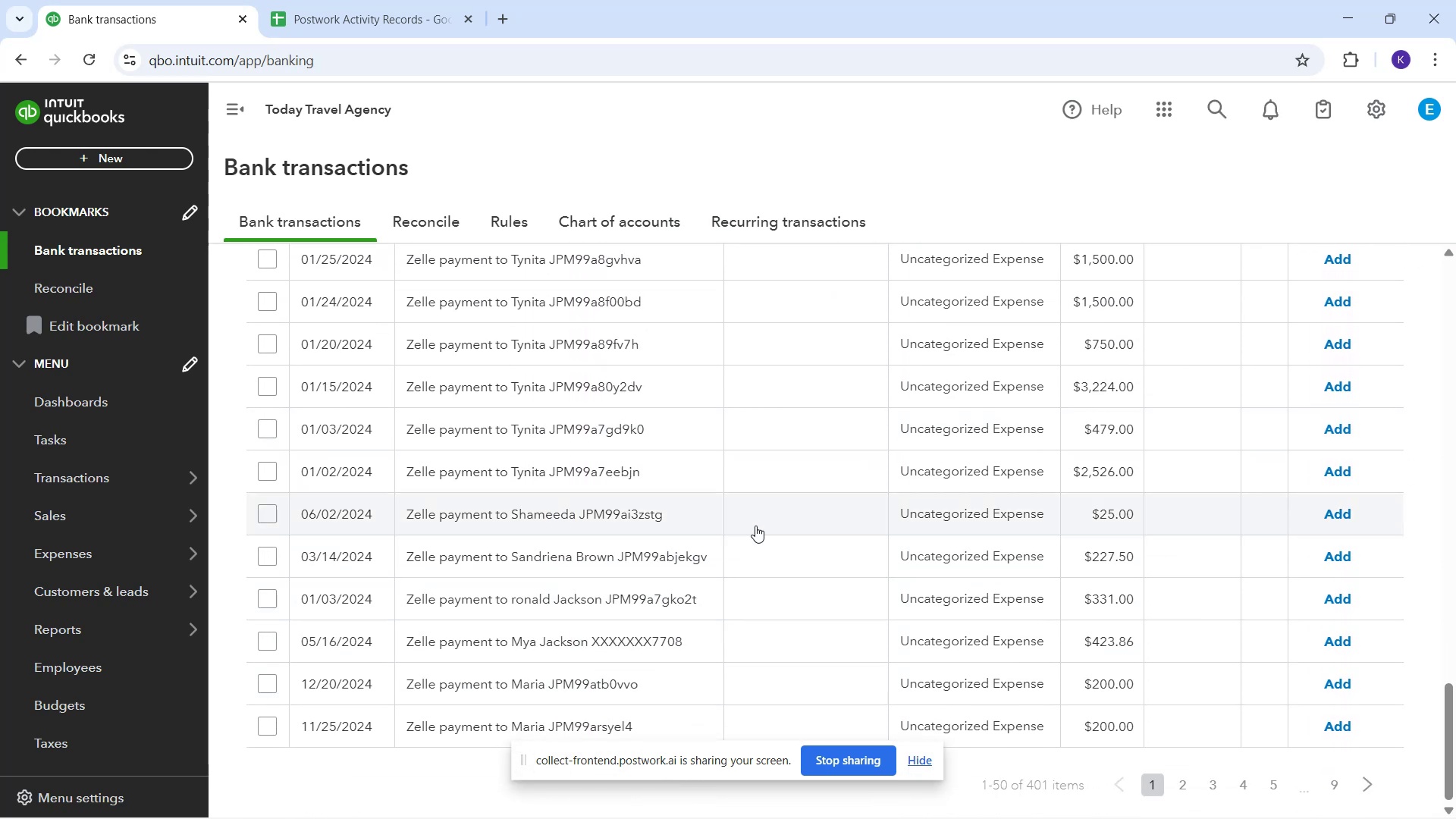 
scroll: coordinate [864, 558], scroll_direction: up, amount: 2.0
 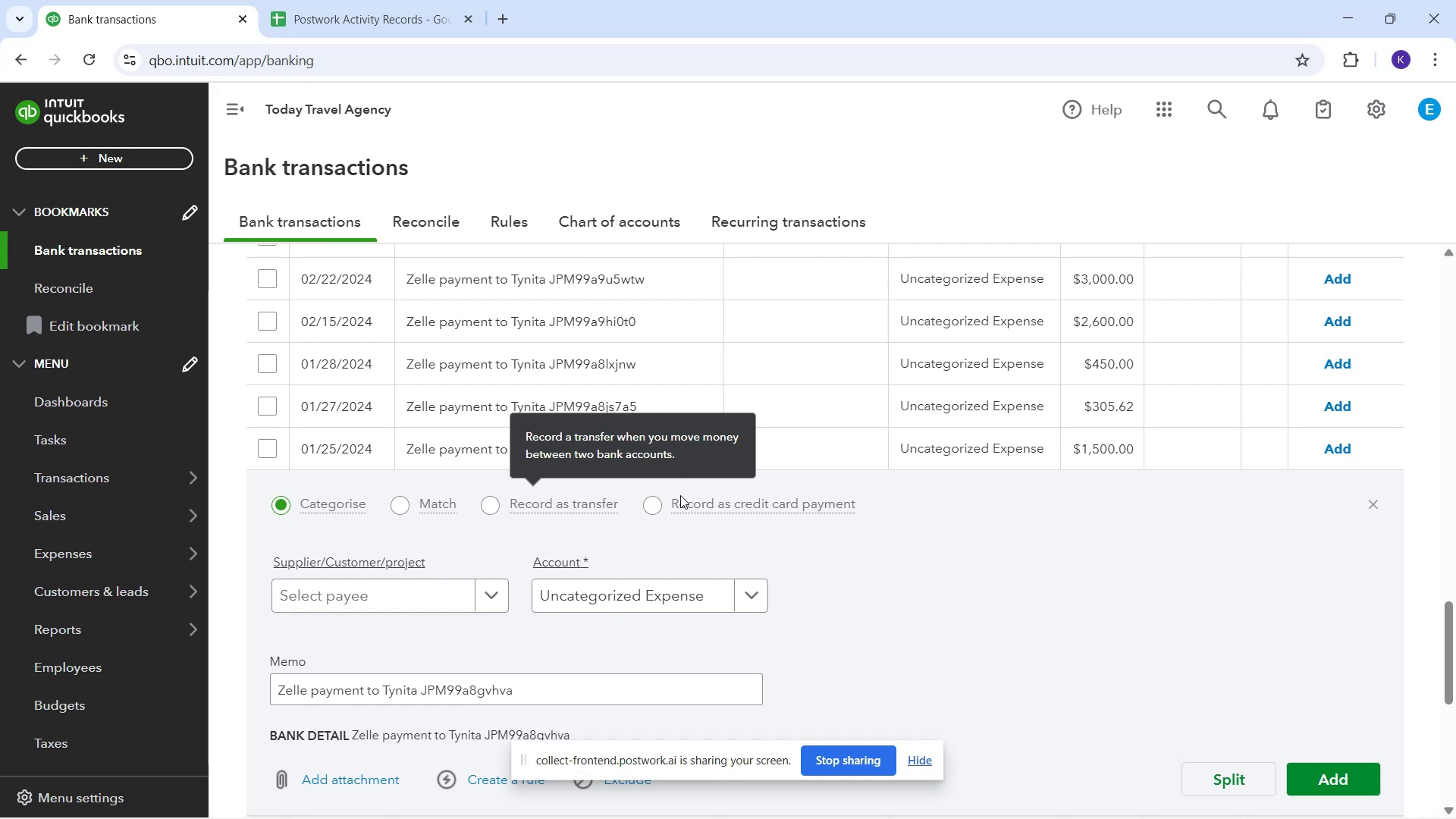 
wait(15.24)
 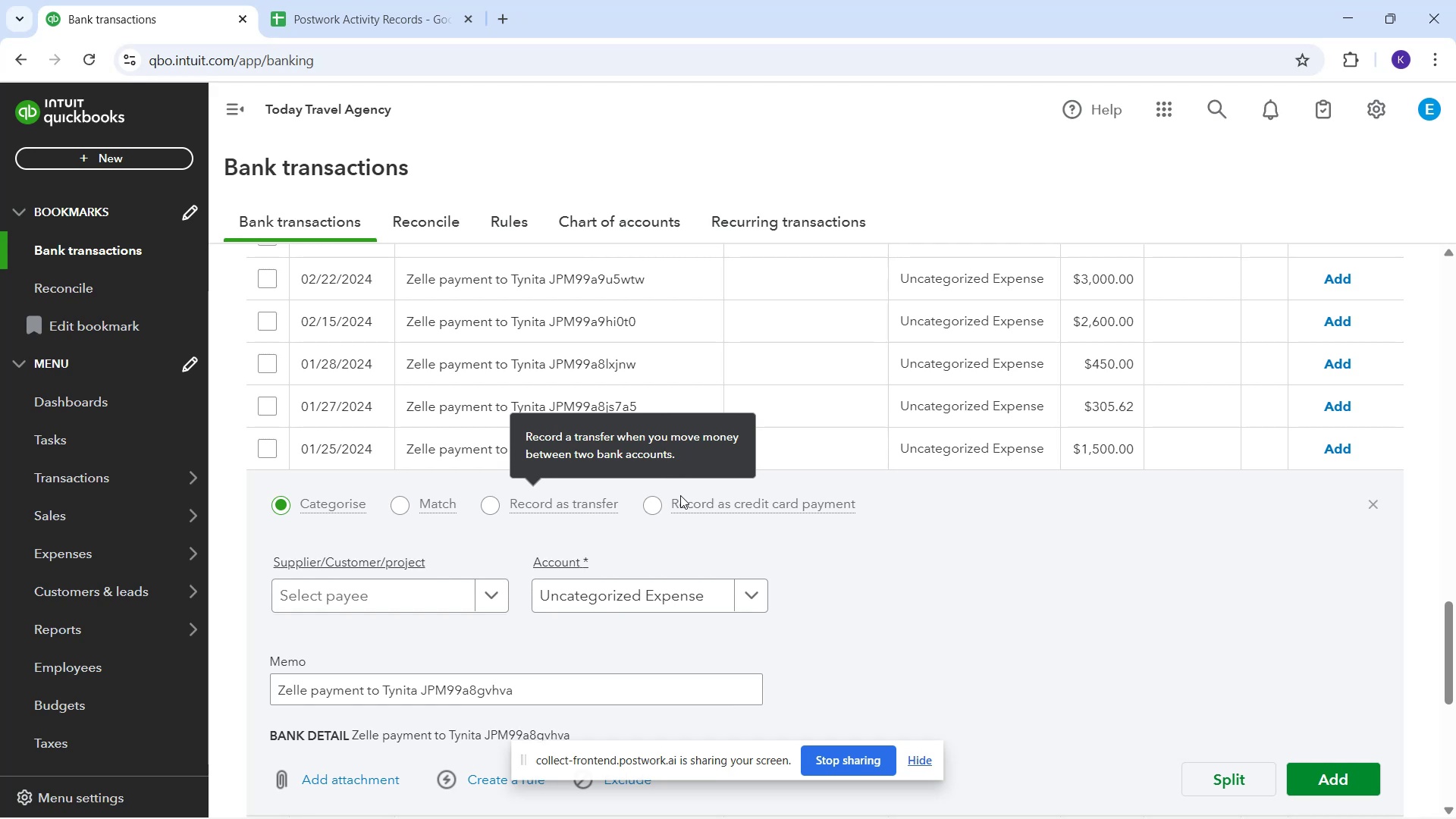 
left_click([448, 601])
 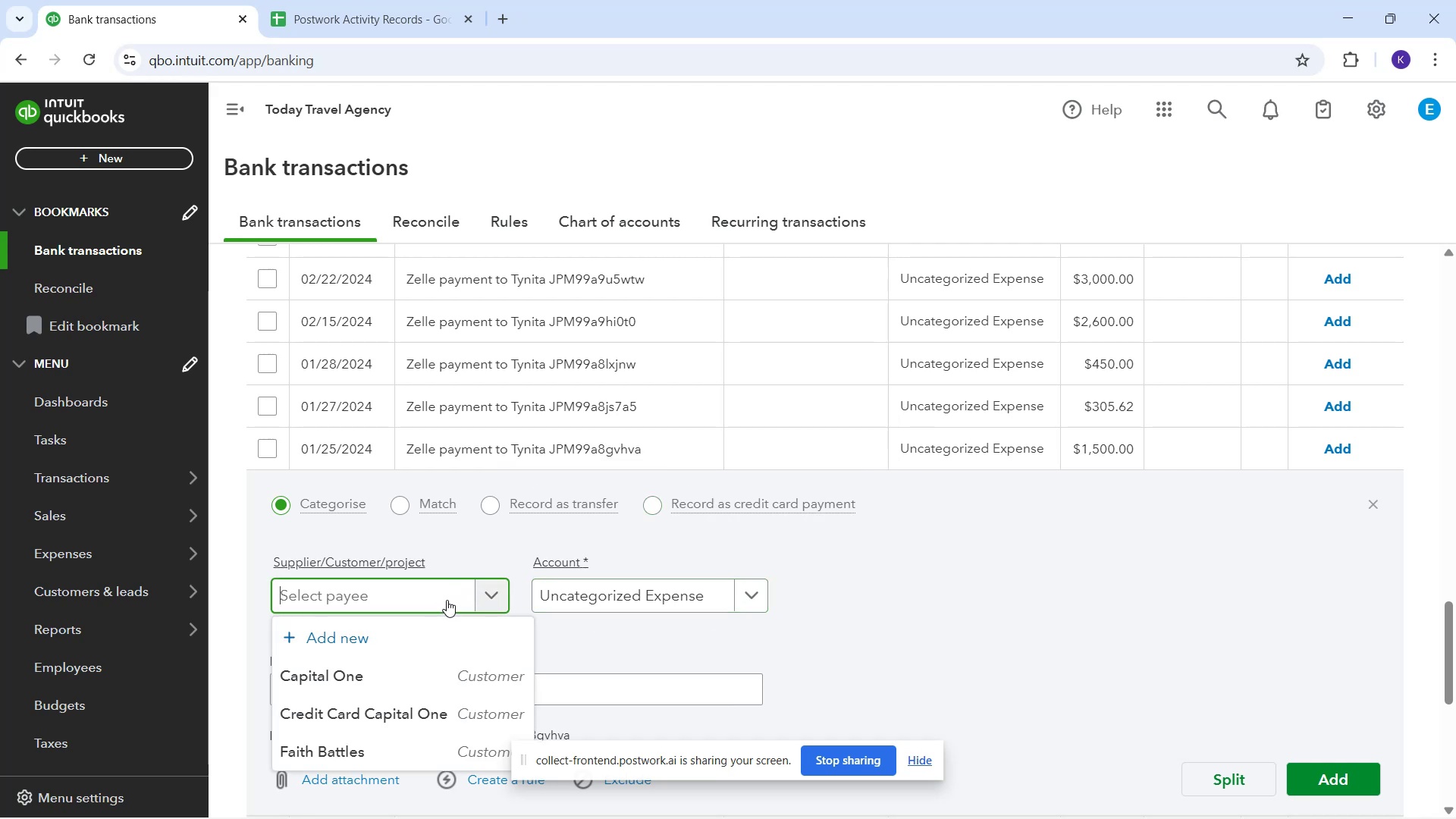 
type(Tynita)
 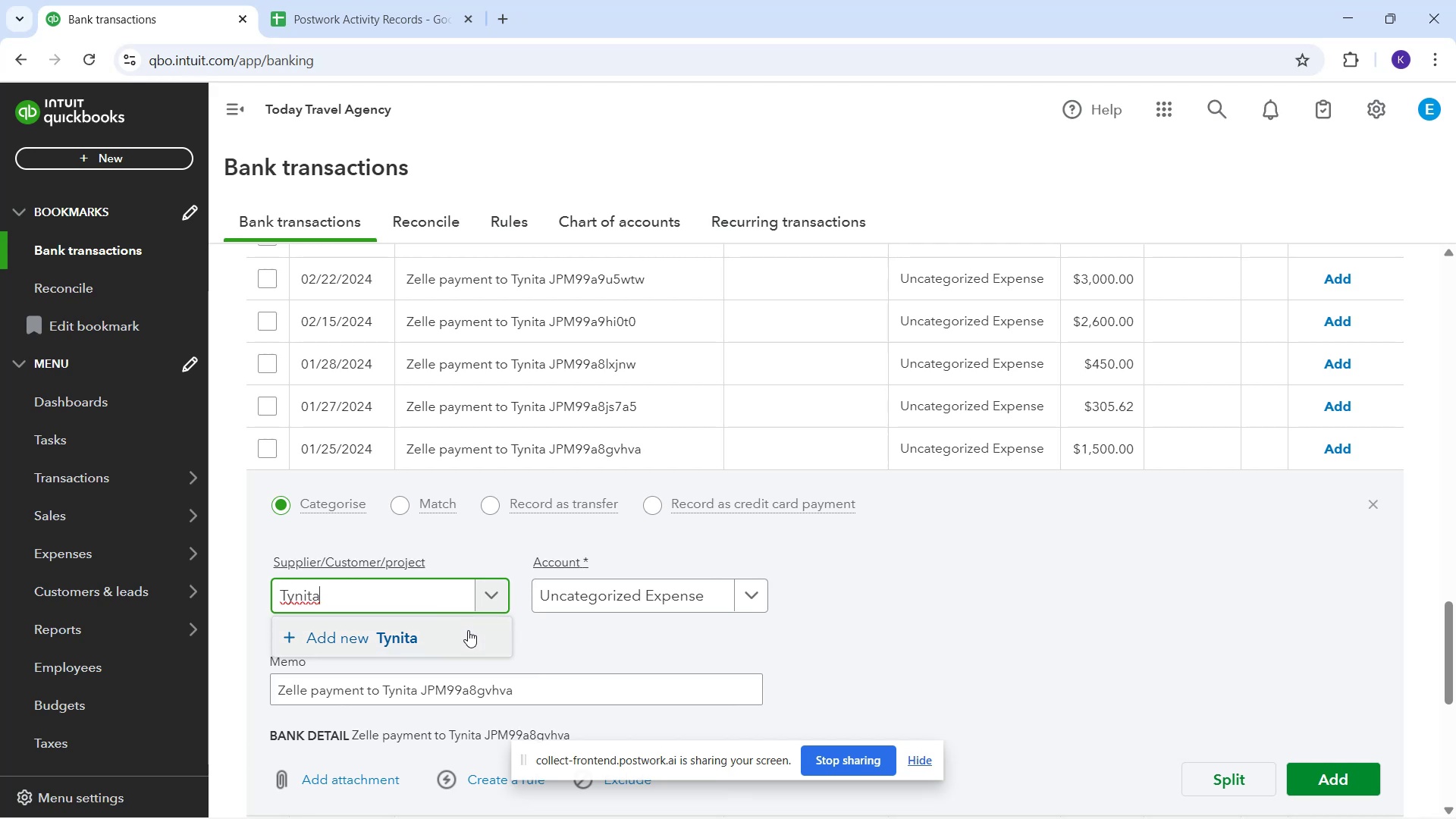 
left_click([469, 635])
 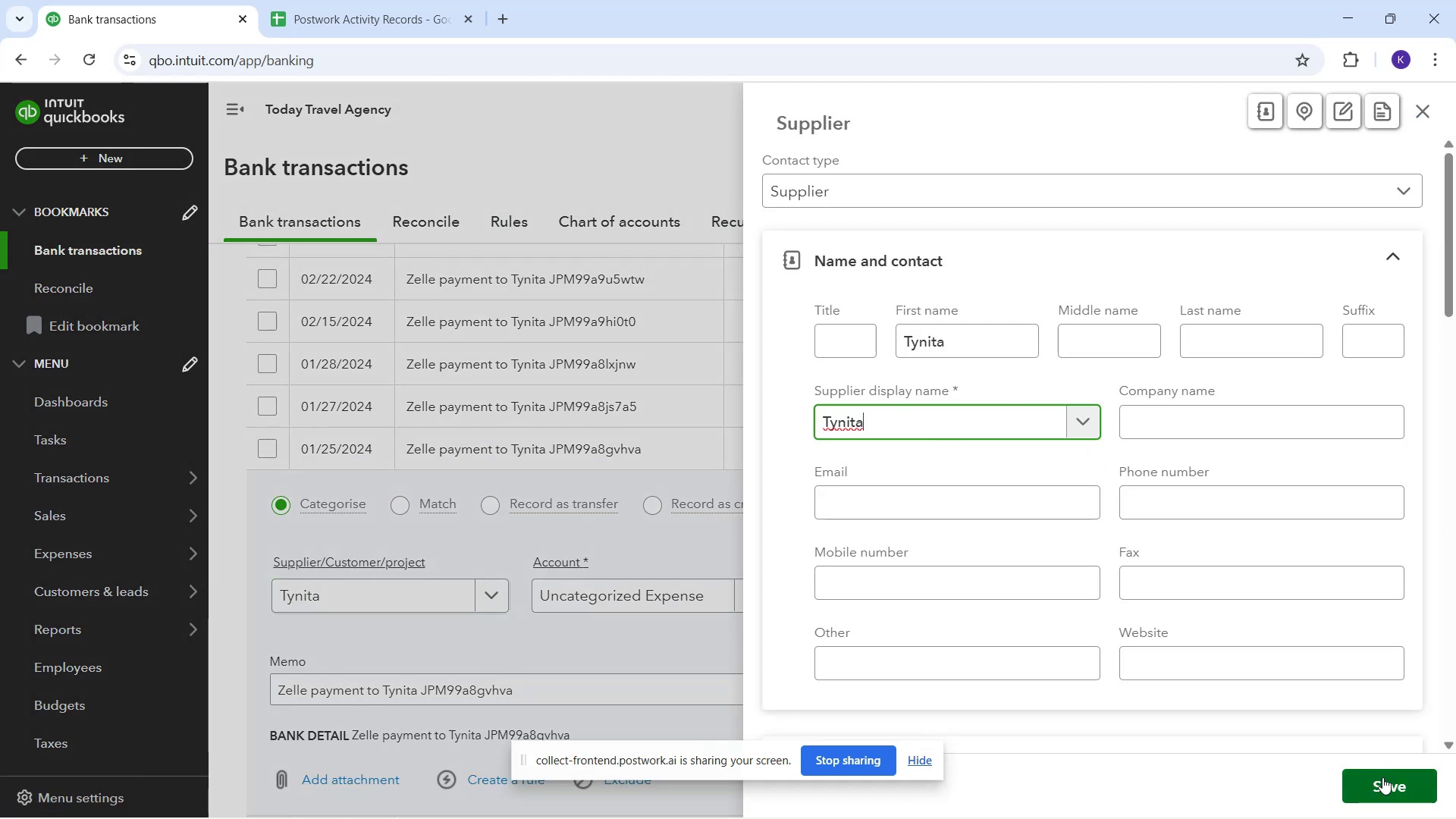 
wait(7.08)
 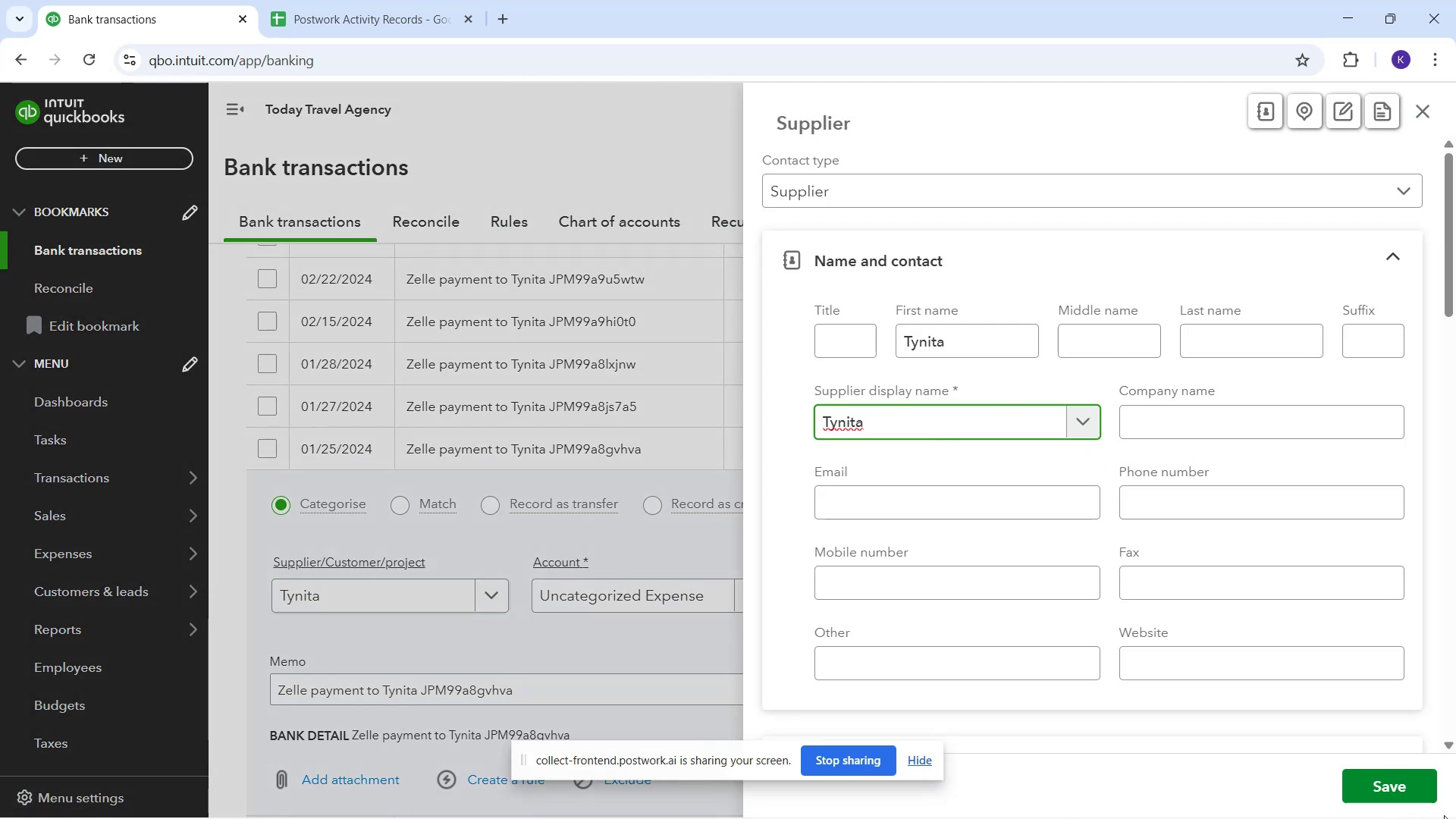 
left_click([1382, 777])
 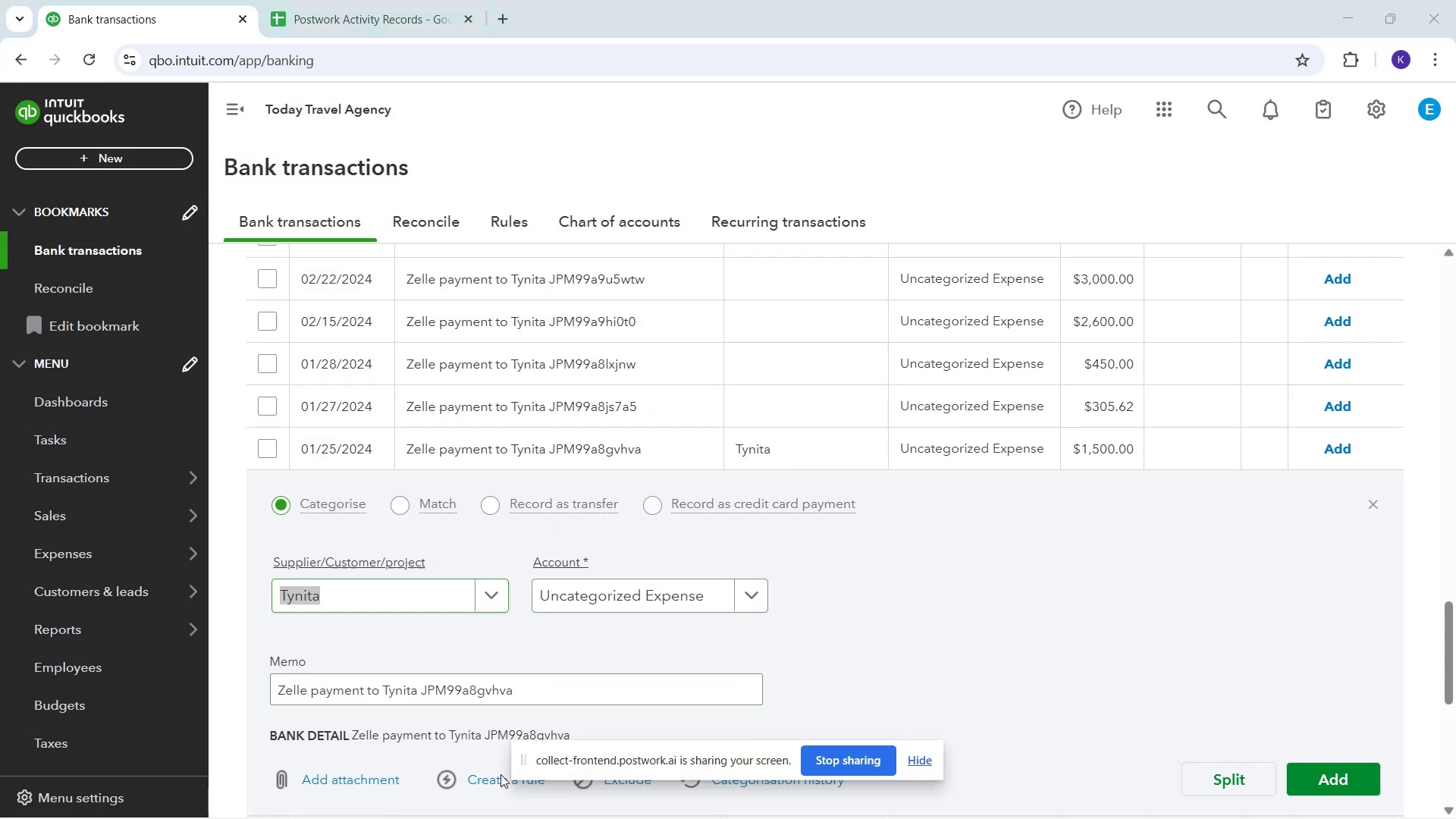 
wait(12.68)
 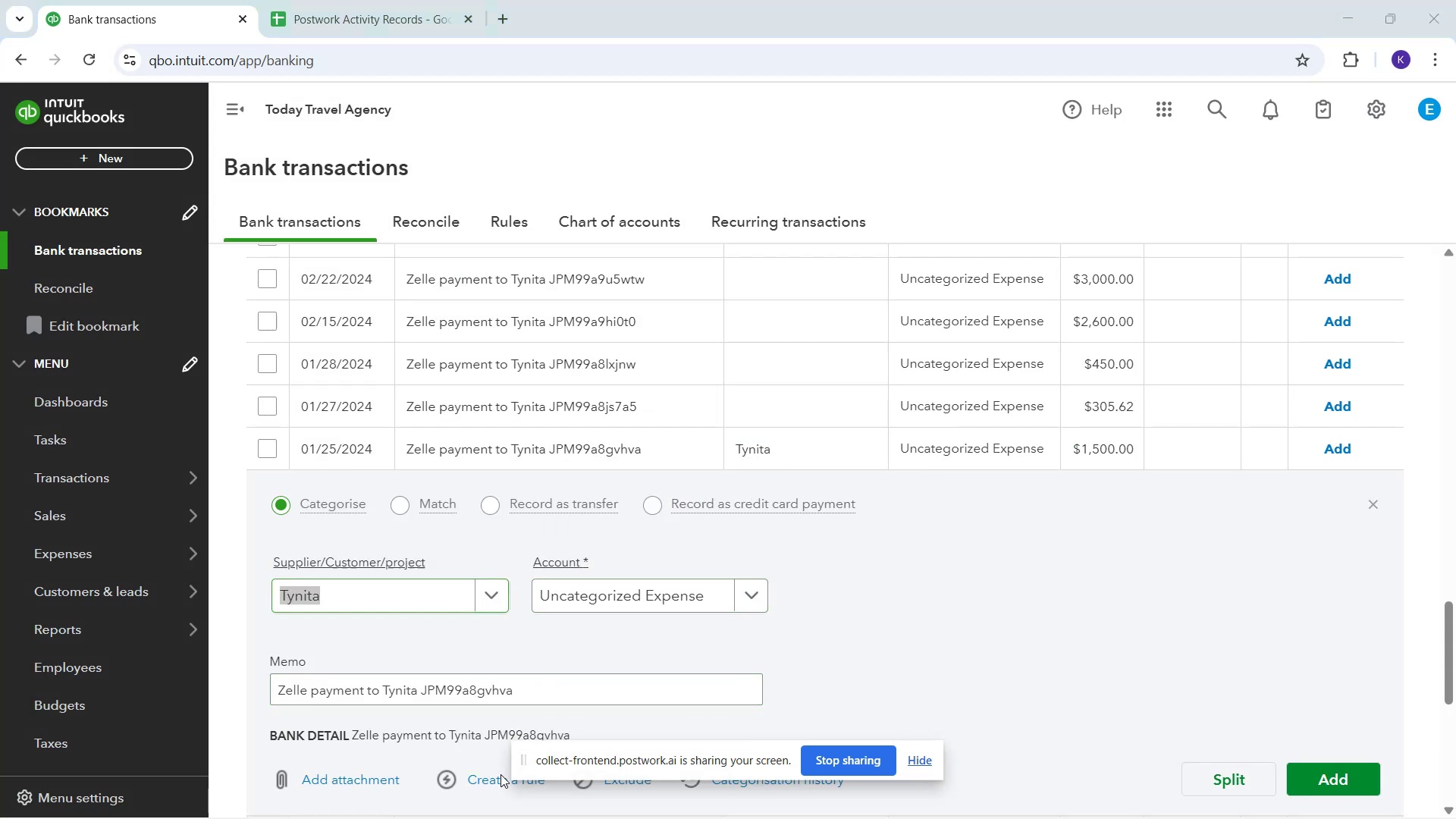 
left_click_drag(start_coordinate=[729, 760], to_coordinate=[910, 32])
 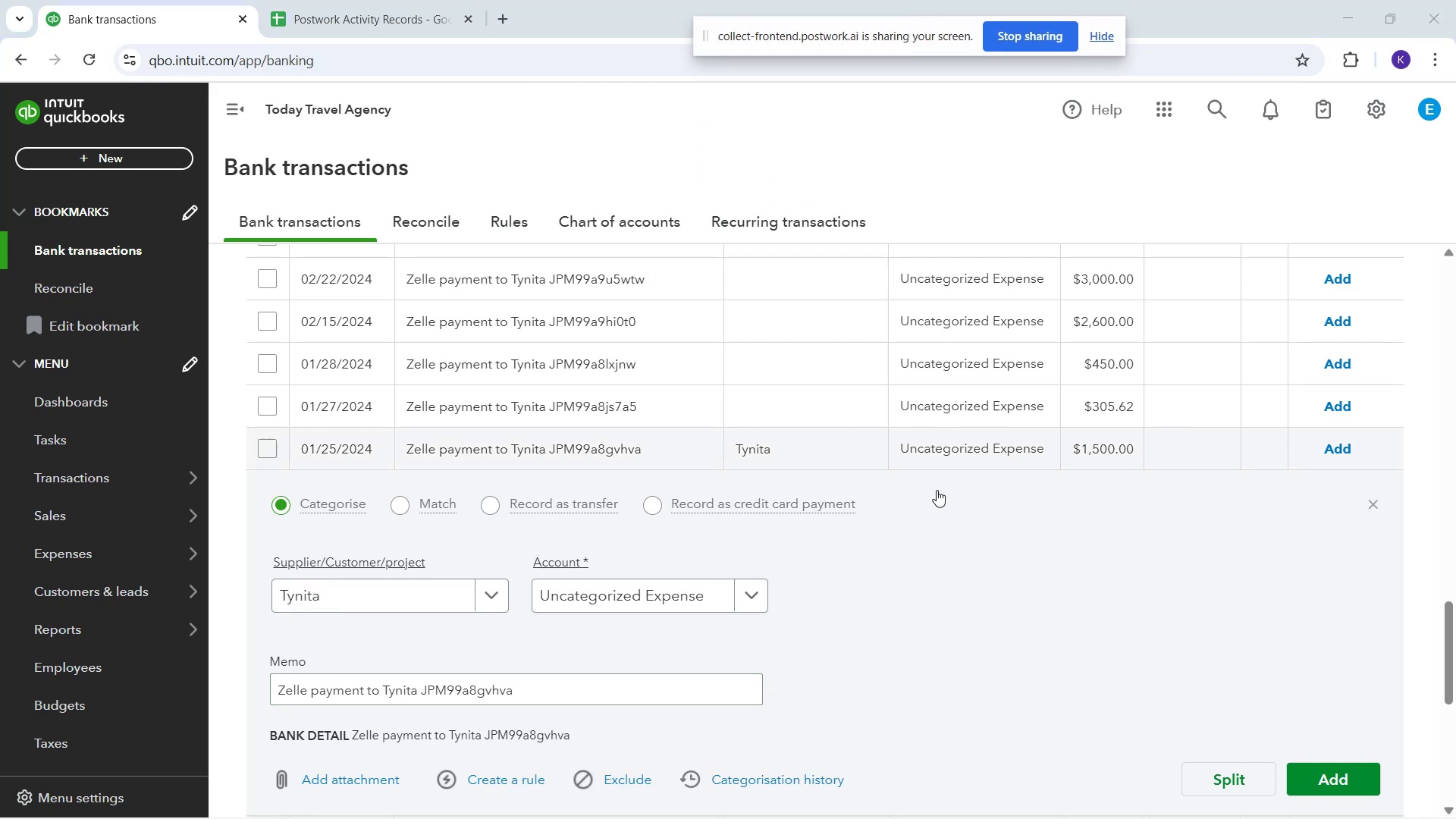 
left_click([928, 644])
 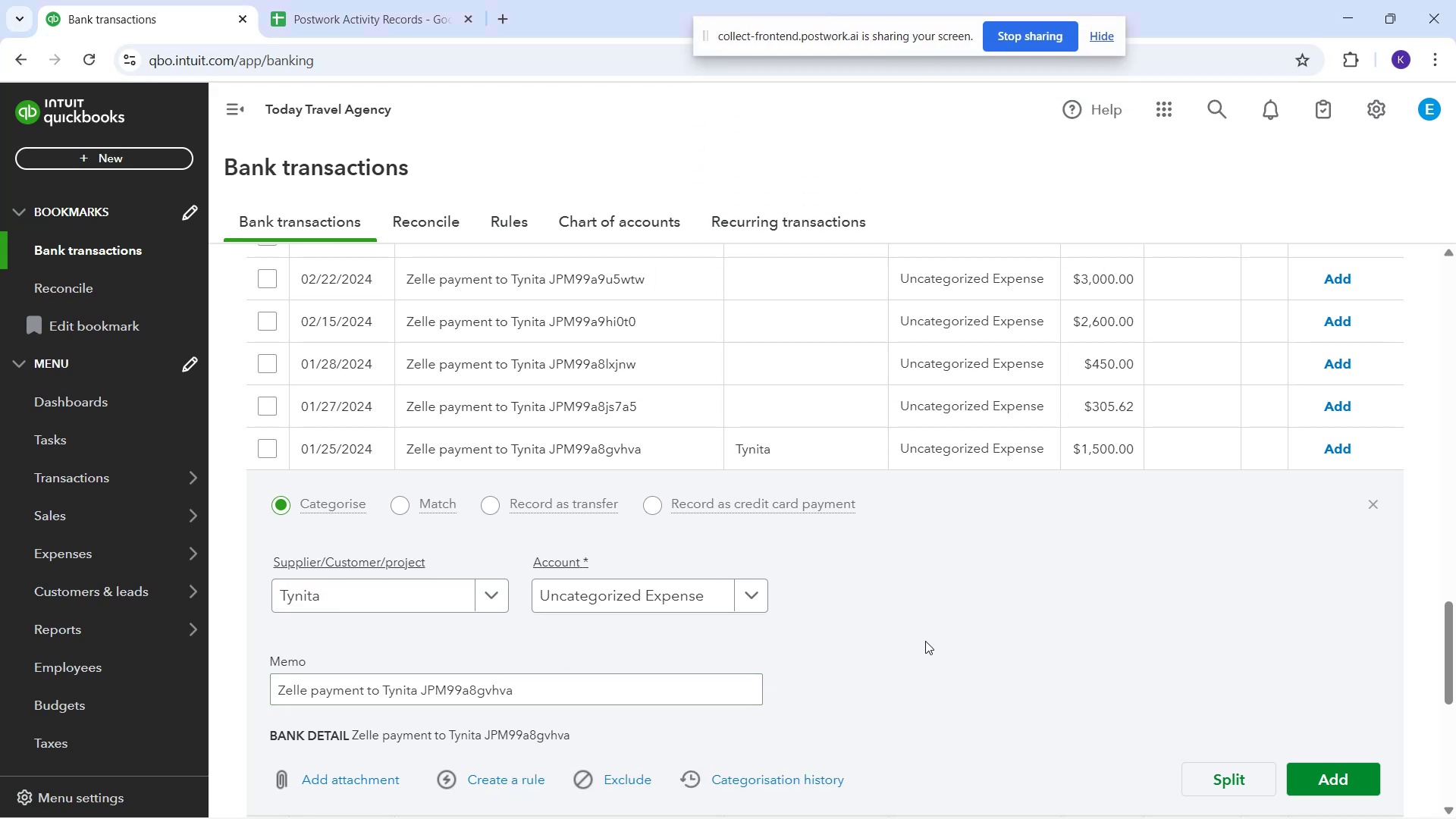 
scroll: coordinate [908, 614], scroll_direction: down, amount: 1.0
 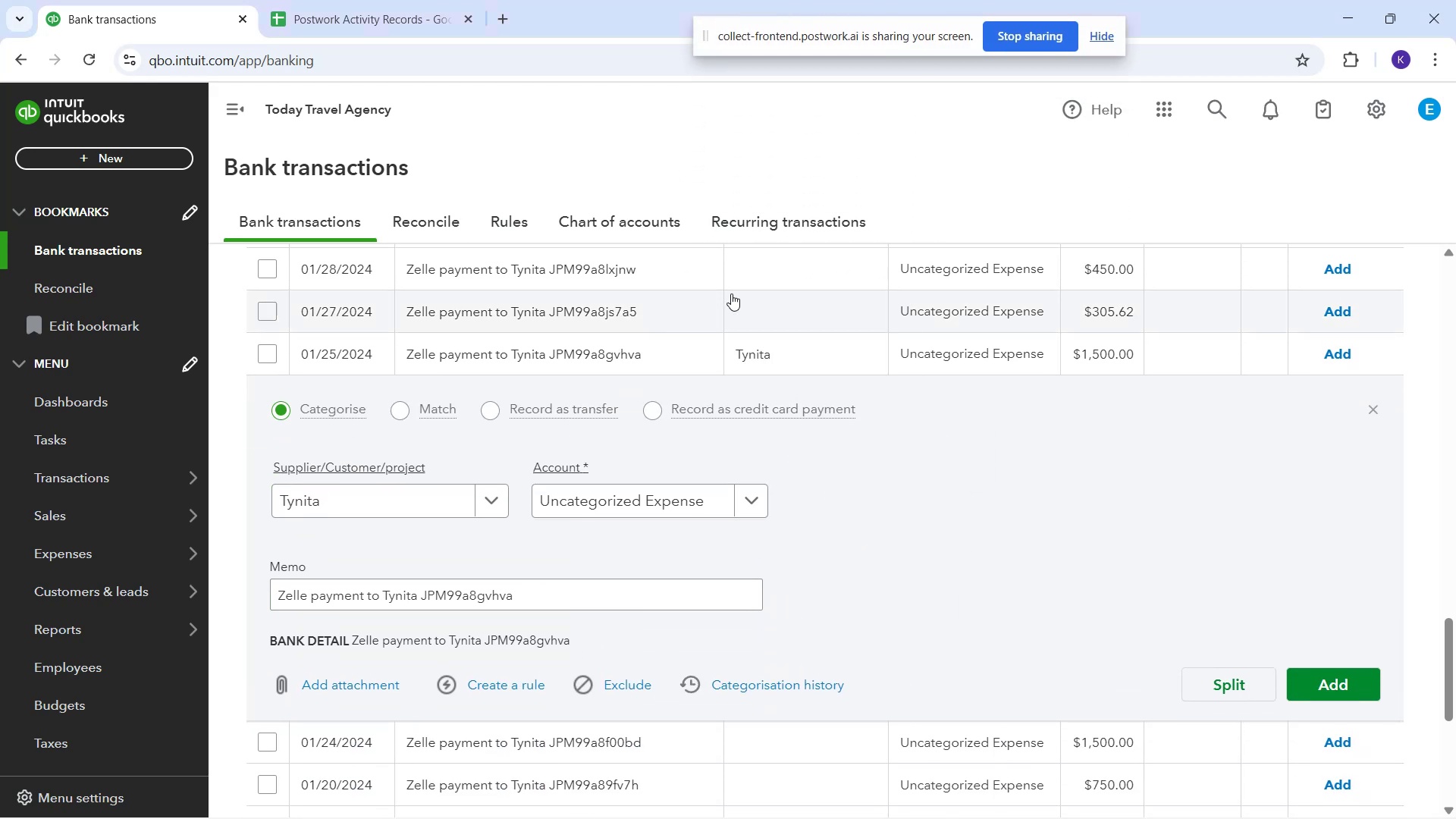 
left_click([739, 303])
 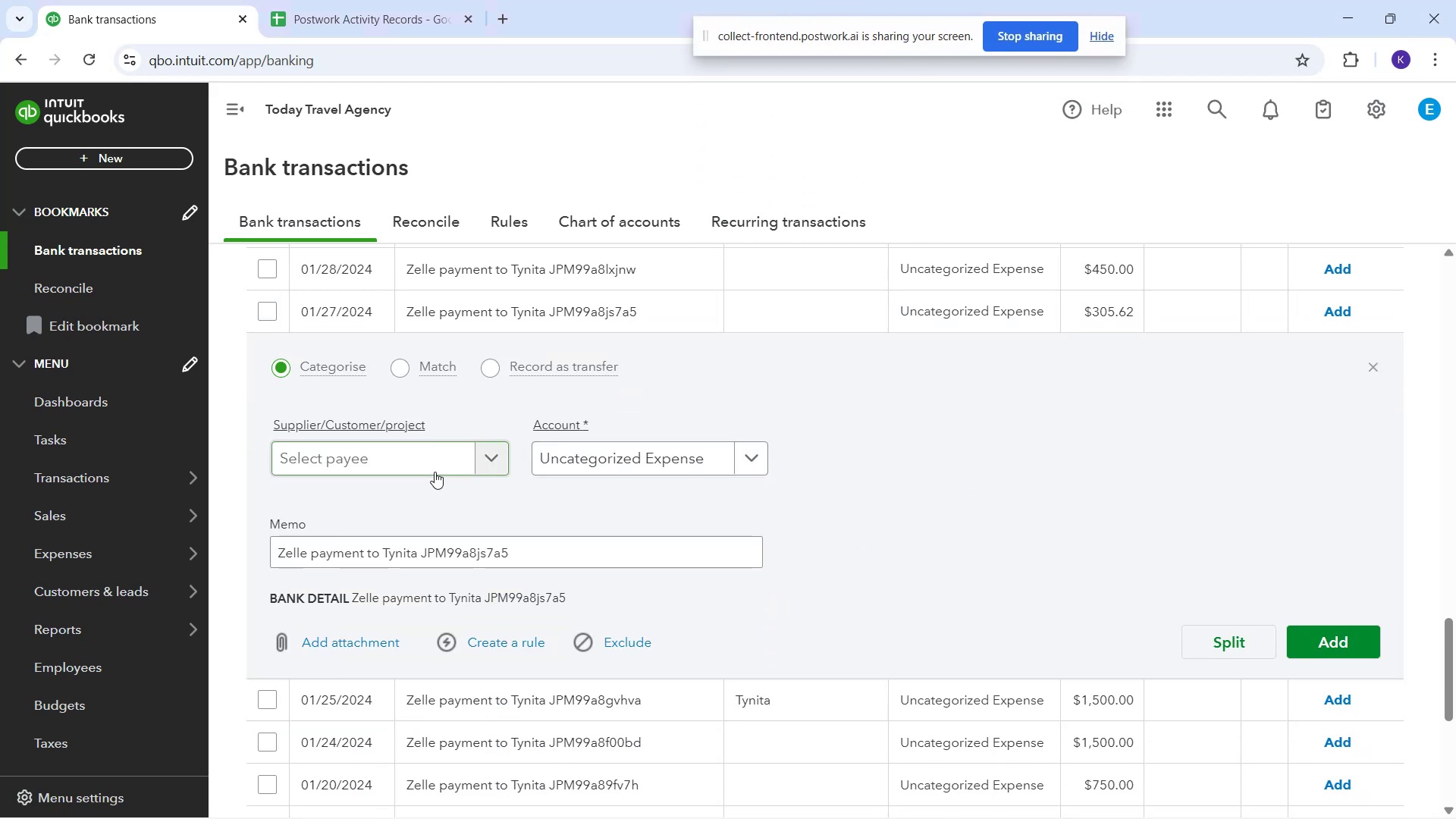 
left_click([430, 472])
 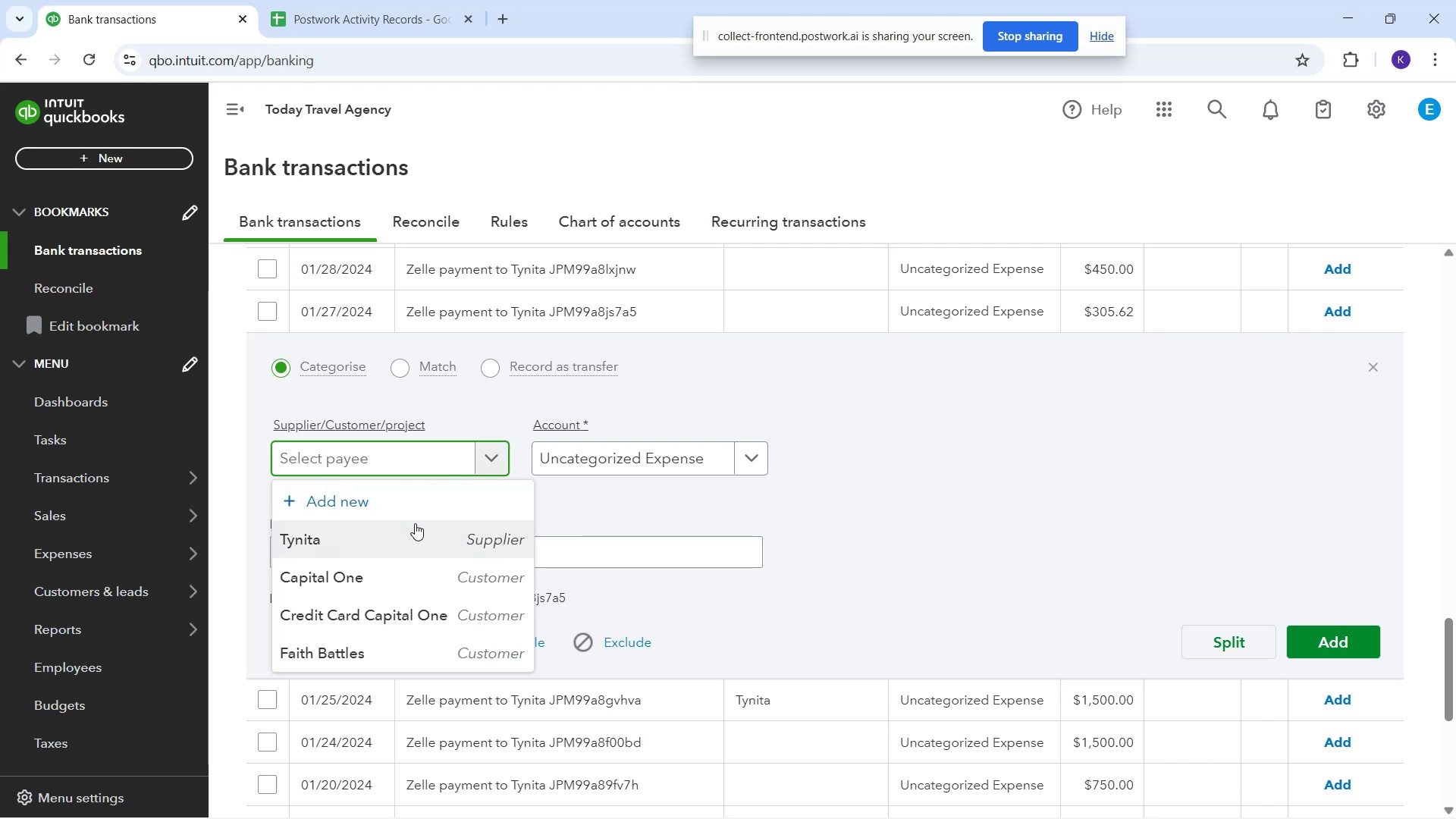 
left_click([415, 523])
 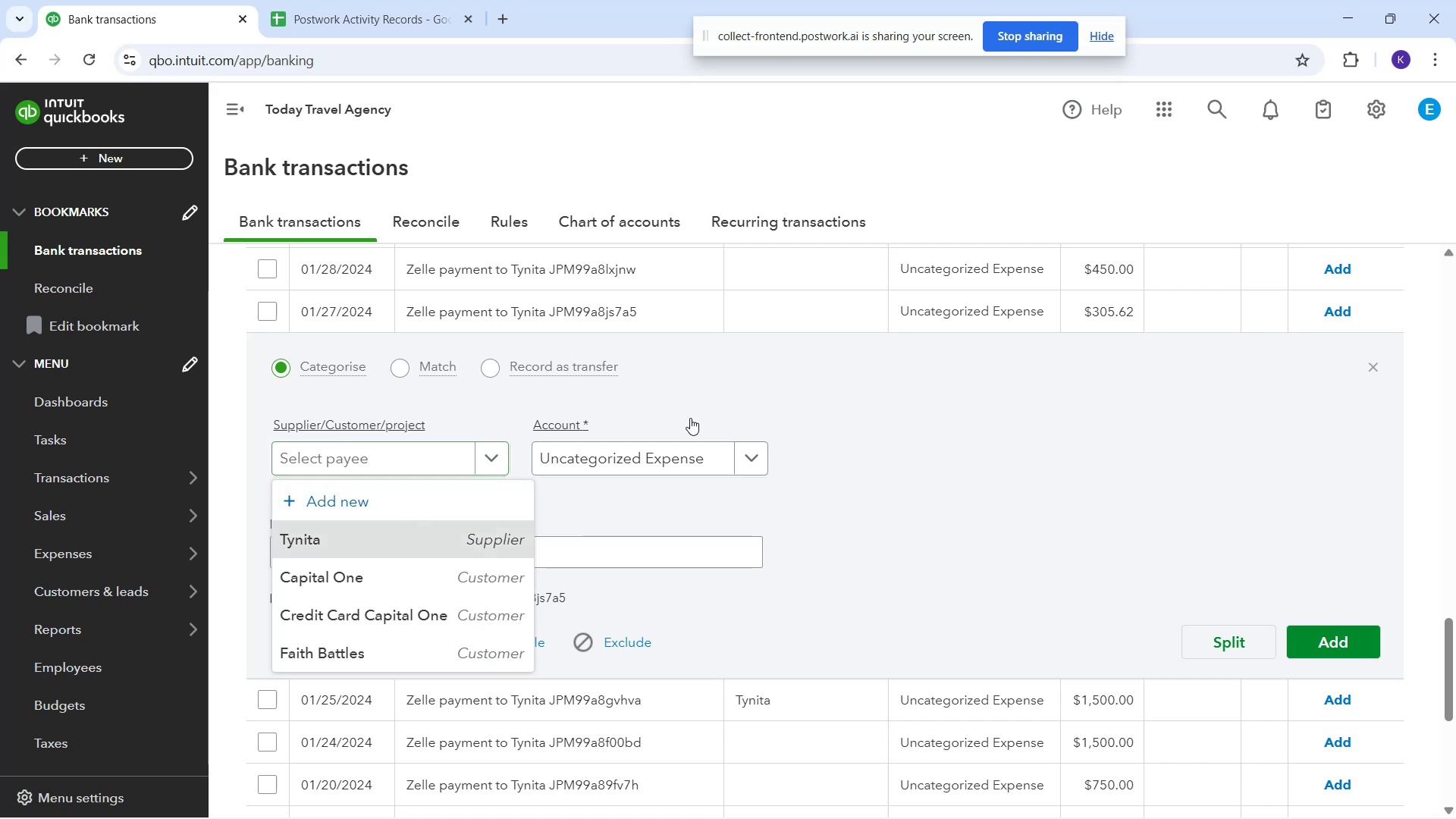 
scroll: coordinate [639, 457], scroll_direction: up, amount: 18.0
 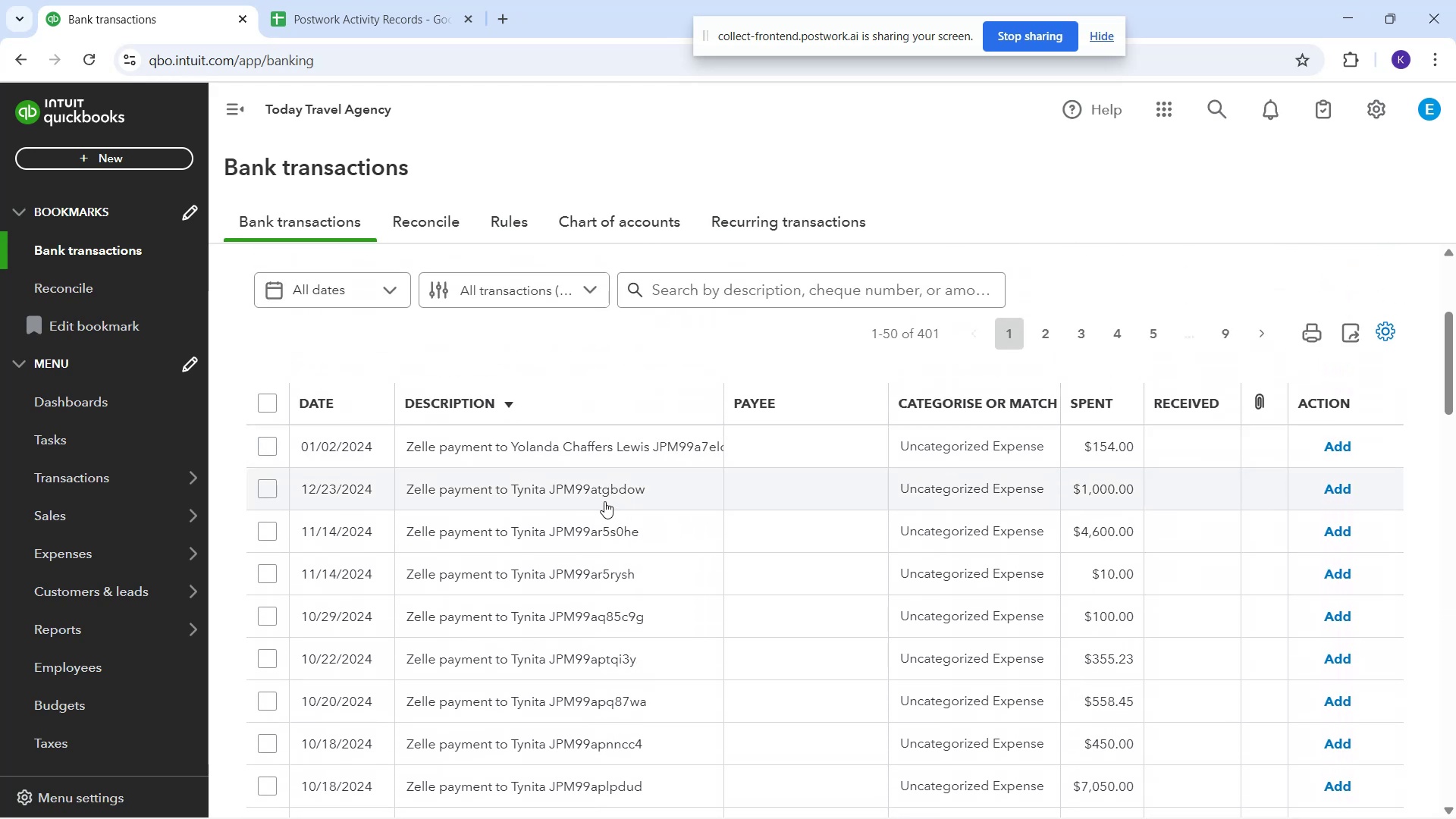 
left_click([604, 501])
 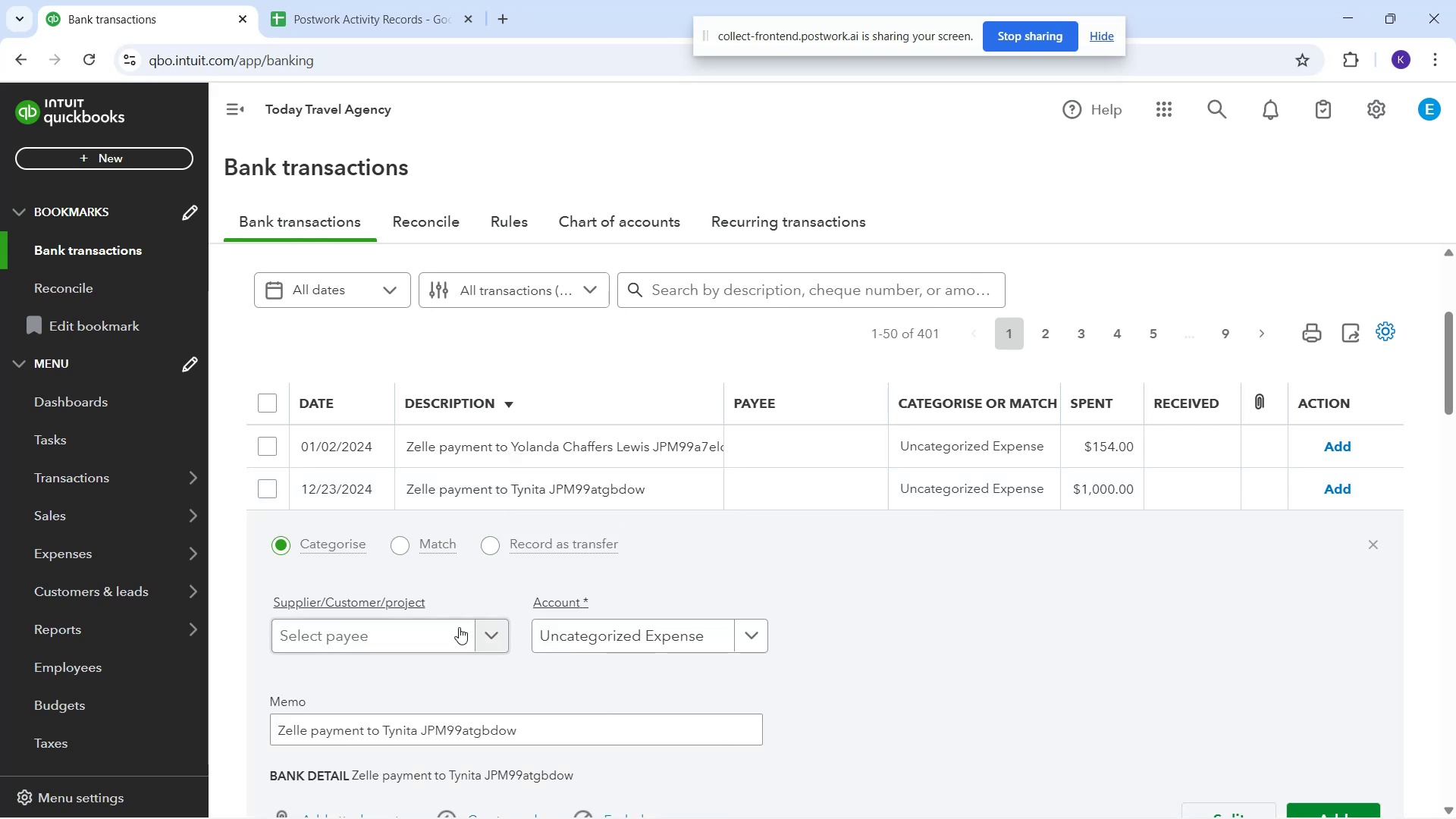 
left_click([442, 639])
 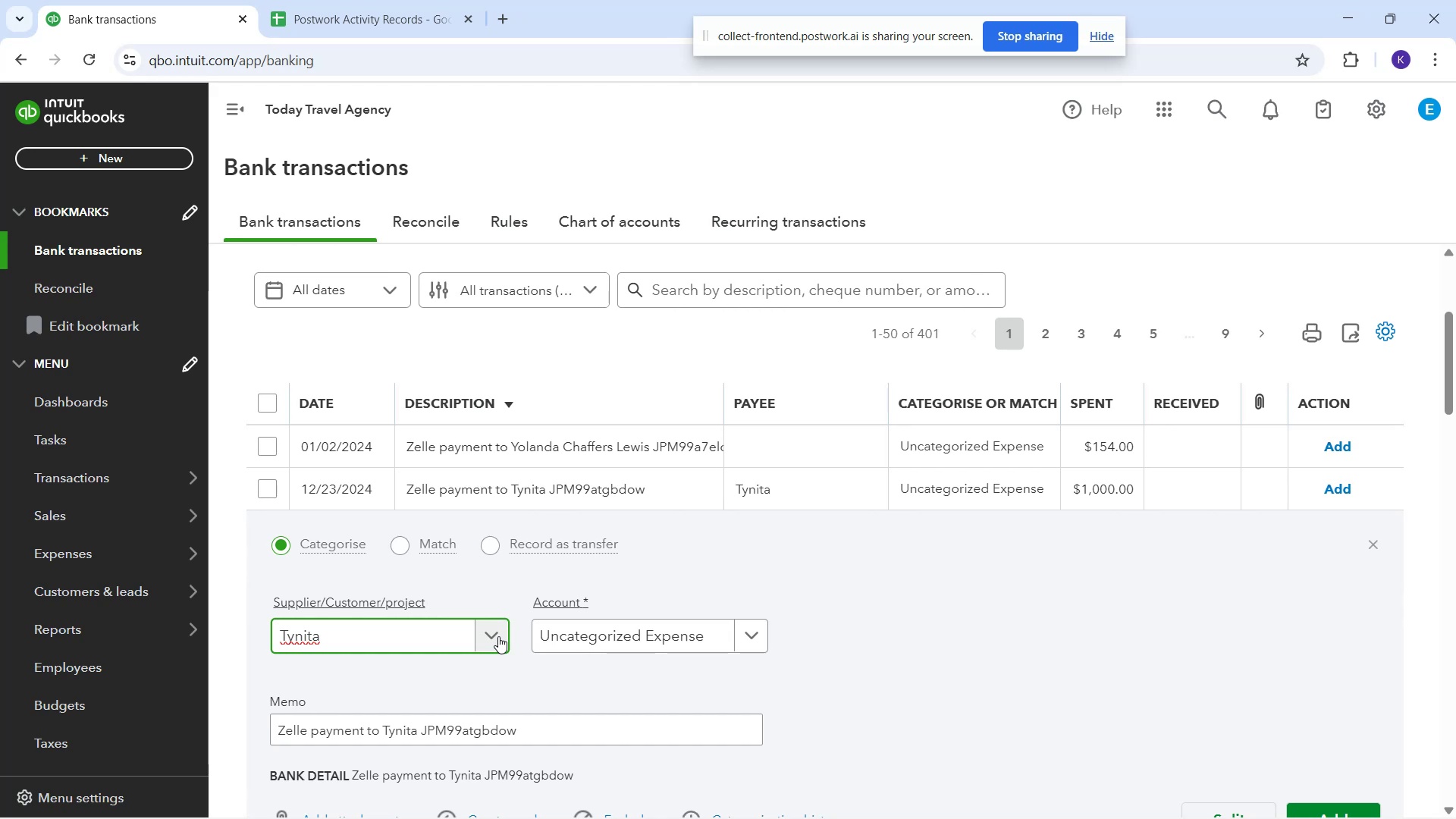 
wait(23.78)
 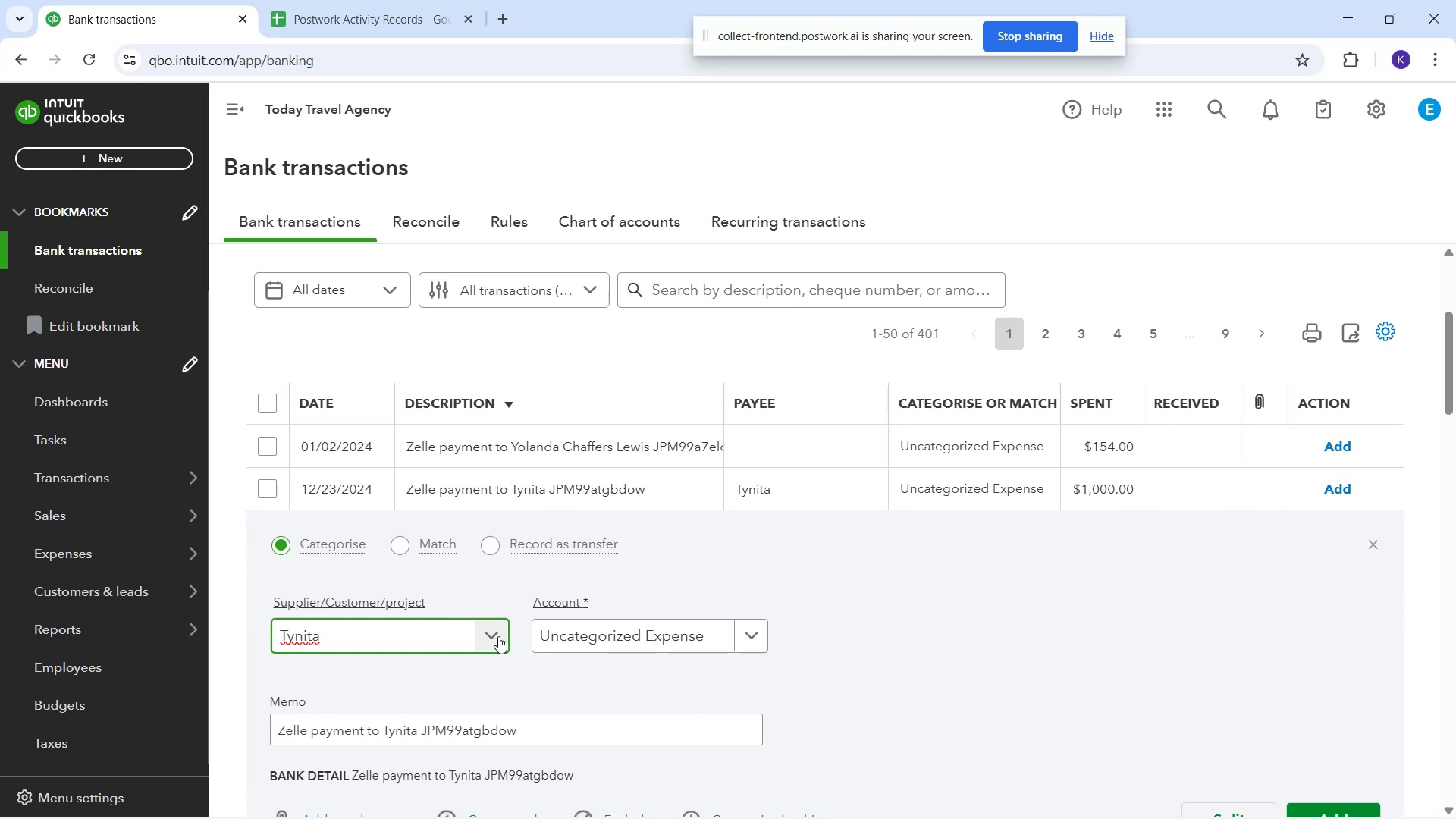 
scroll: coordinate [748, 576], scroll_direction: down, amount: 3.0
 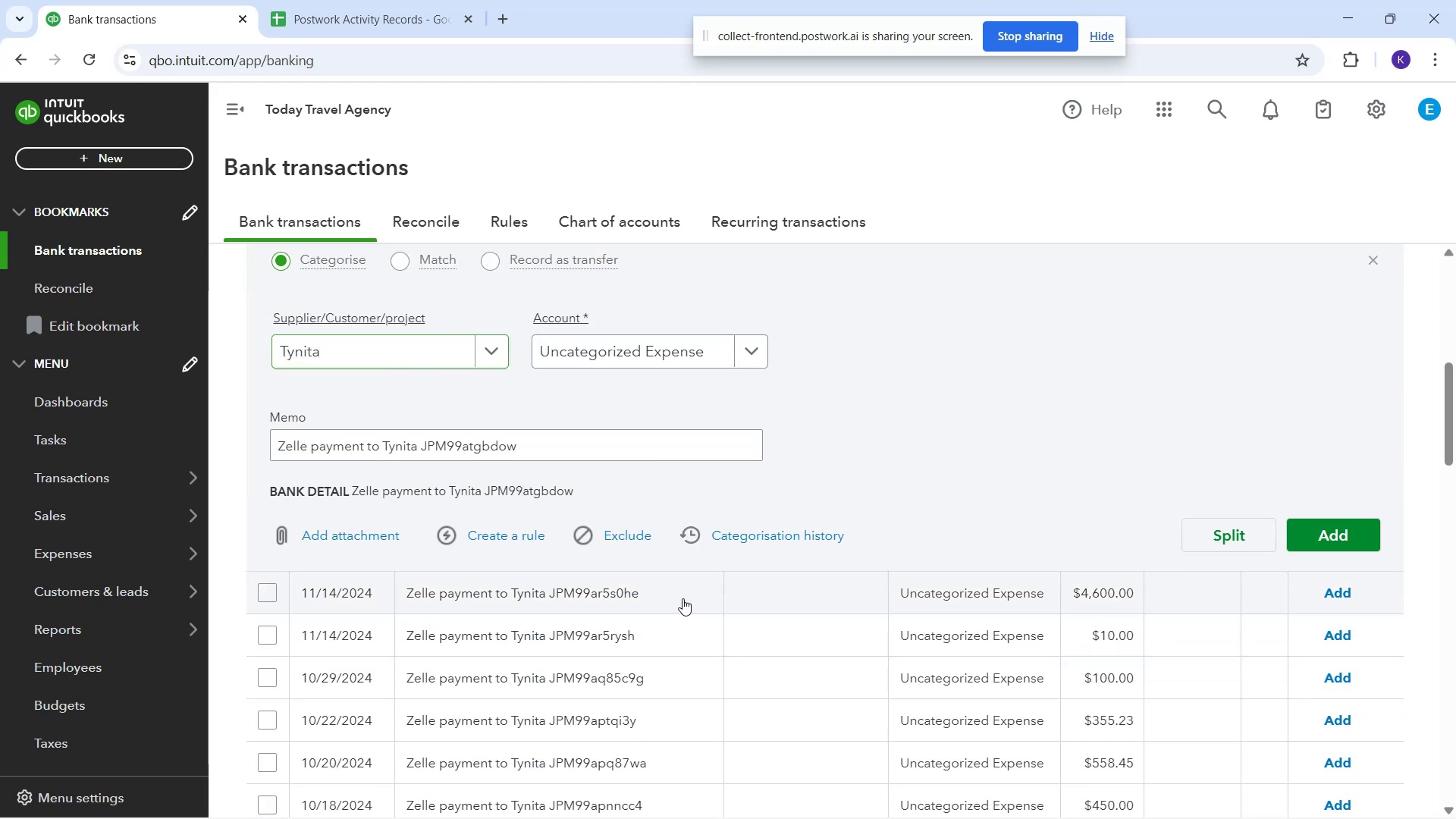 
left_click_drag(start_coordinate=[409, 400], to_coordinate=[414, 410])
 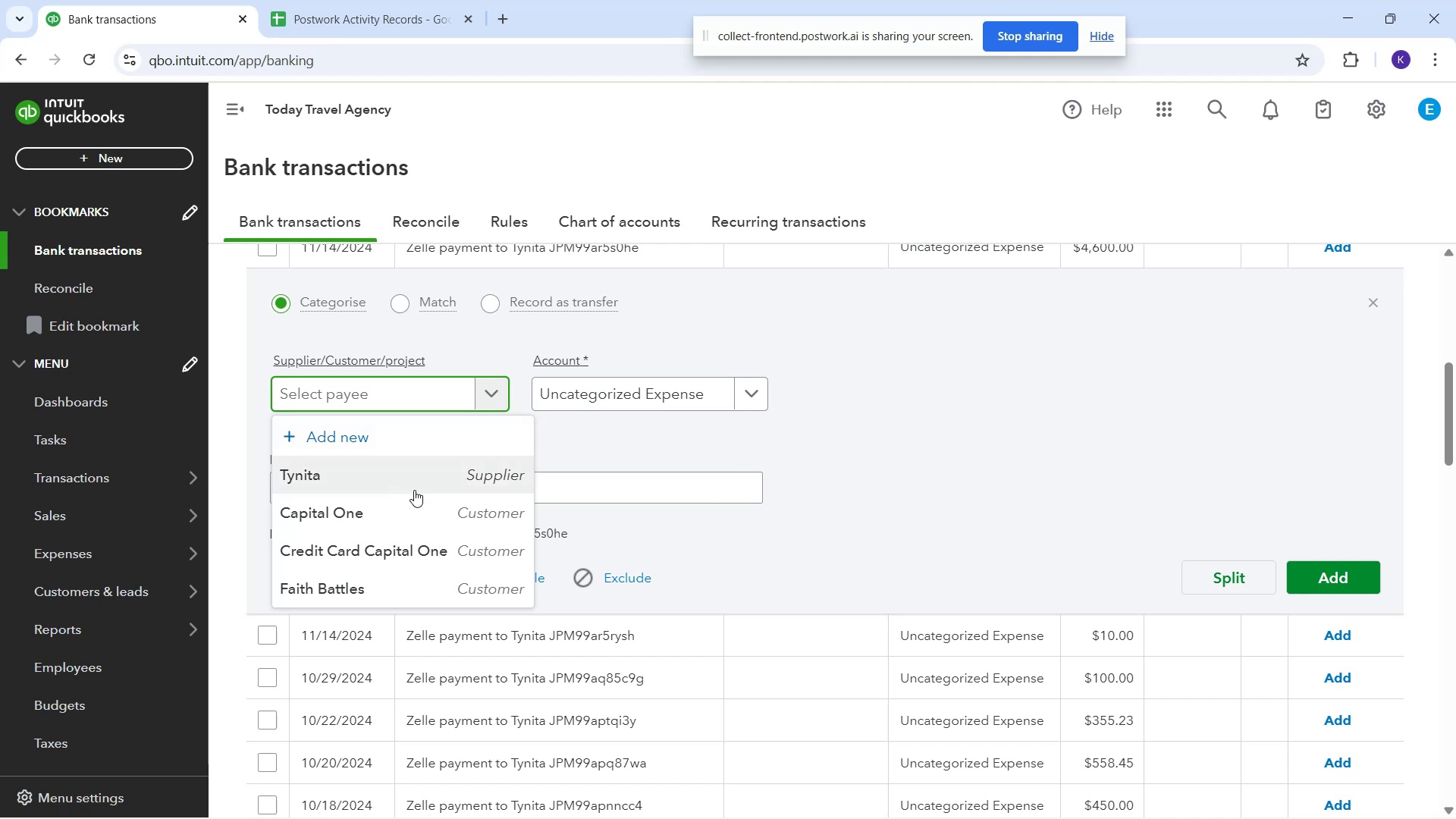 
left_click_drag(start_coordinate=[409, 495], to_coordinate=[400, 481])
 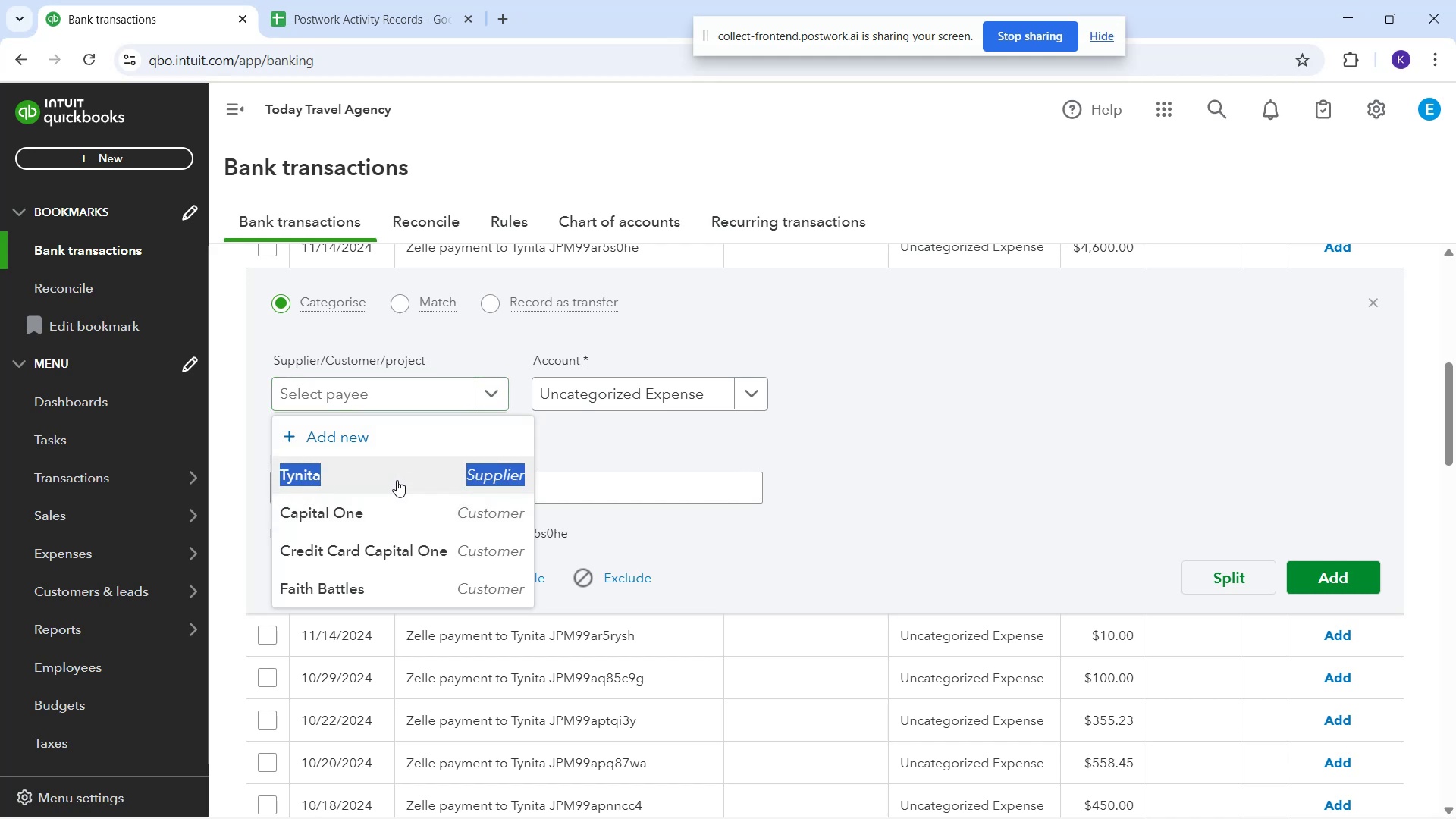 
left_click([397, 480])
 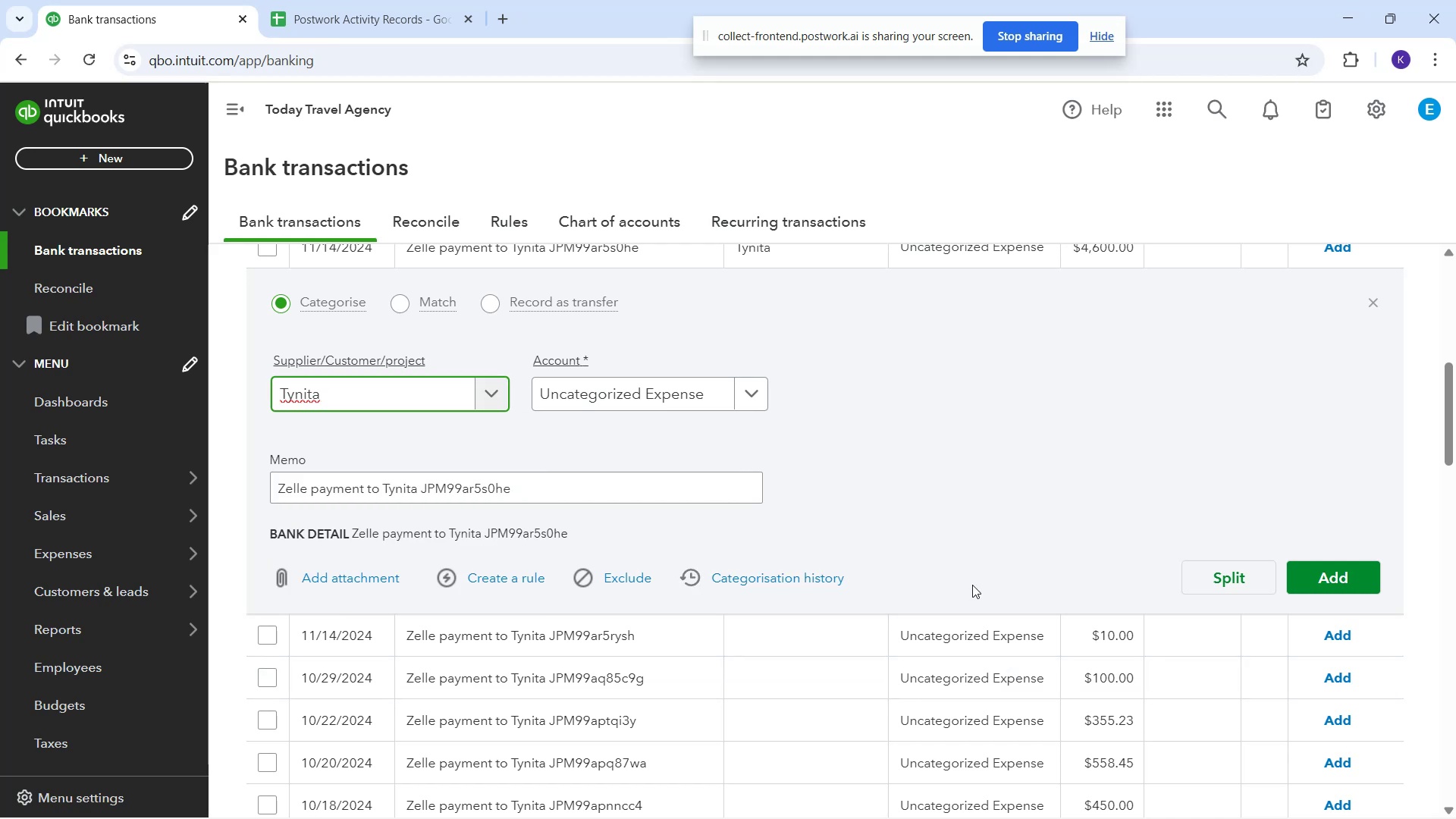 
scroll: coordinate [962, 521], scroll_direction: down, amount: 1.0
 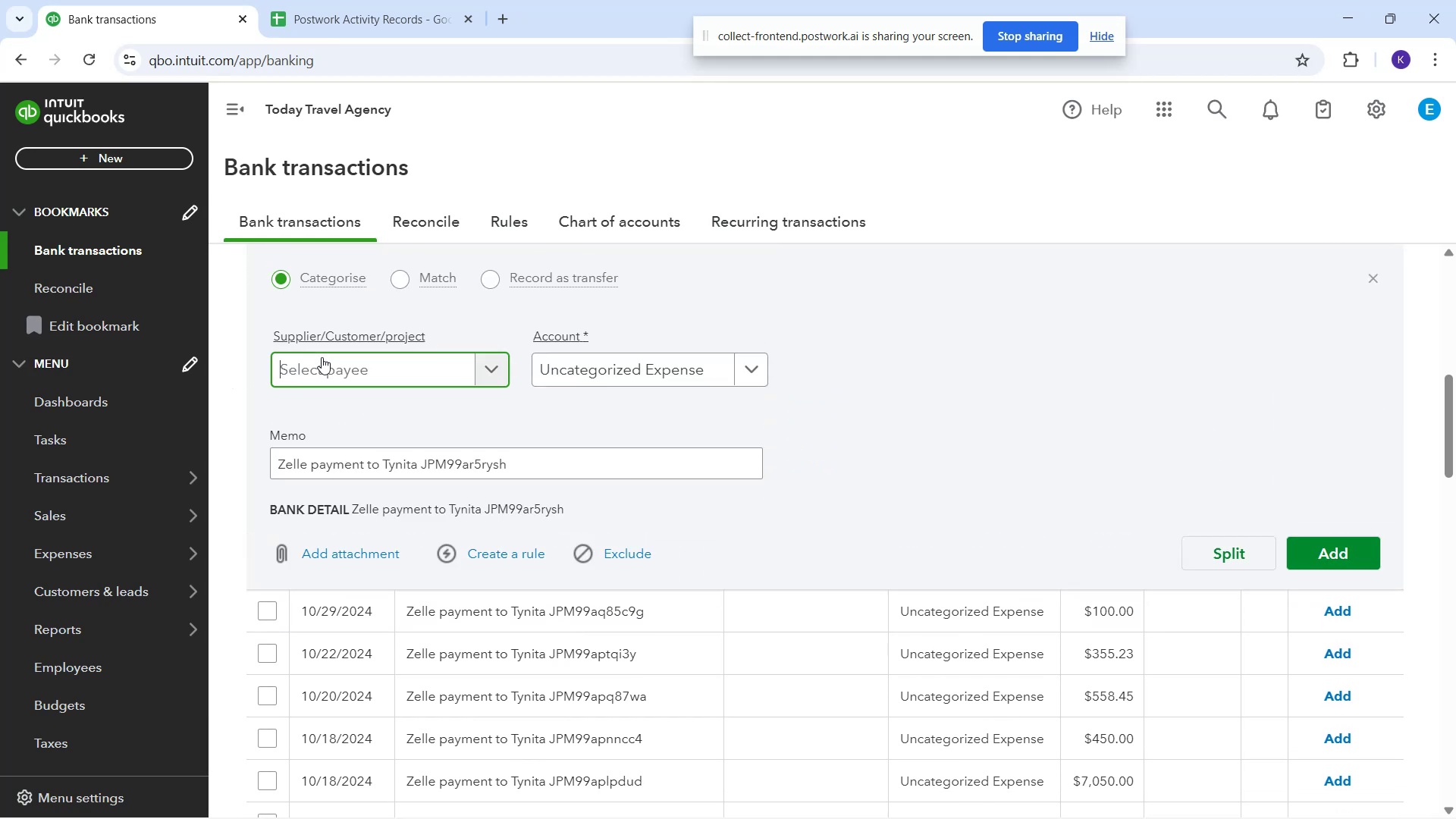 
left_click([372, 447])
 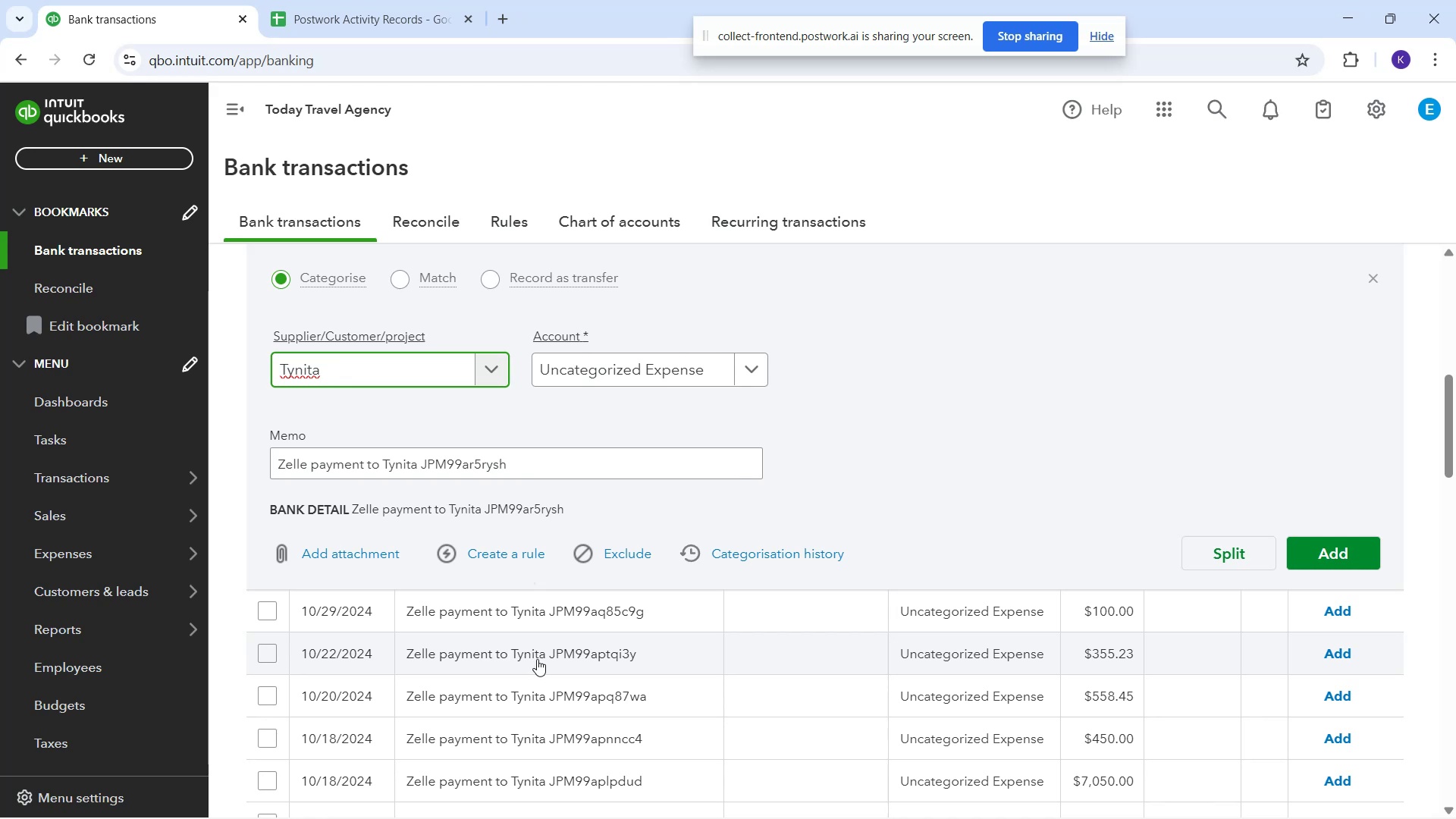 
left_click([552, 659])
 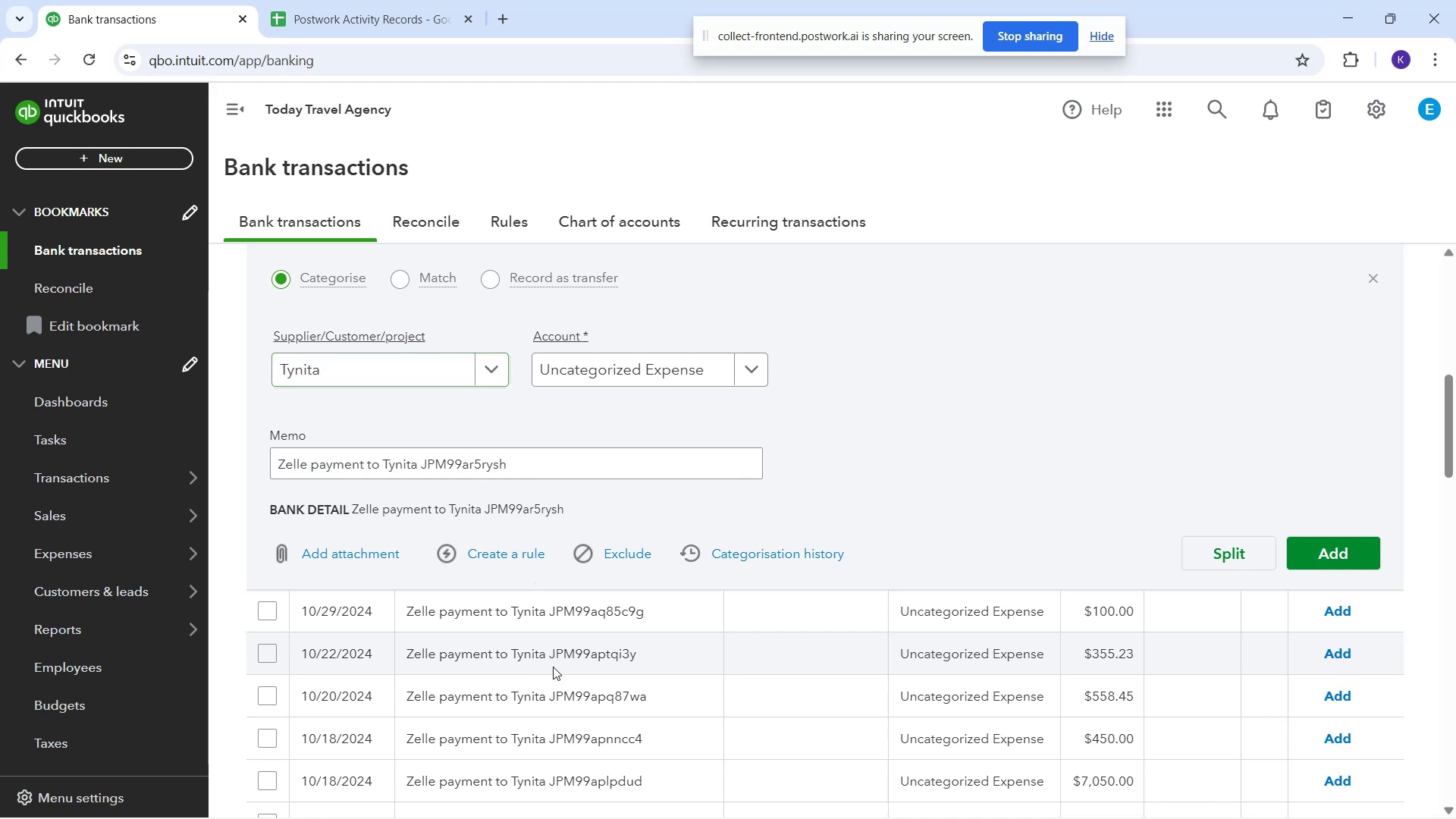 
scroll: coordinate [883, 682], scroll_direction: up, amount: 4.0
 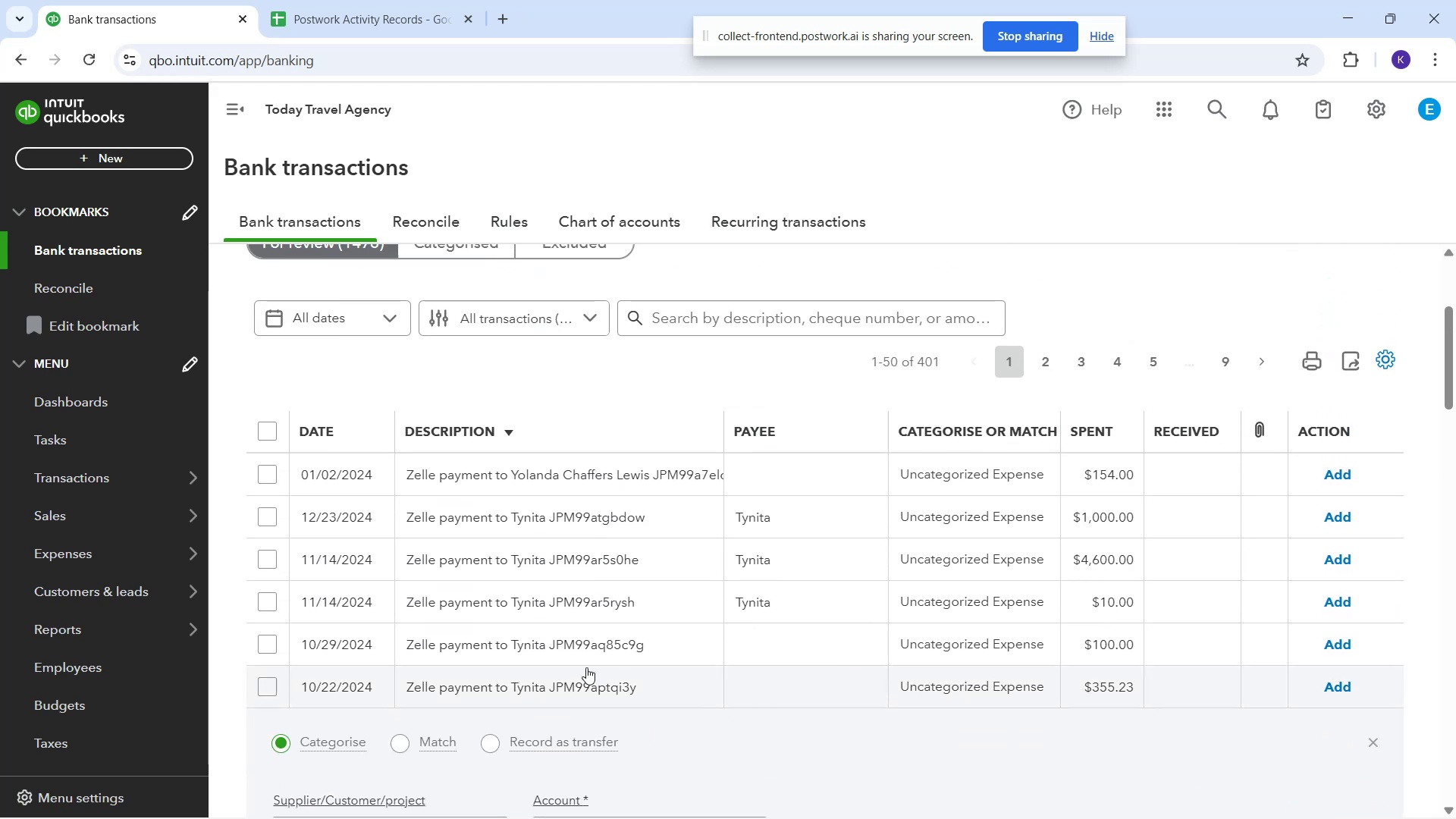 
left_click([583, 665])
 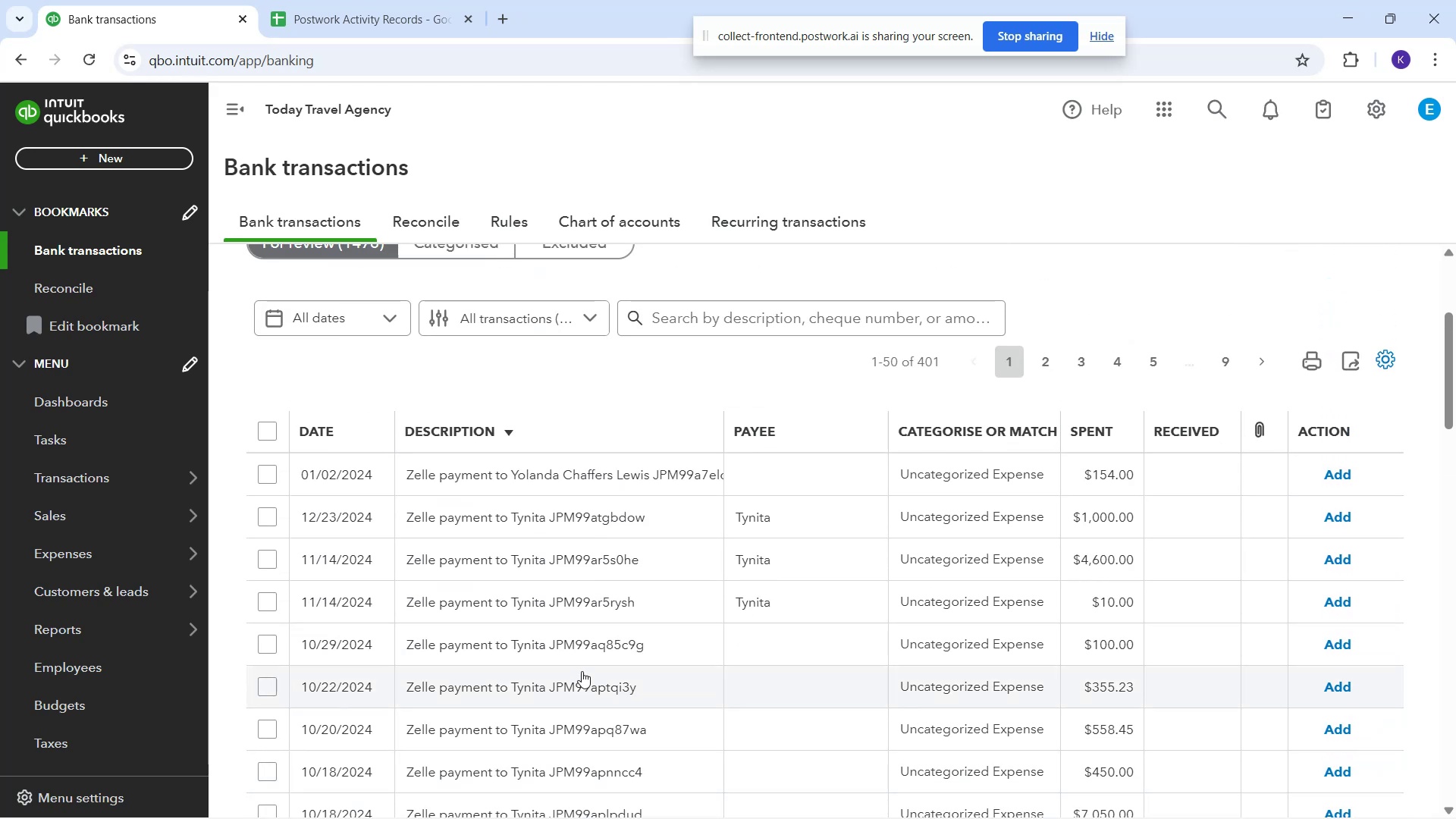 
left_click([594, 642])
 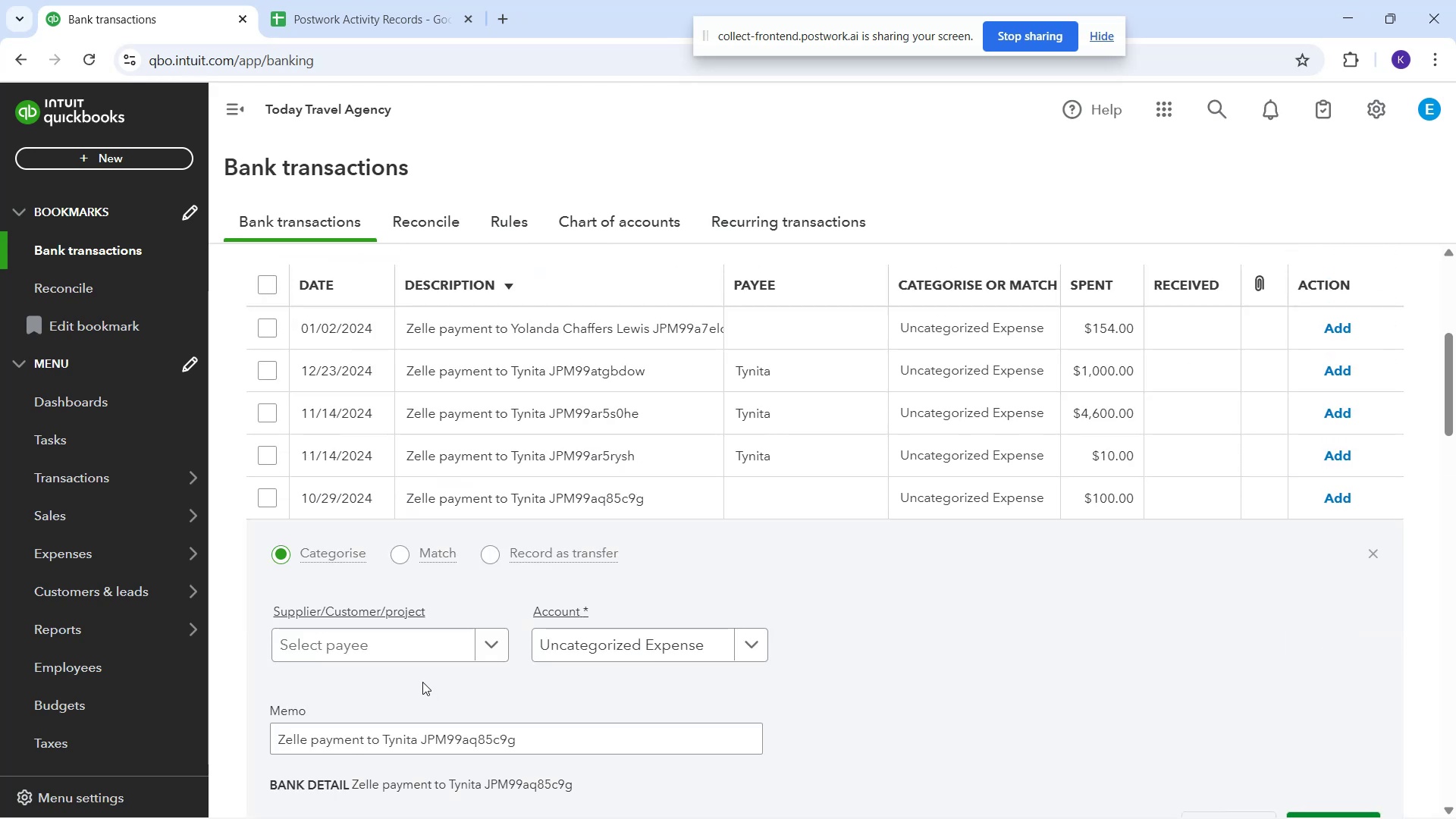 
left_click([412, 645])
 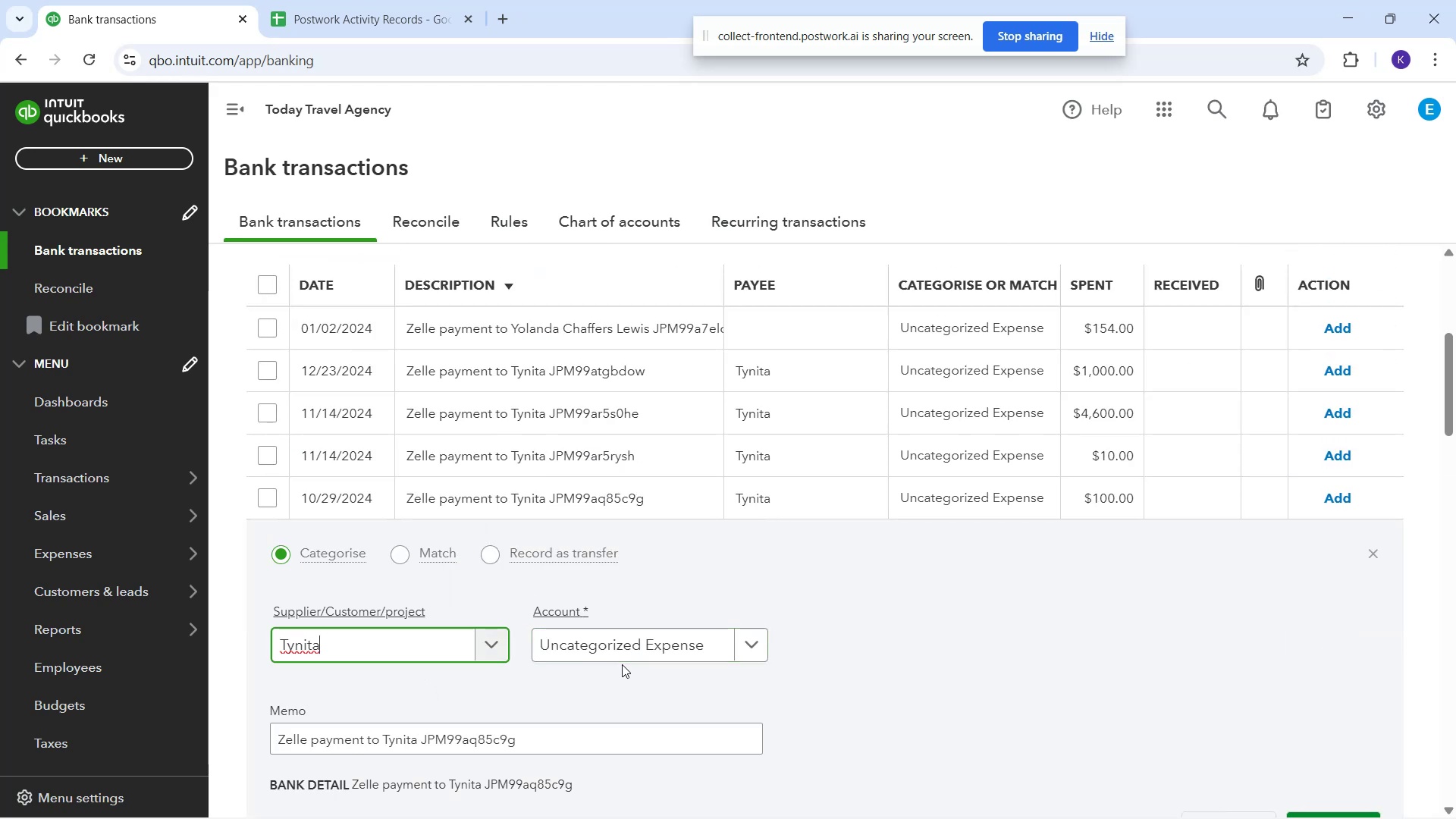 
scroll: coordinate [631, 520], scroll_direction: down, amount: 4.0
 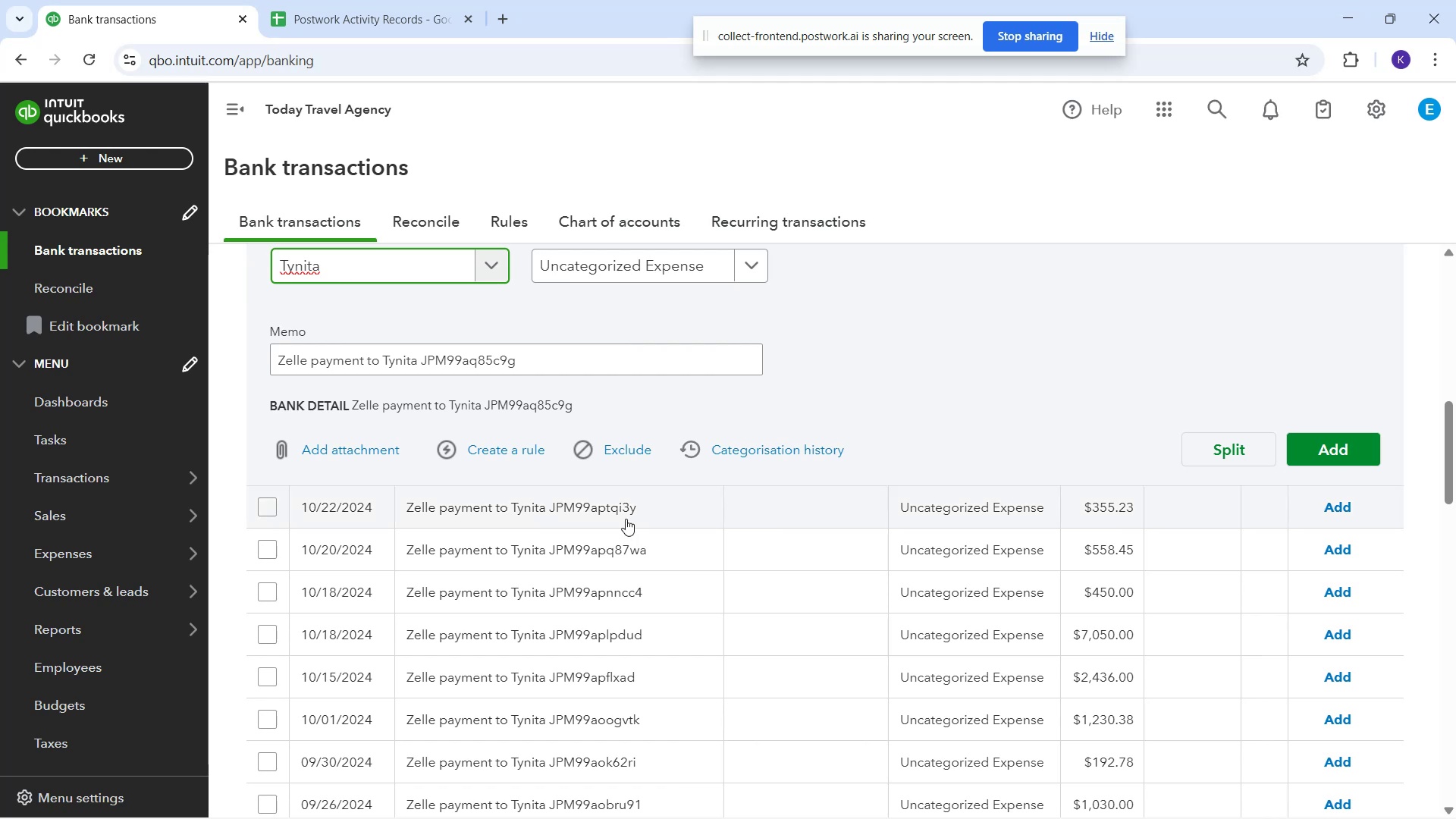 
left_click([624, 518])
 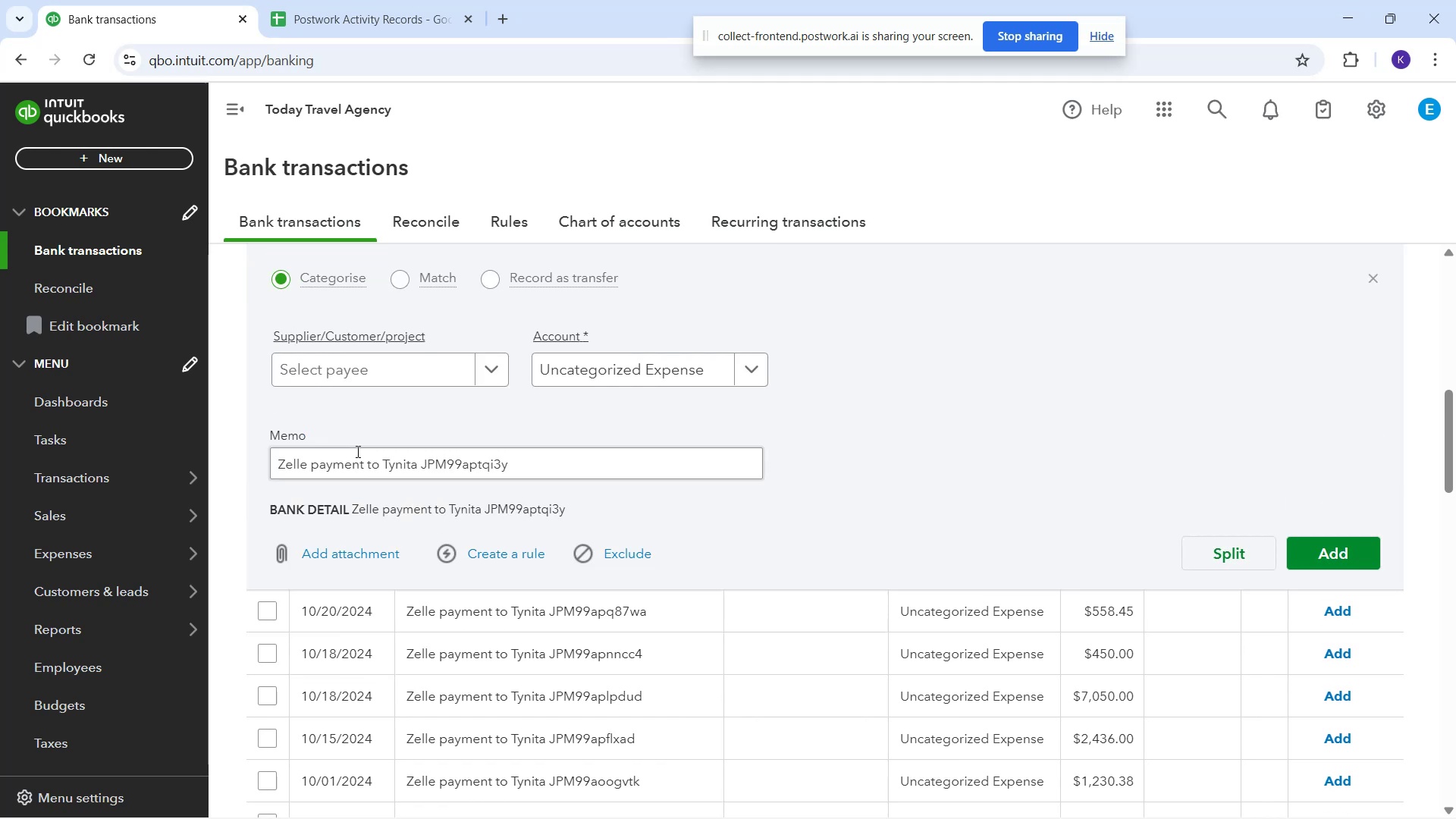 
left_click([340, 392])
 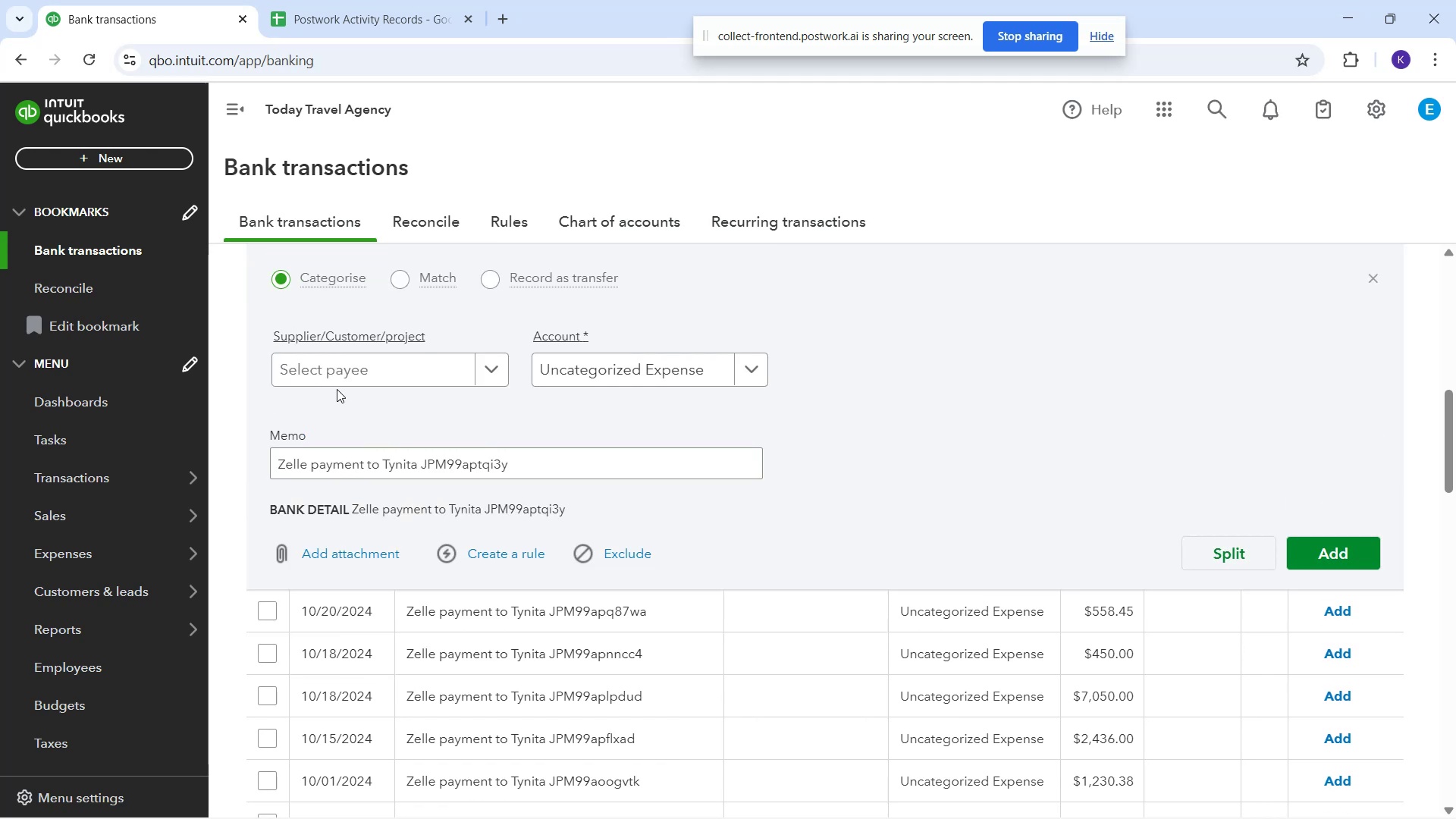 
left_click_drag(start_coordinate=[334, 378], to_coordinate=[338, 381])
 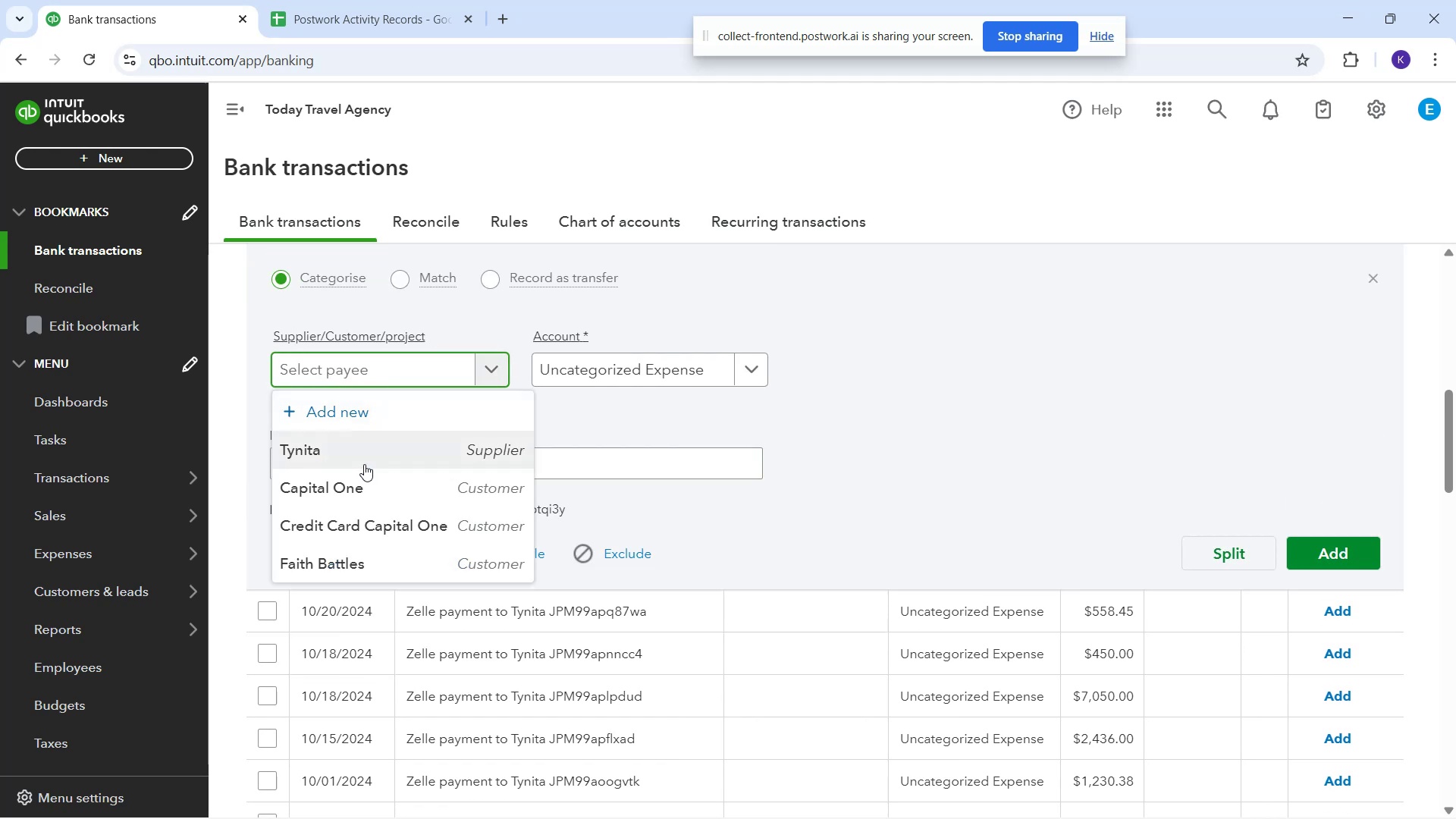 
left_click([359, 460])
 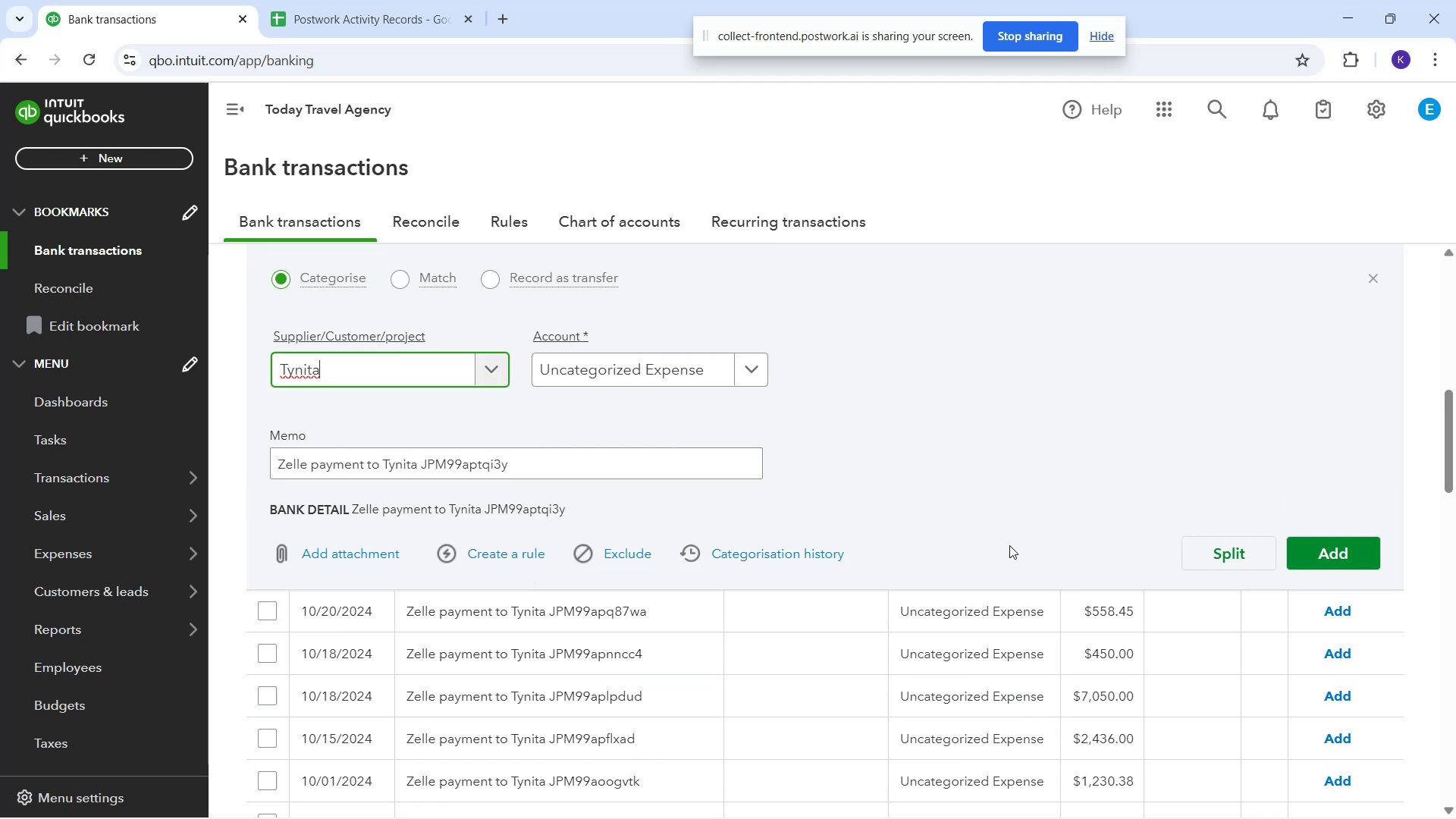 
left_click([1025, 466])
 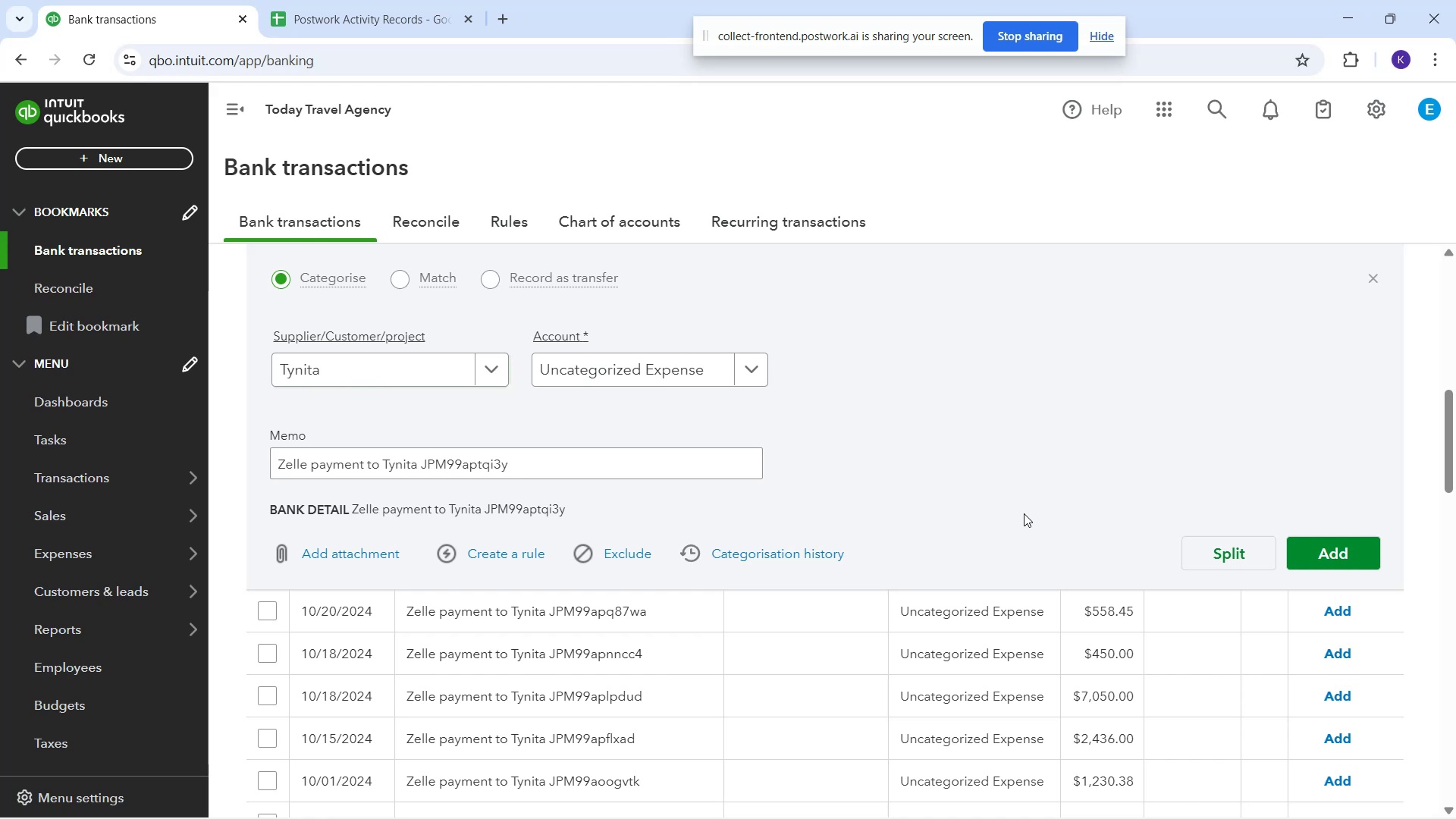 
wait(27.36)
 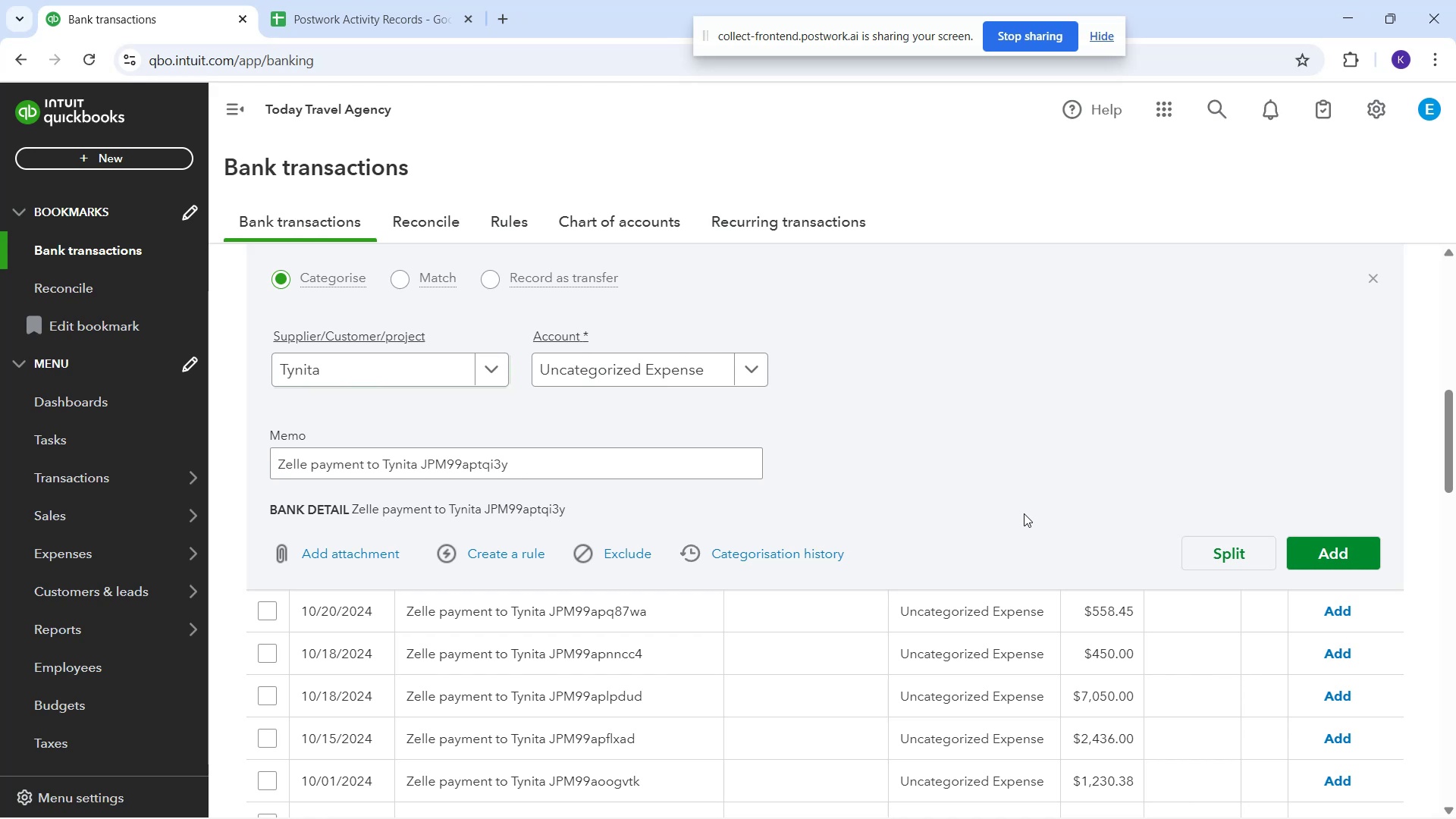 
scroll: coordinate [949, 641], scroll_direction: down, amount: 23.0
 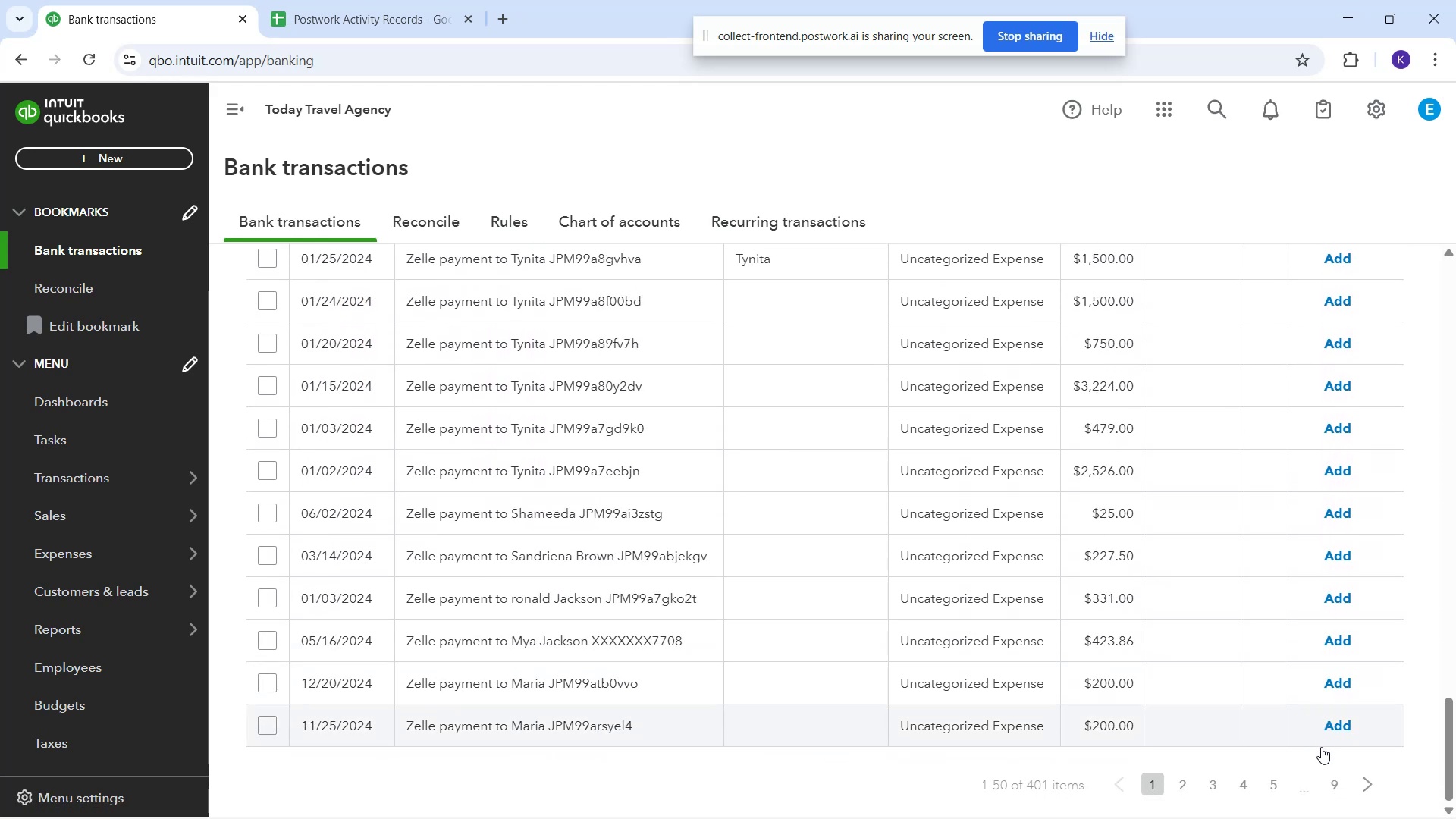 
wait(5.39)
 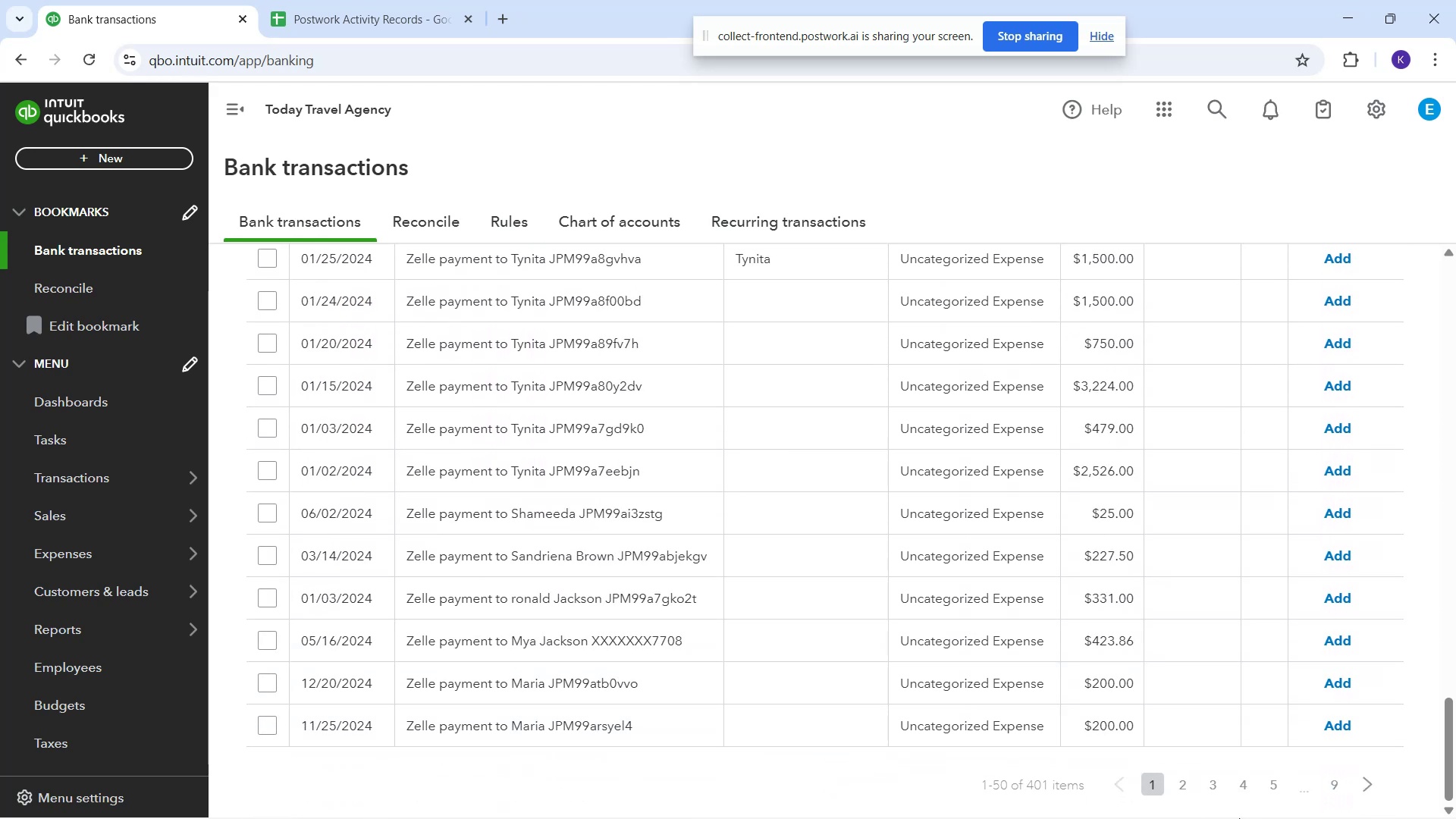 
left_click([1343, 789])
 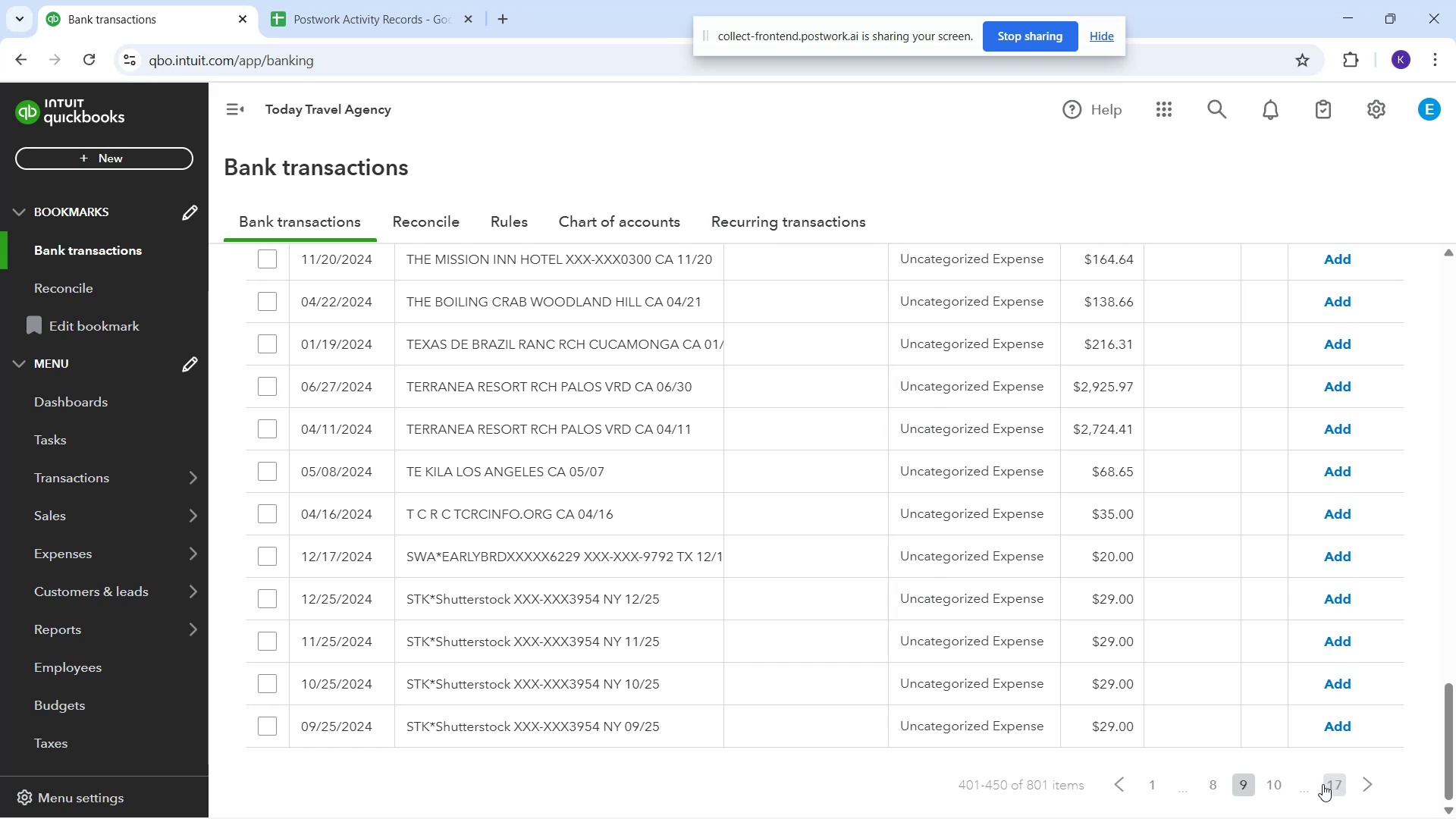 
wait(16.35)
 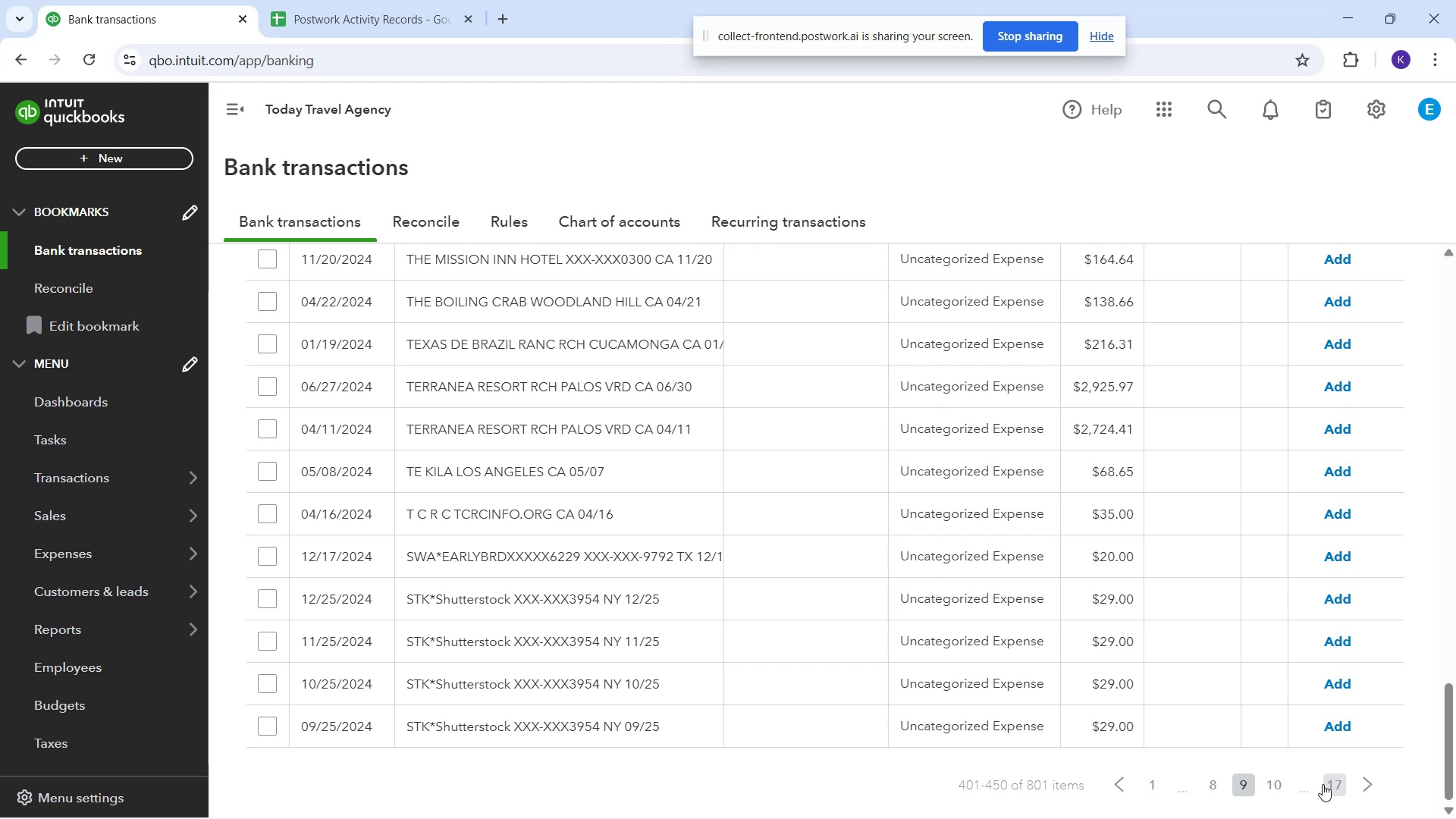 
scroll: coordinate [889, 661], scroll_direction: up, amount: 21.0
 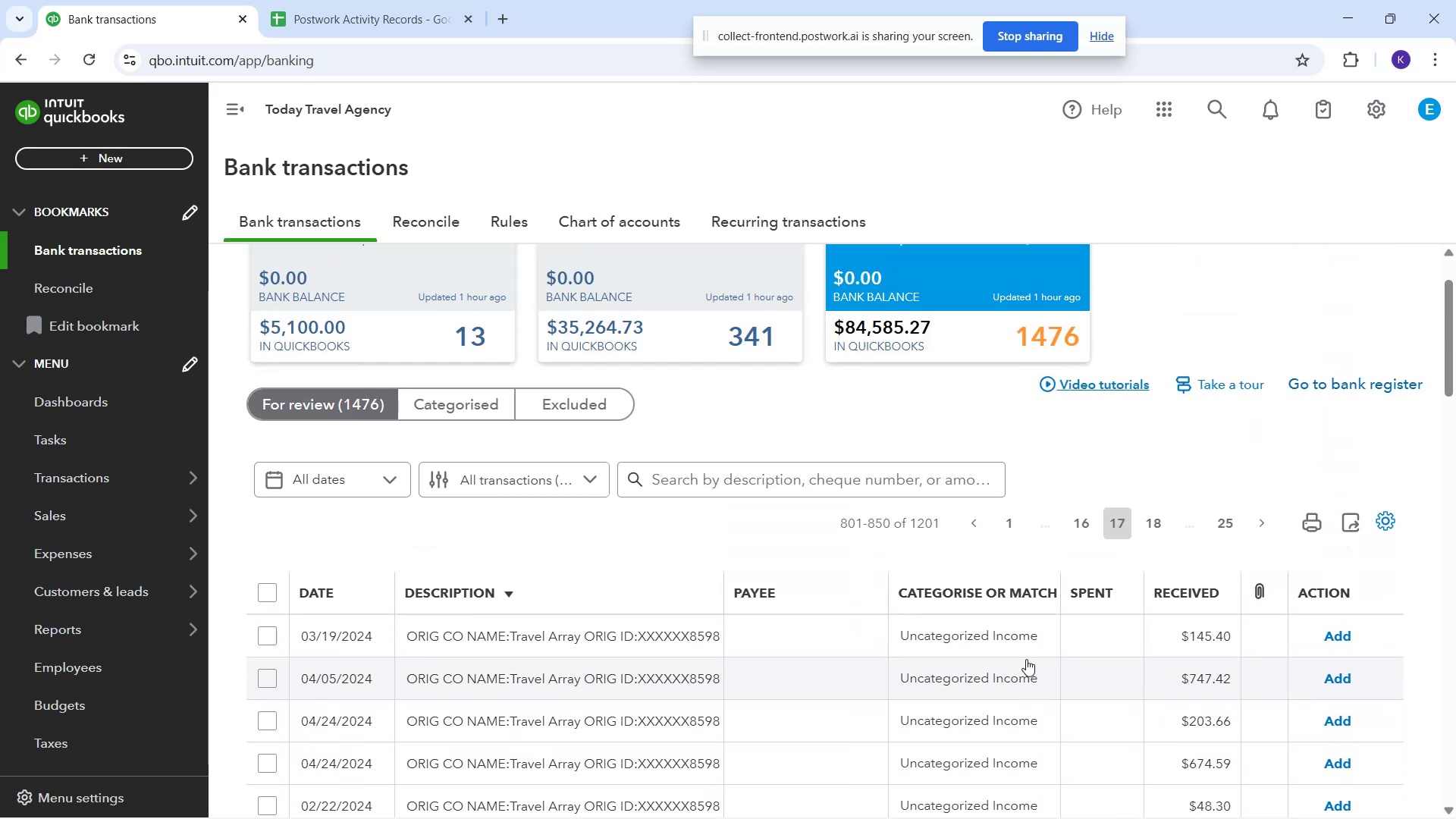 
scroll: coordinate [856, 720], scroll_direction: down, amount: 26.0
 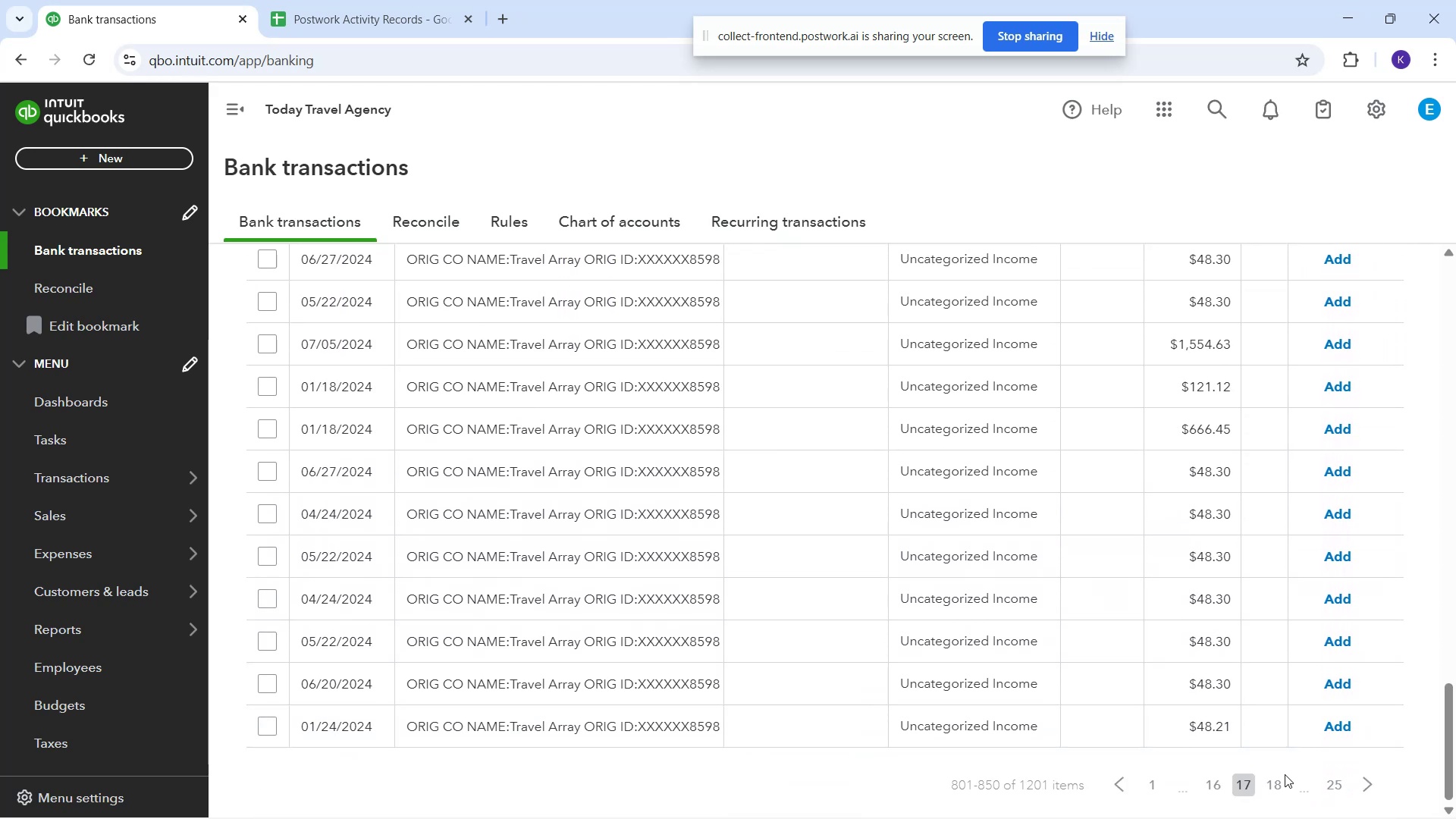 
left_click([1271, 783])
 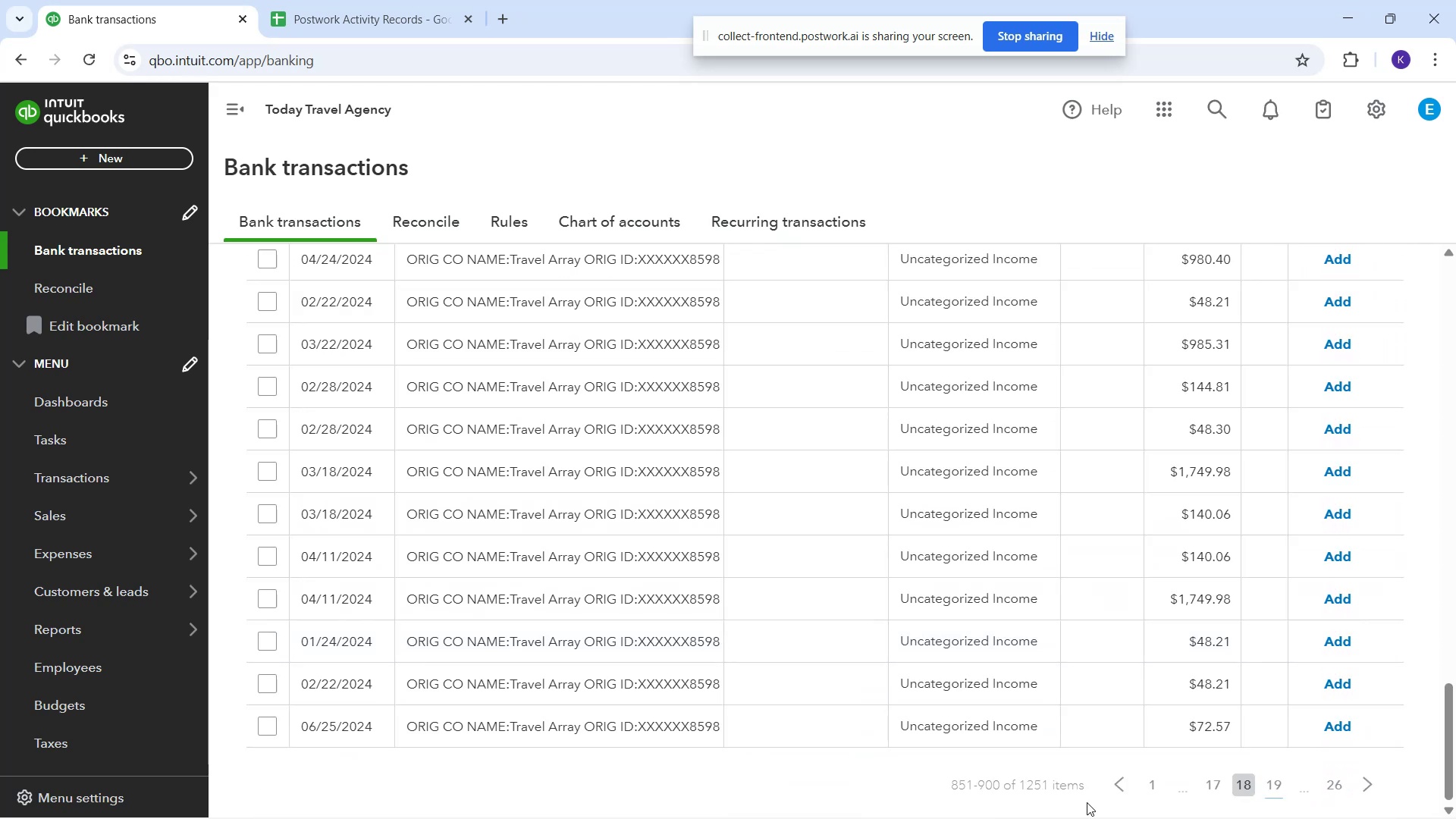 
left_click([1266, 788])
 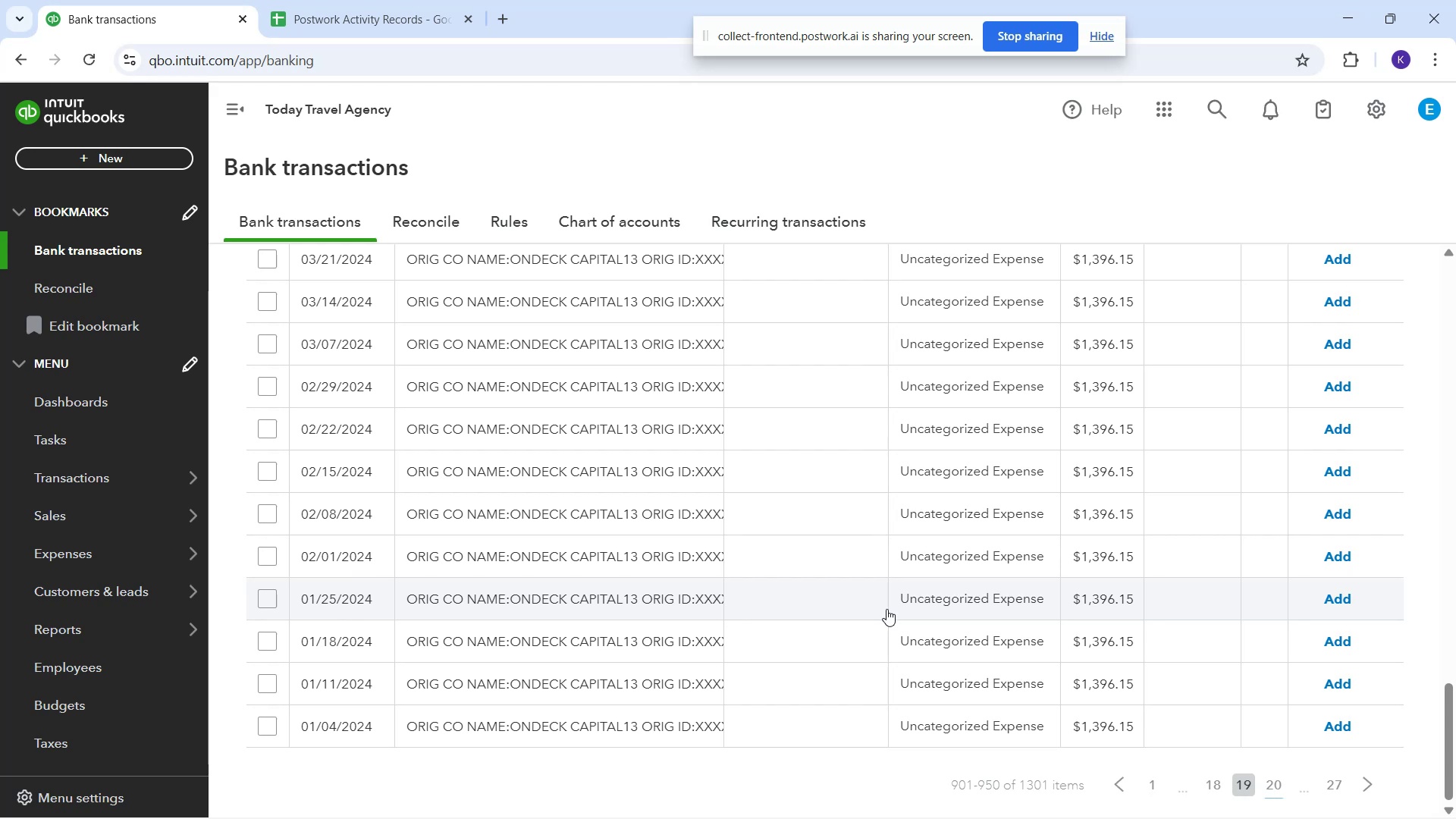 
wait(19.59)
 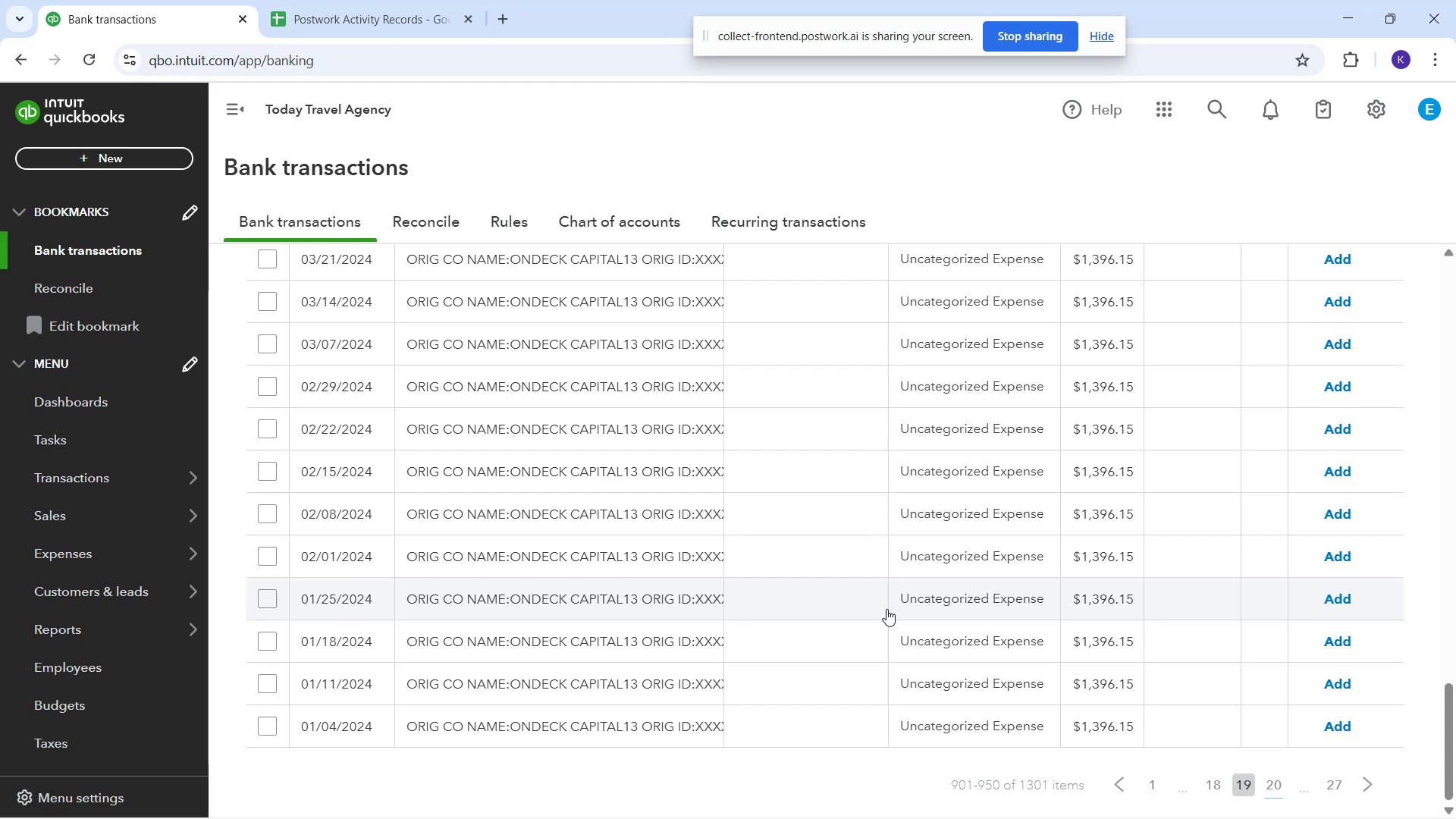 
left_click([542, 479])
 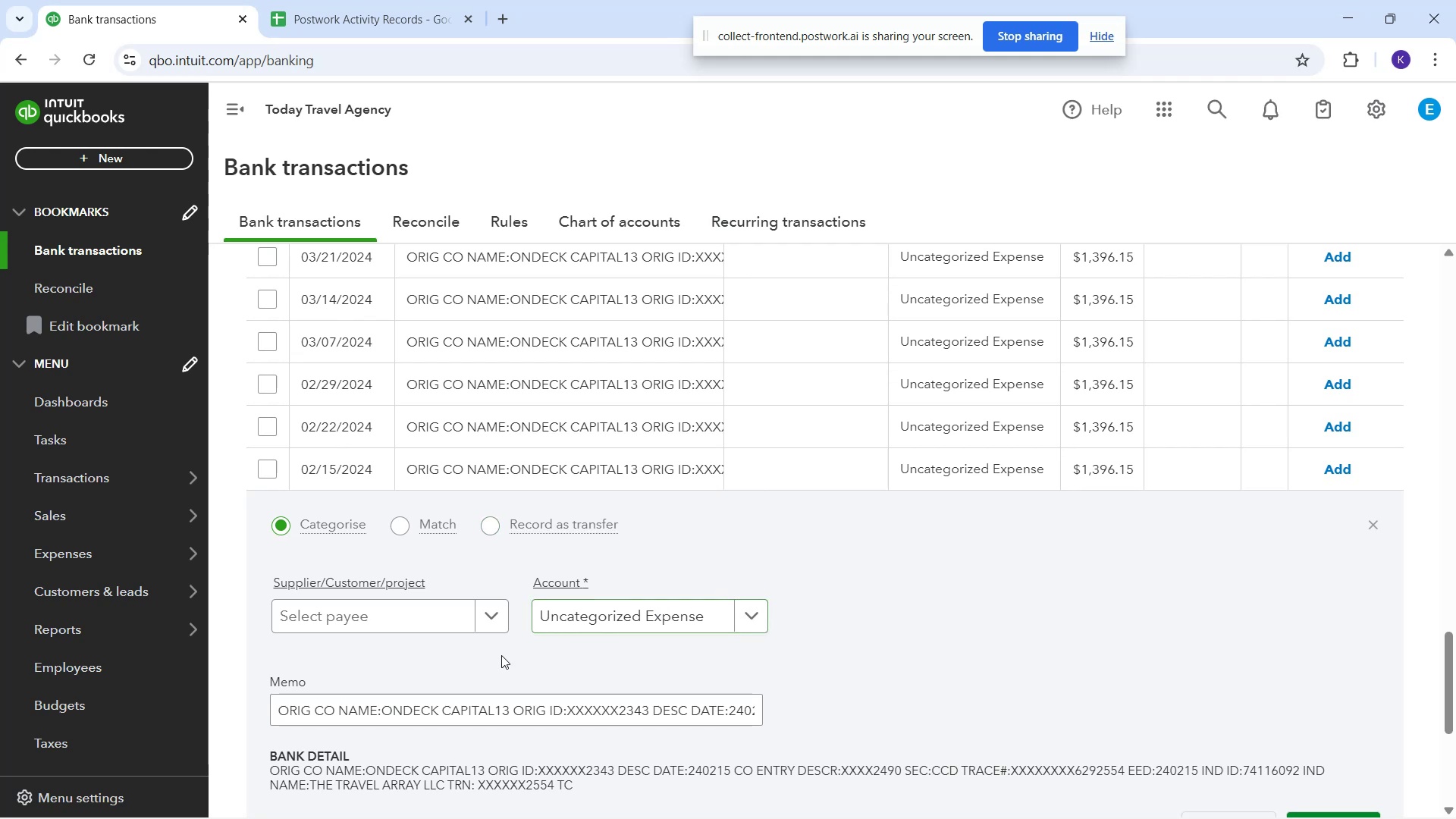 
wait(21.86)
 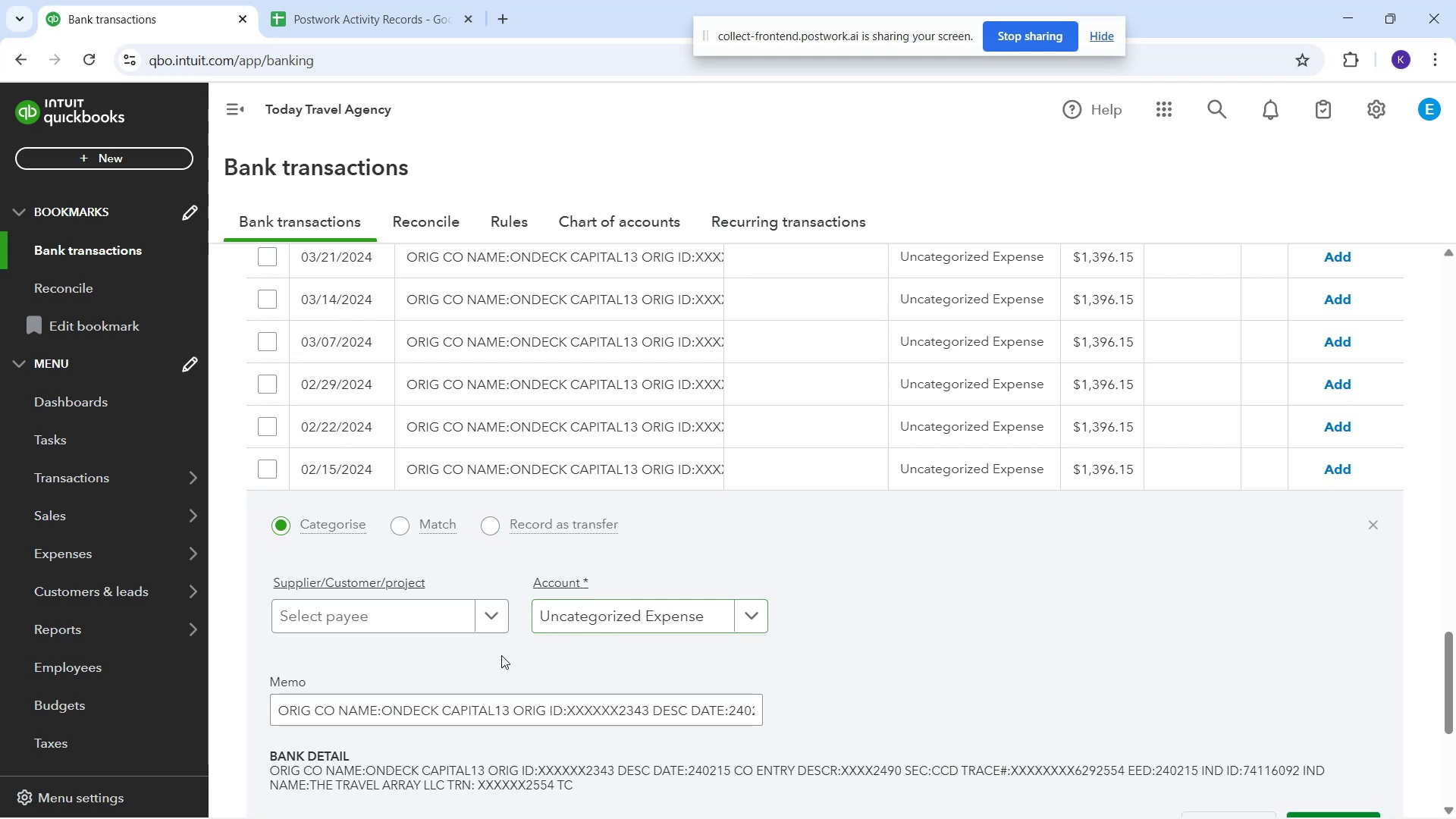 
left_click([390, 621])
 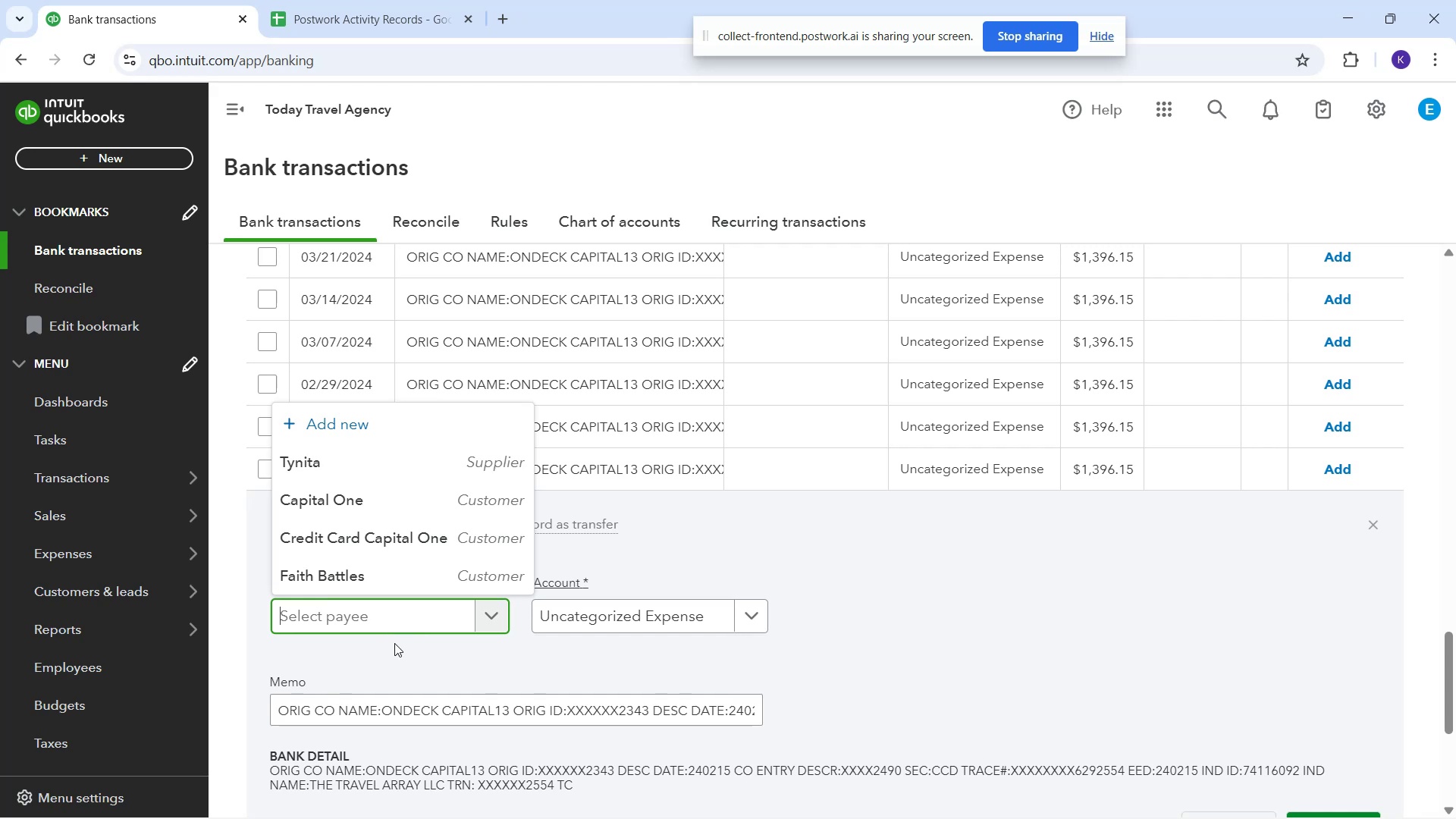 
wait(20.26)
 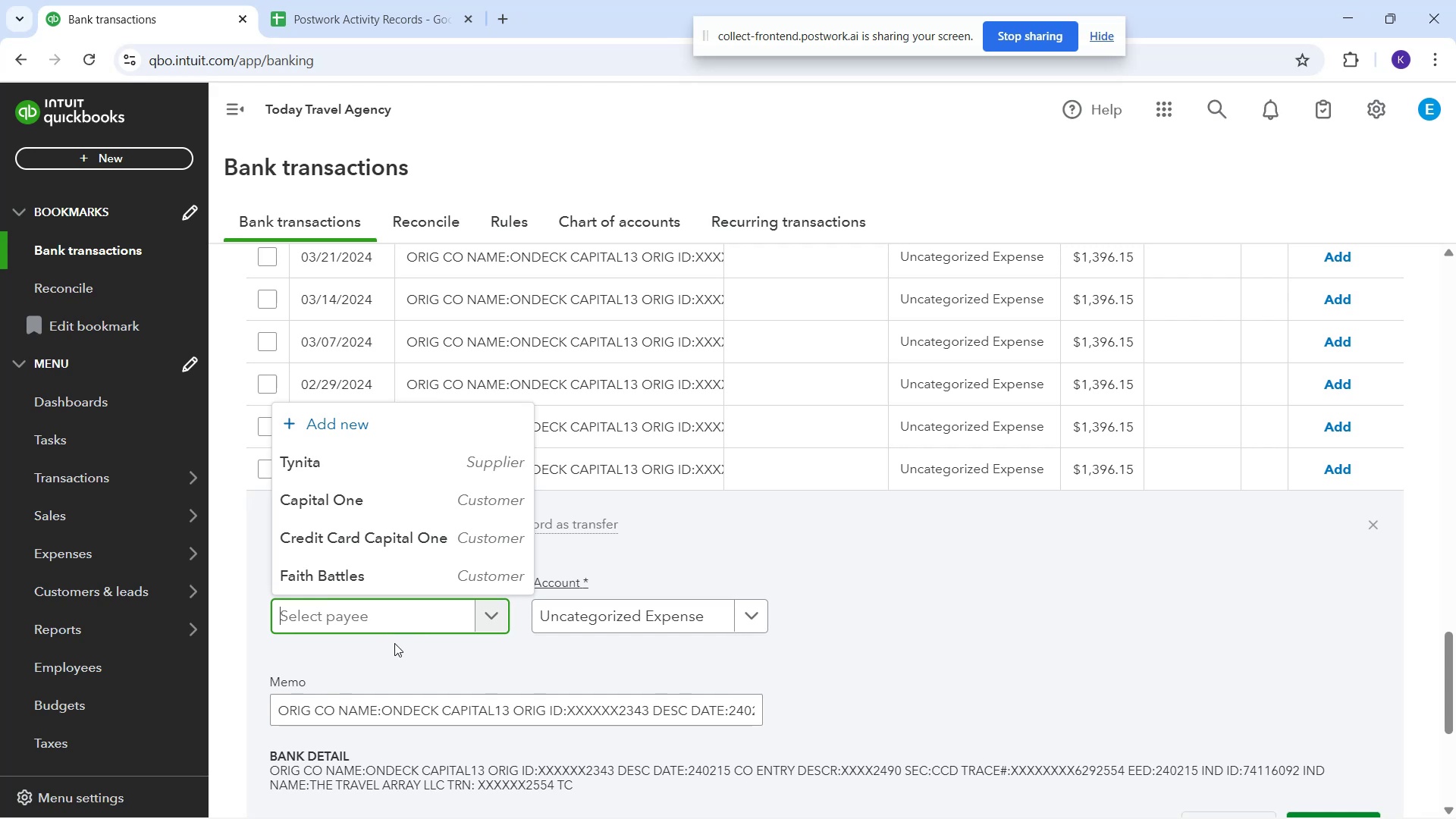 
left_click([931, 613])
 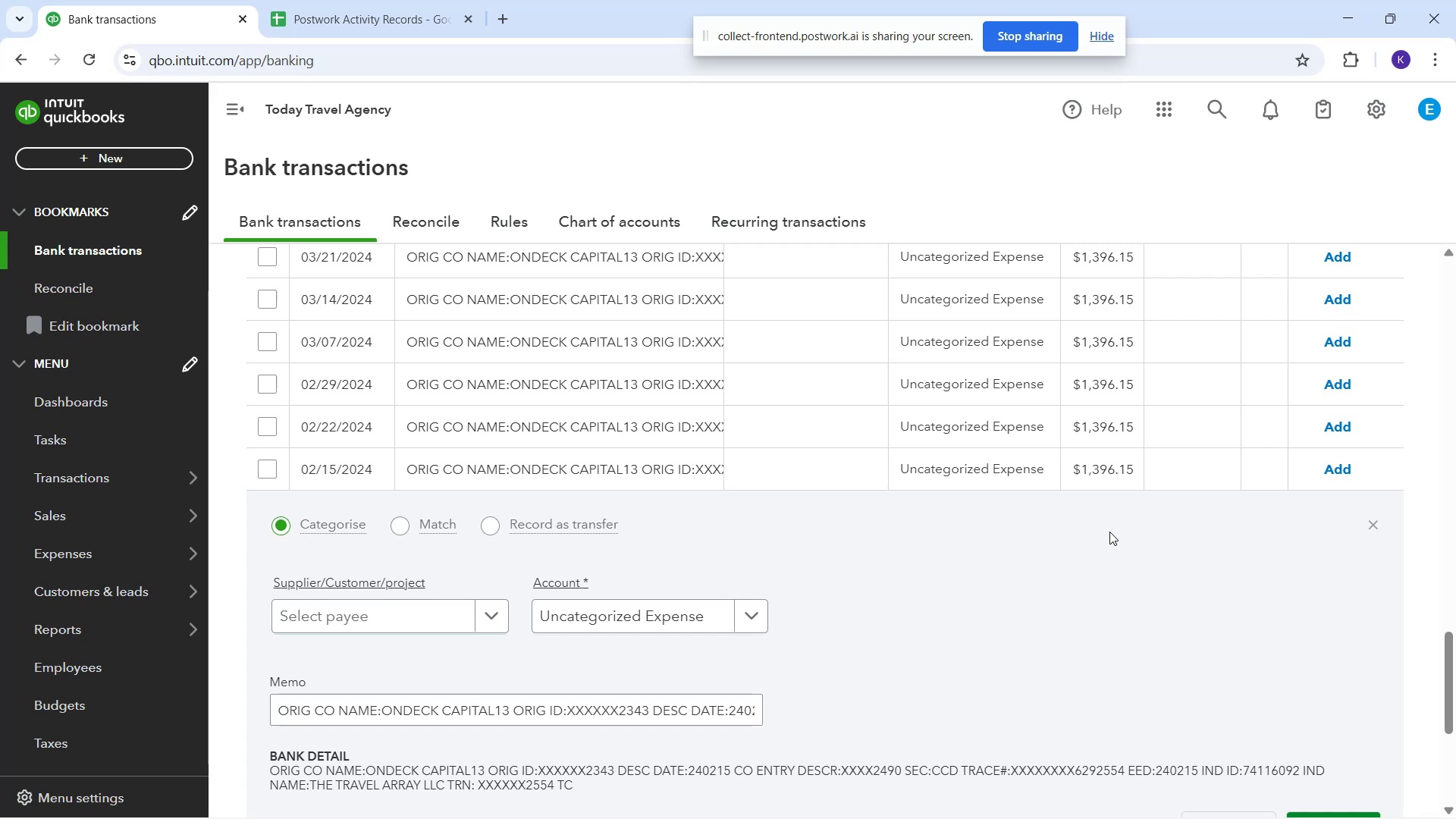 
wait(34.46)
 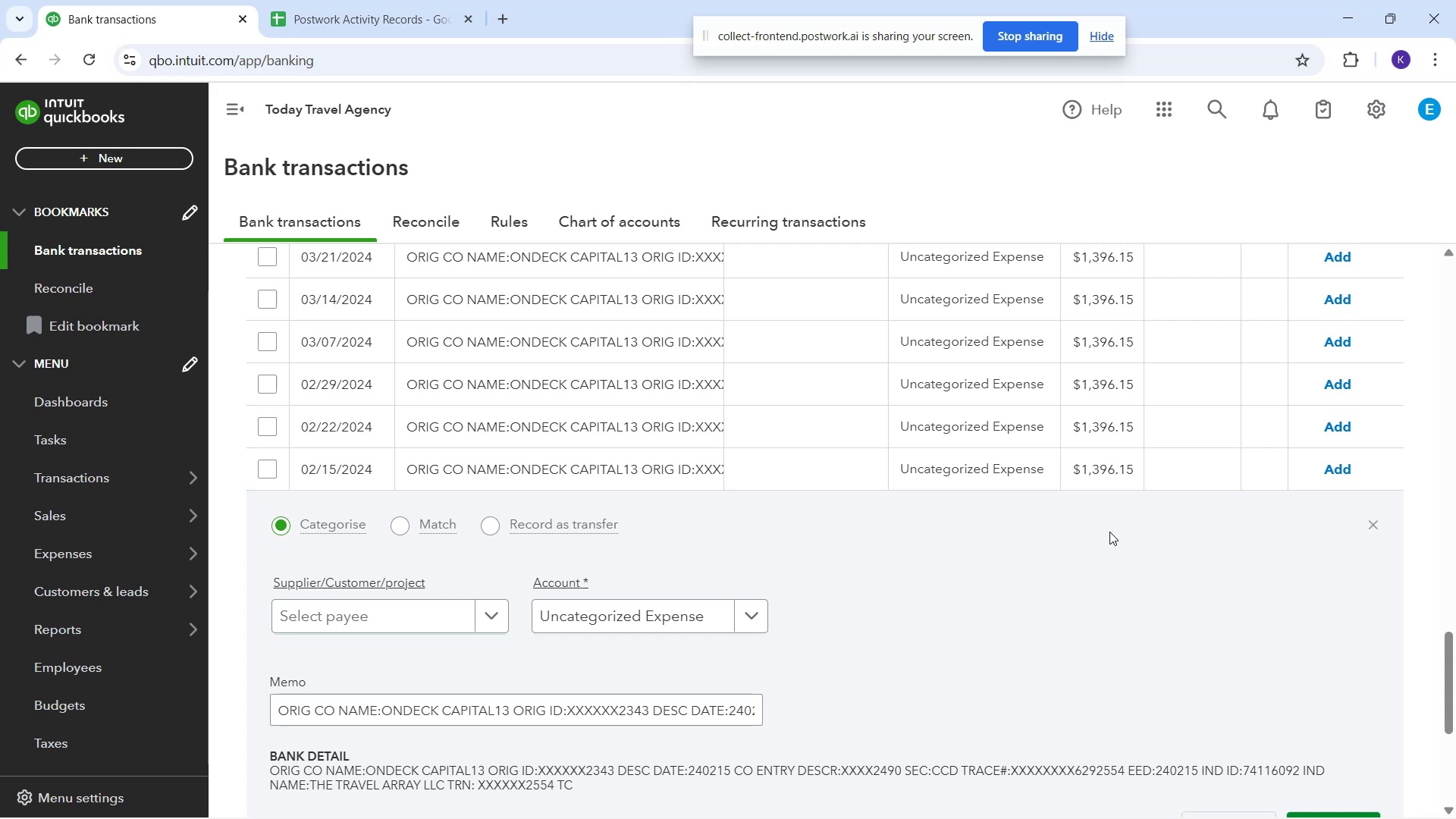 
scroll: coordinate [1109, 584], scroll_direction: up, amount: 19.0
 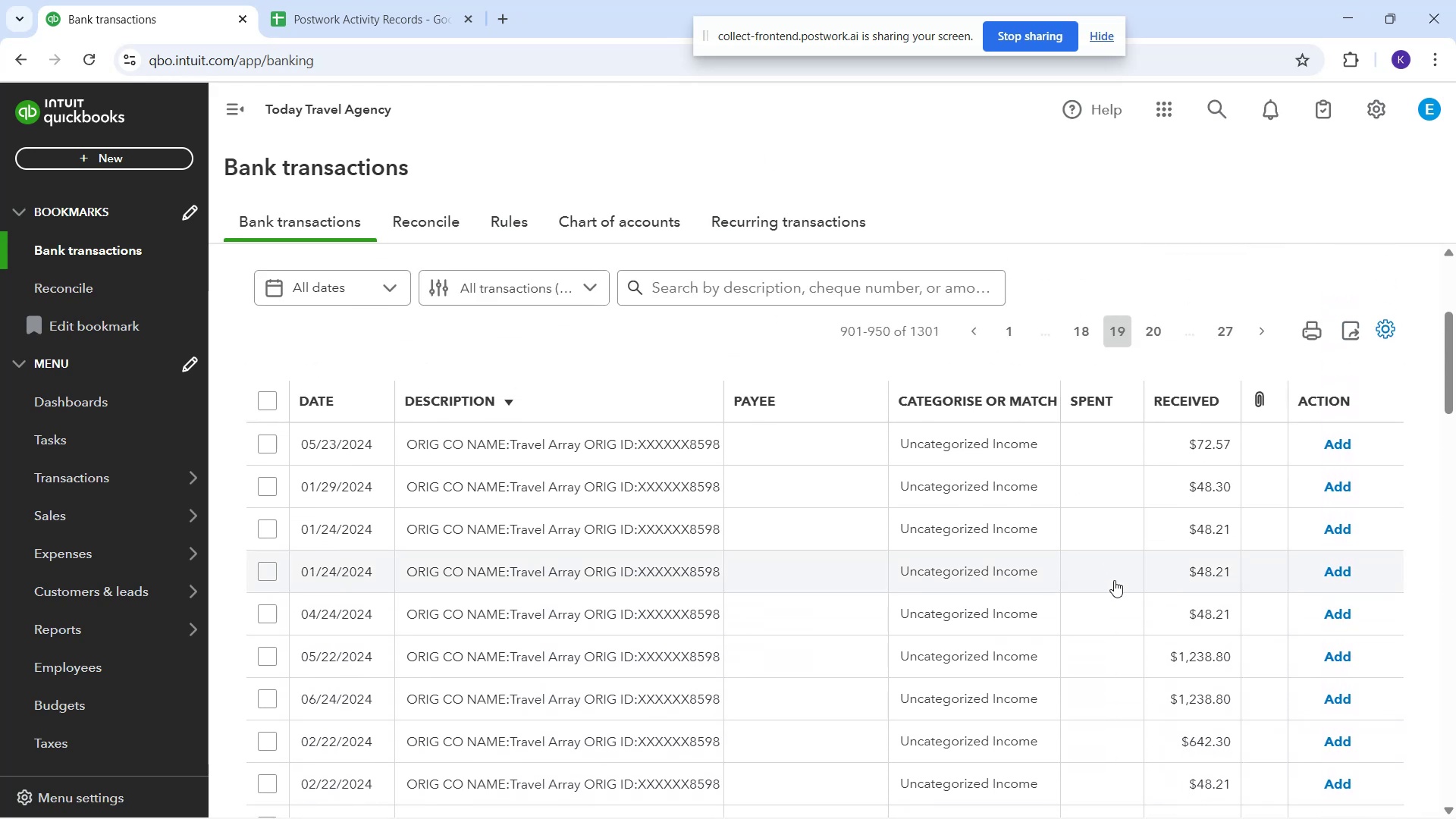 
scroll: coordinate [1100, 568], scroll_direction: down, amount: 2.0
 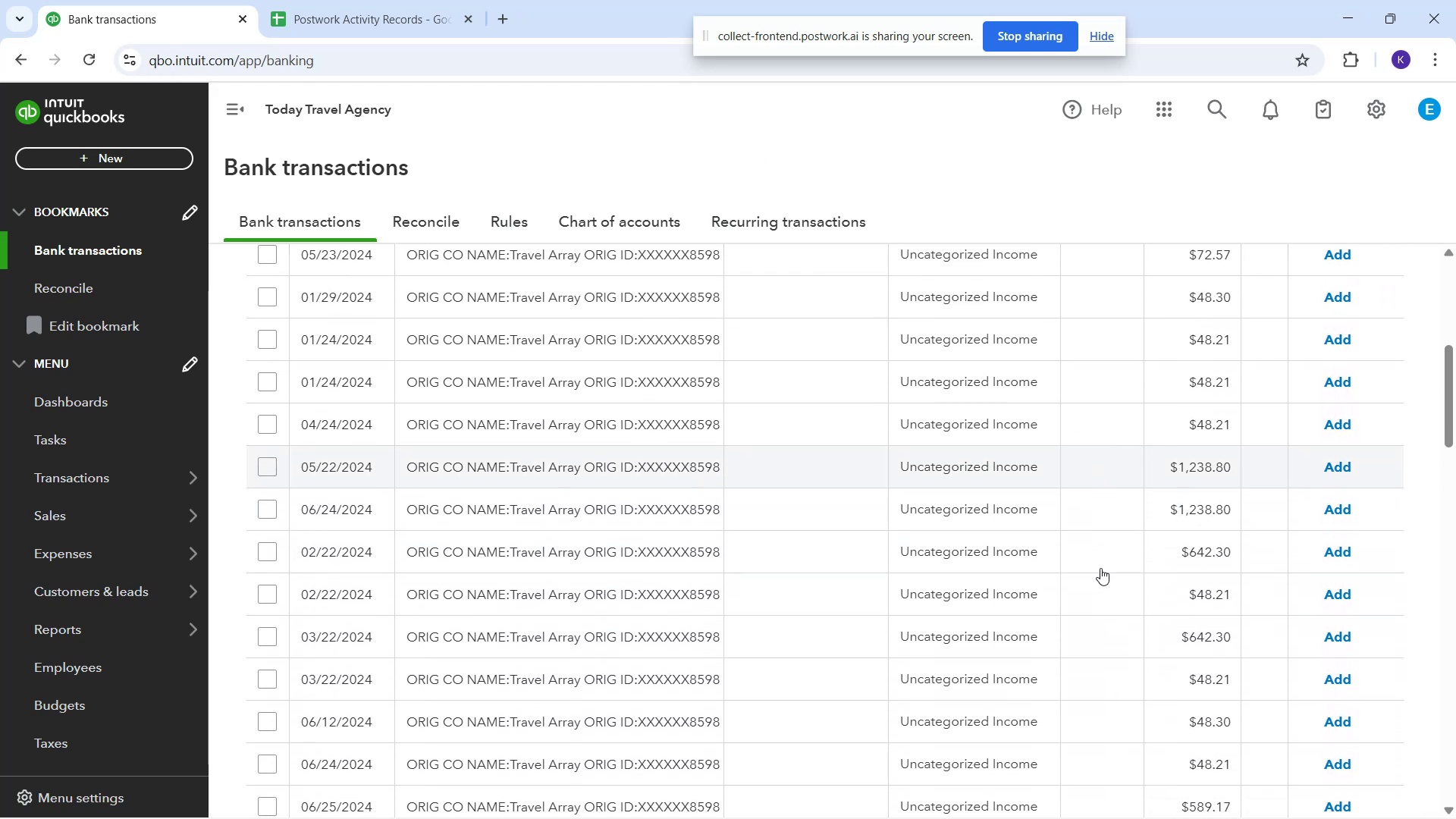 
scroll: coordinate [1093, 525], scroll_direction: up, amount: 3.0
 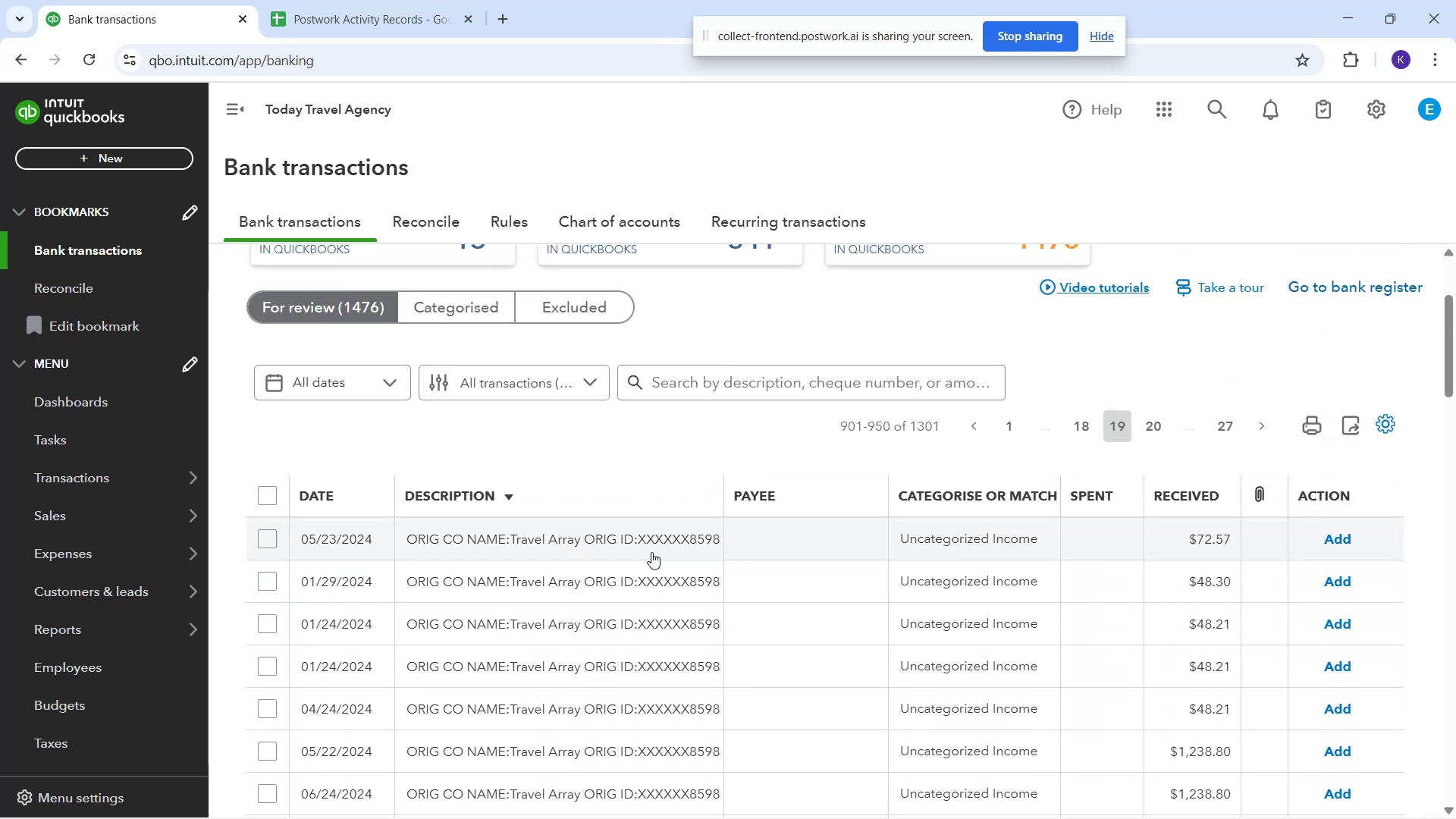 
left_click([651, 552])
 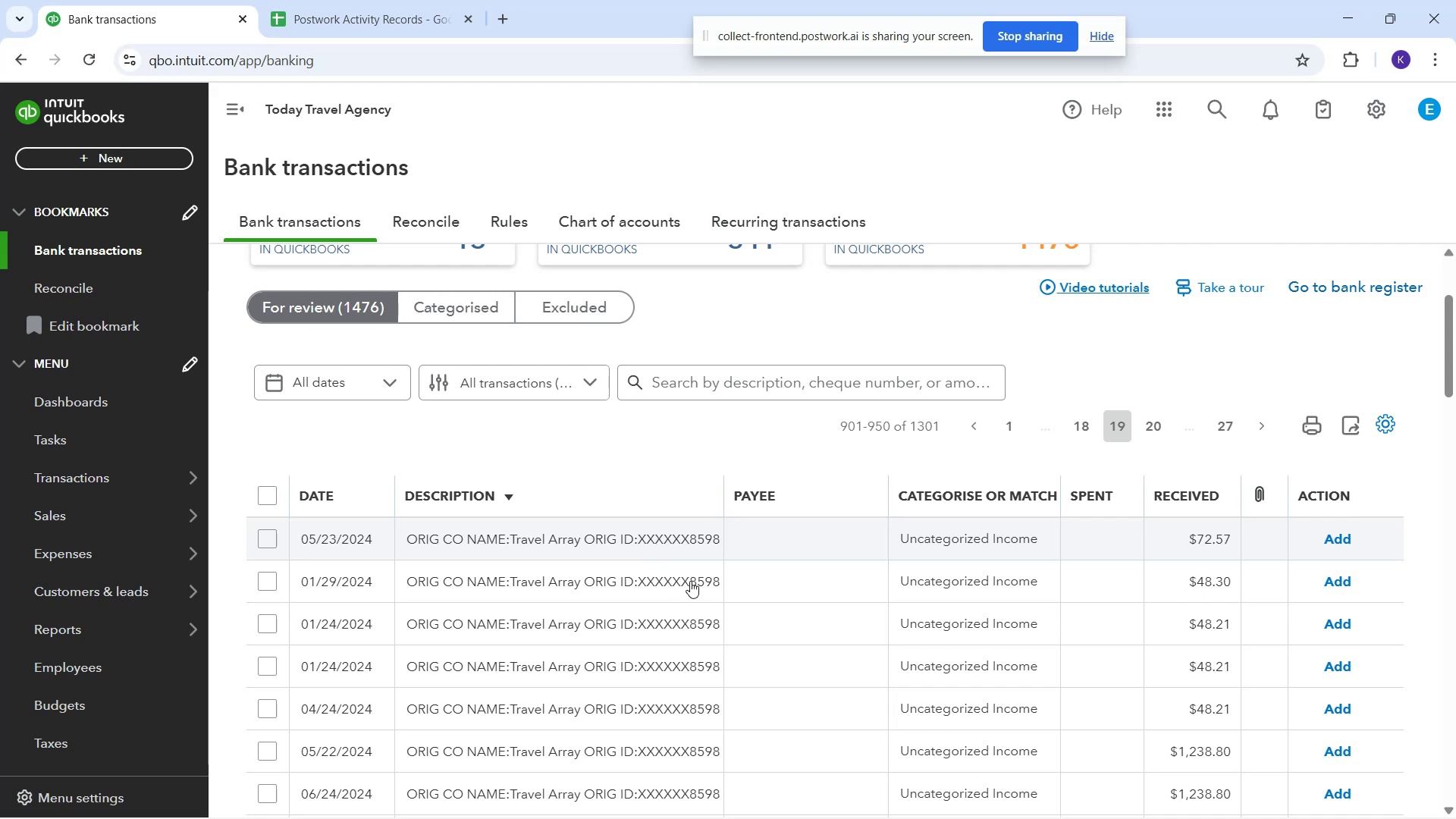 
scroll: coordinate [736, 579], scroll_direction: down, amount: 2.0
 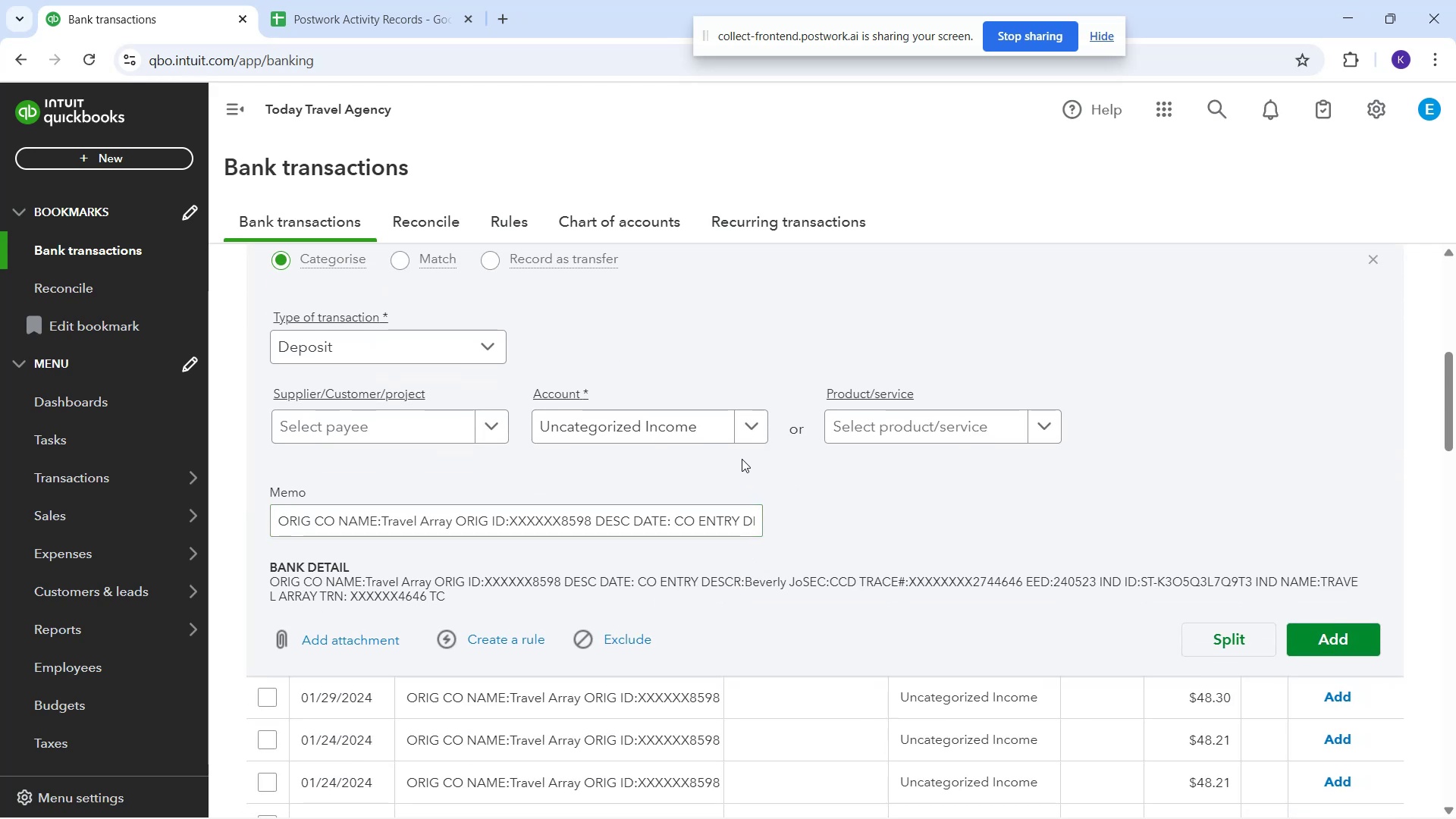 
wait(5.08)
 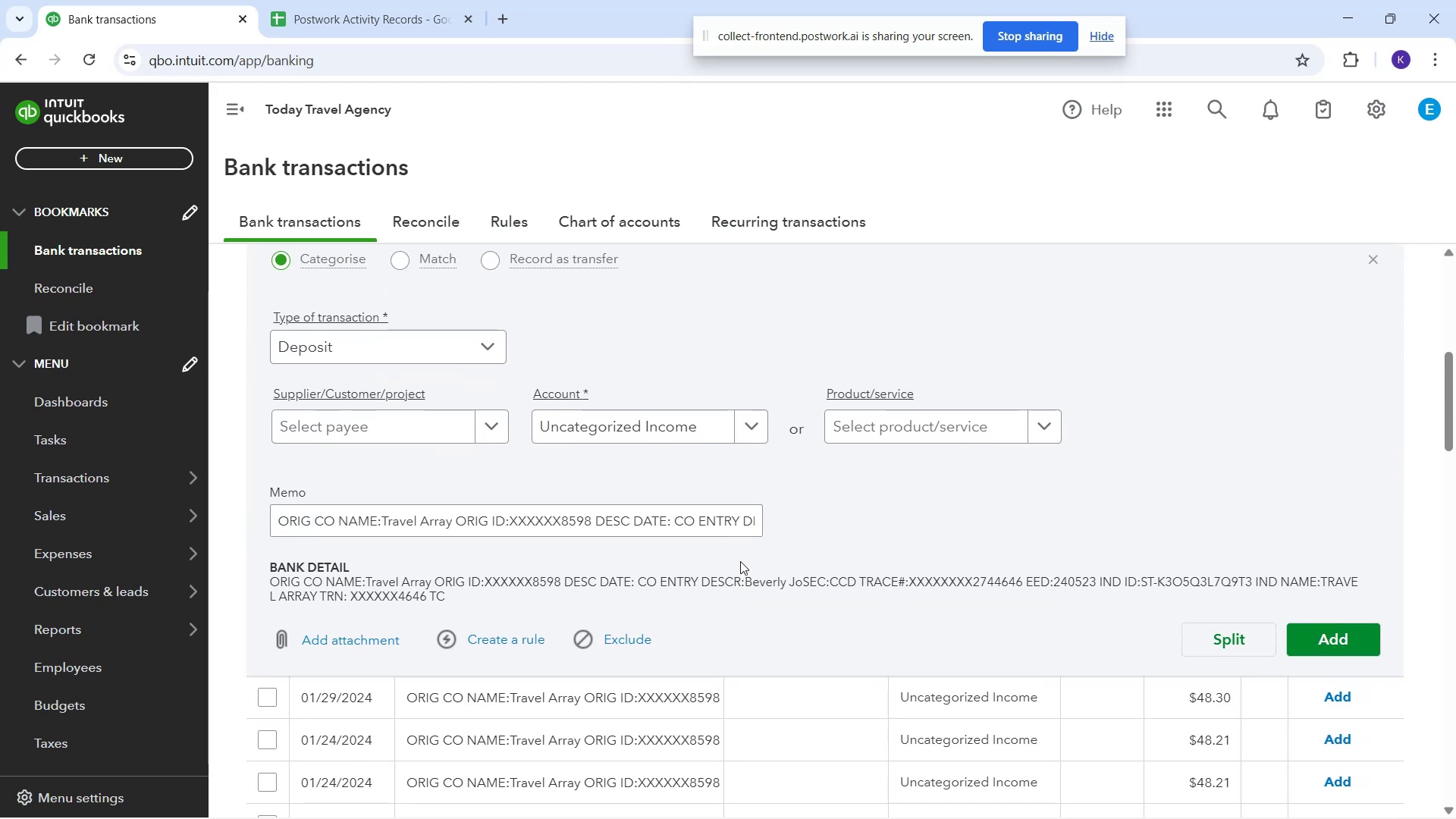 
scroll: coordinate [1381, 433], scroll_direction: up, amount: 3.0
 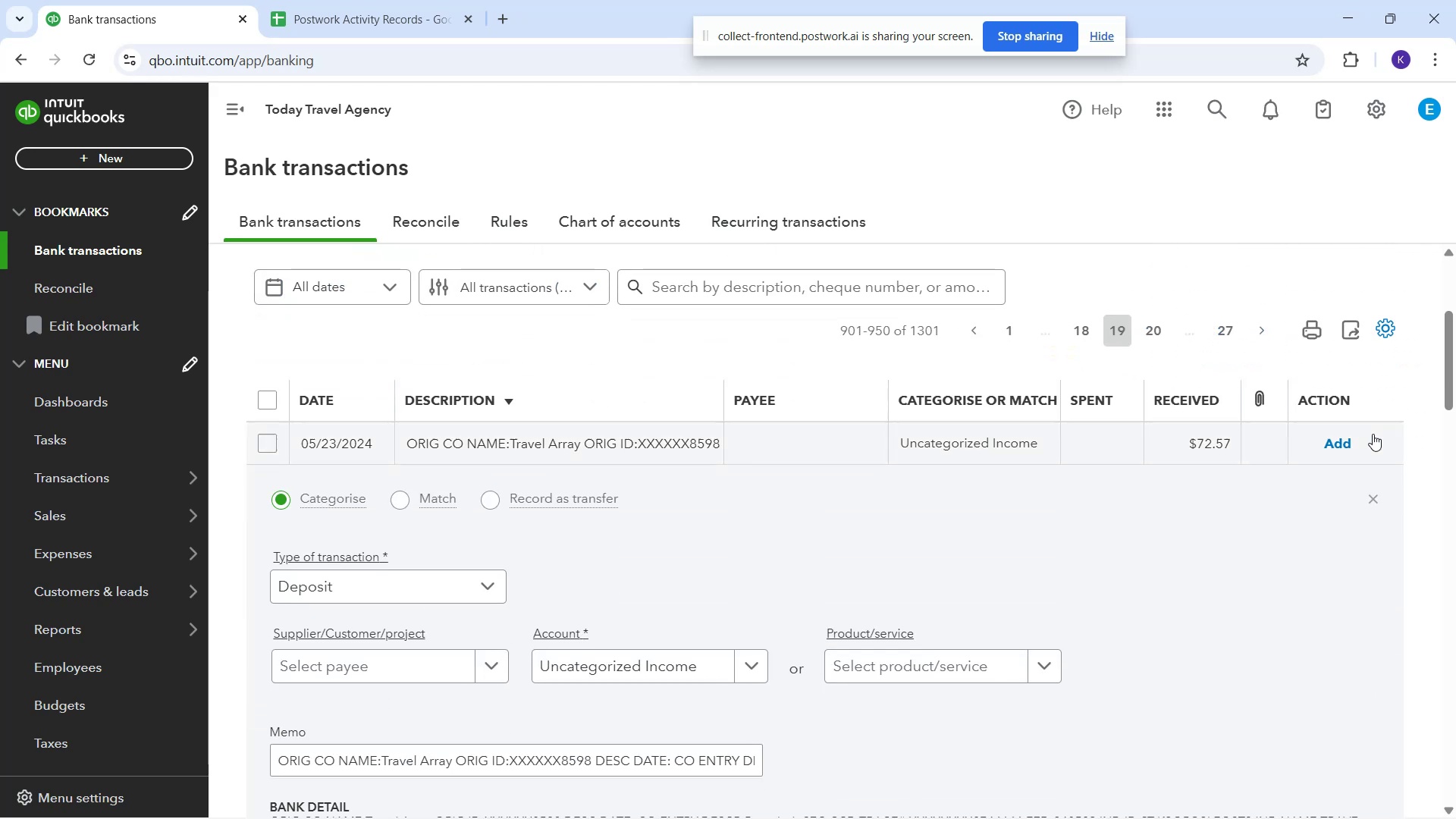 
scroll: coordinate [1217, 496], scroll_direction: down, amount: 2.0
 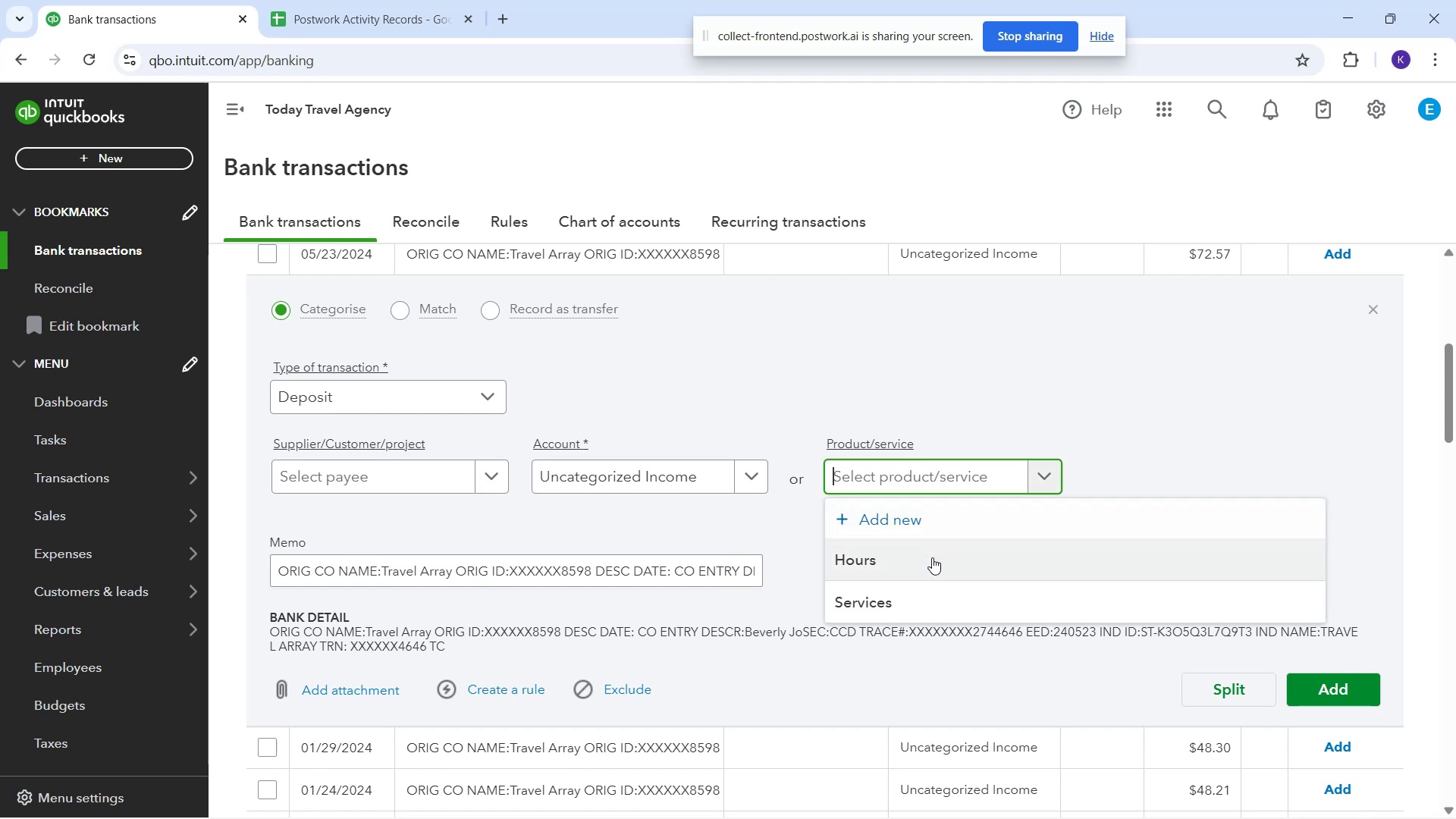 
wait(14.49)
 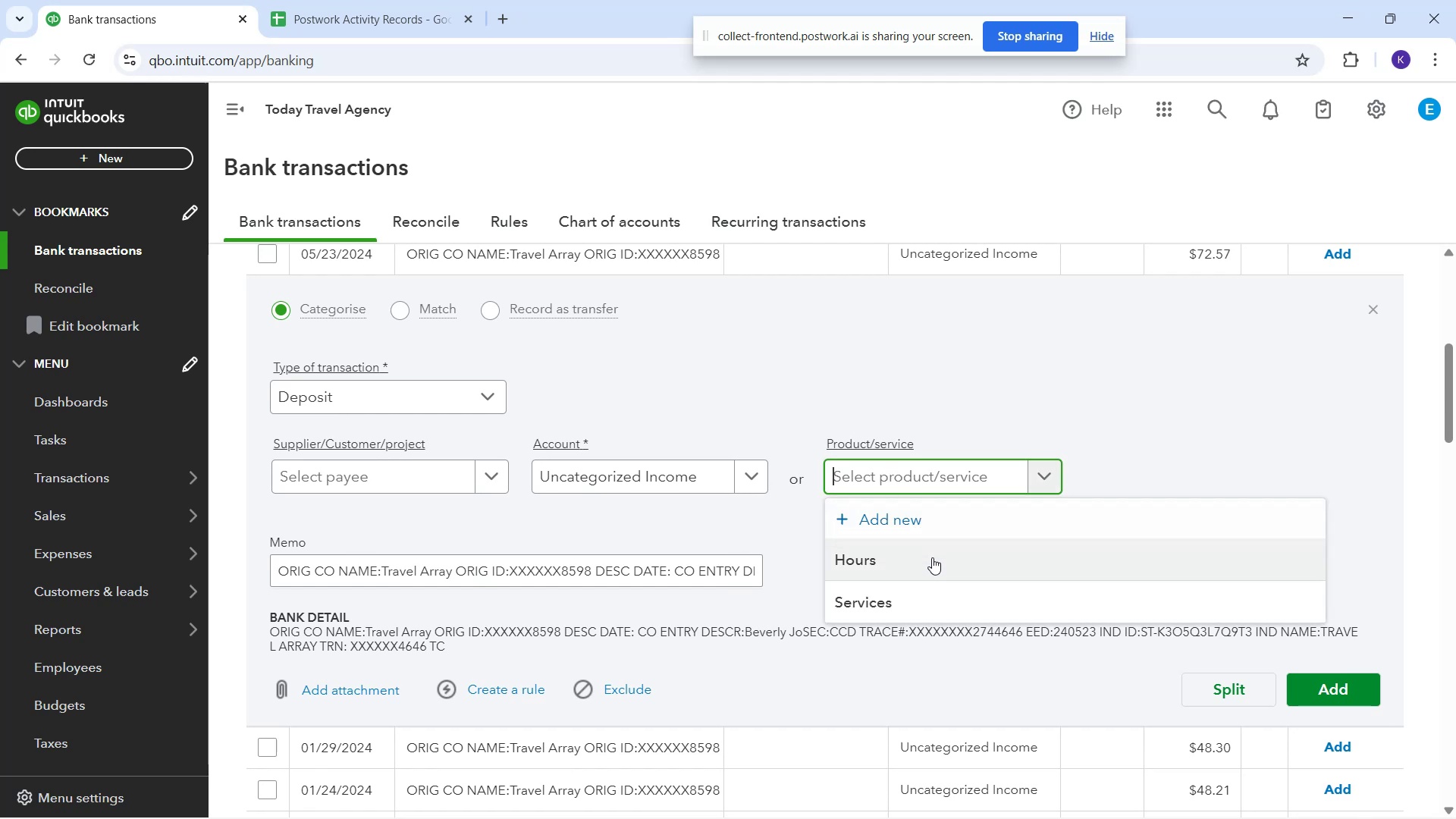 
scroll: coordinate [792, 592], scroll_direction: down, amount: 24.0
 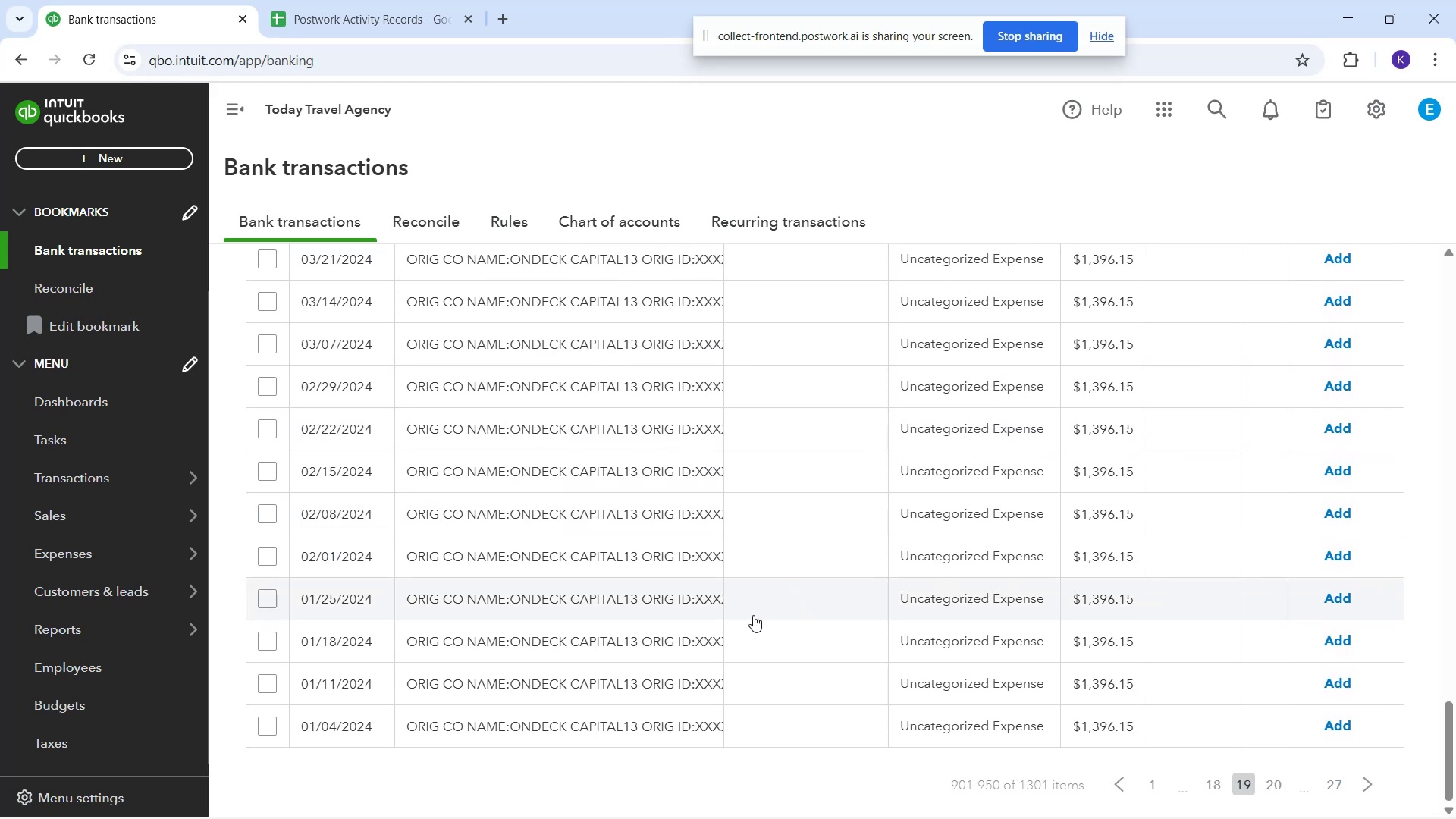 
scroll: coordinate [651, 435], scroll_direction: up, amount: 6.0
 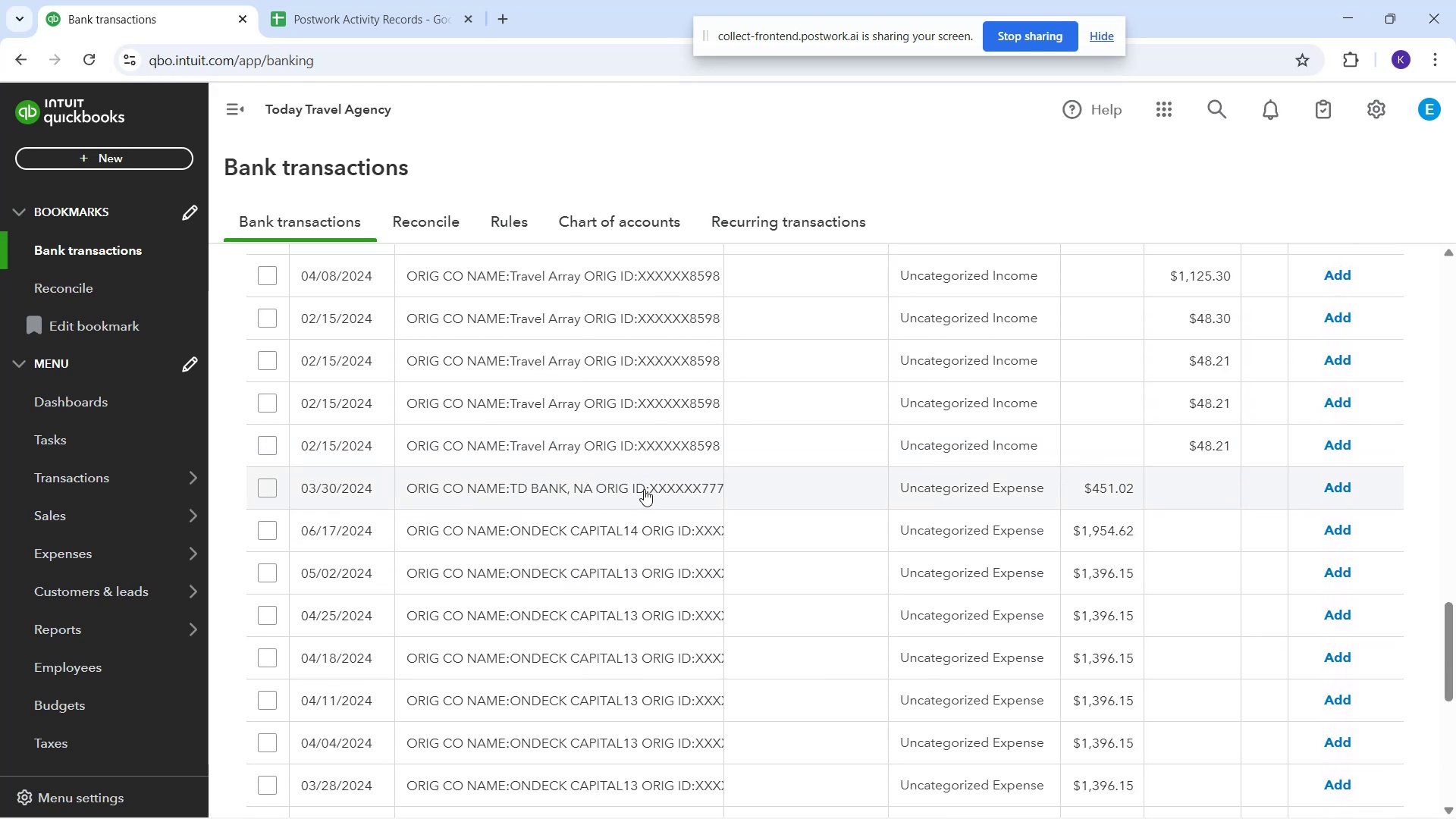 
left_click([640, 491])
 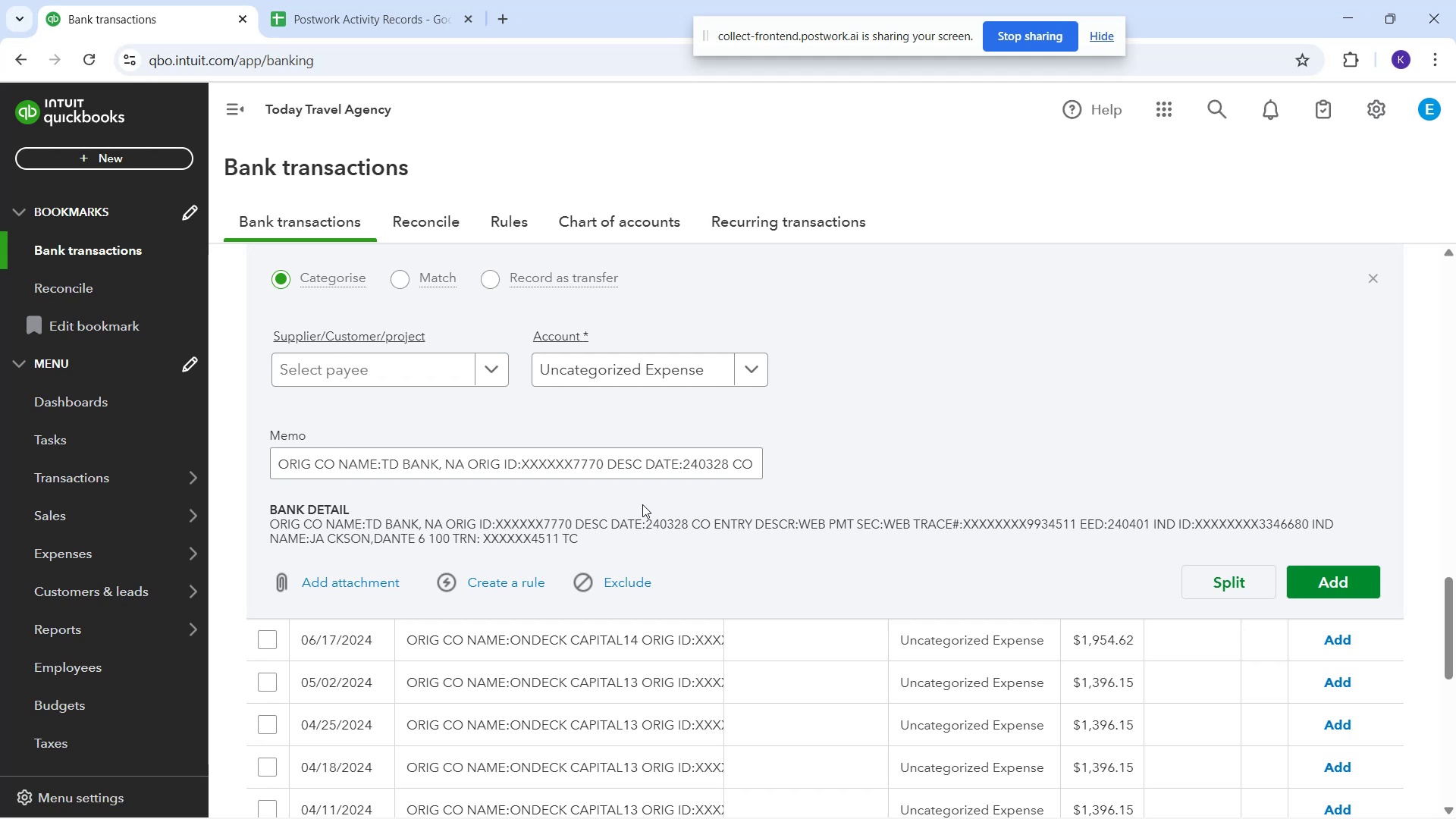 
wait(16.76)
 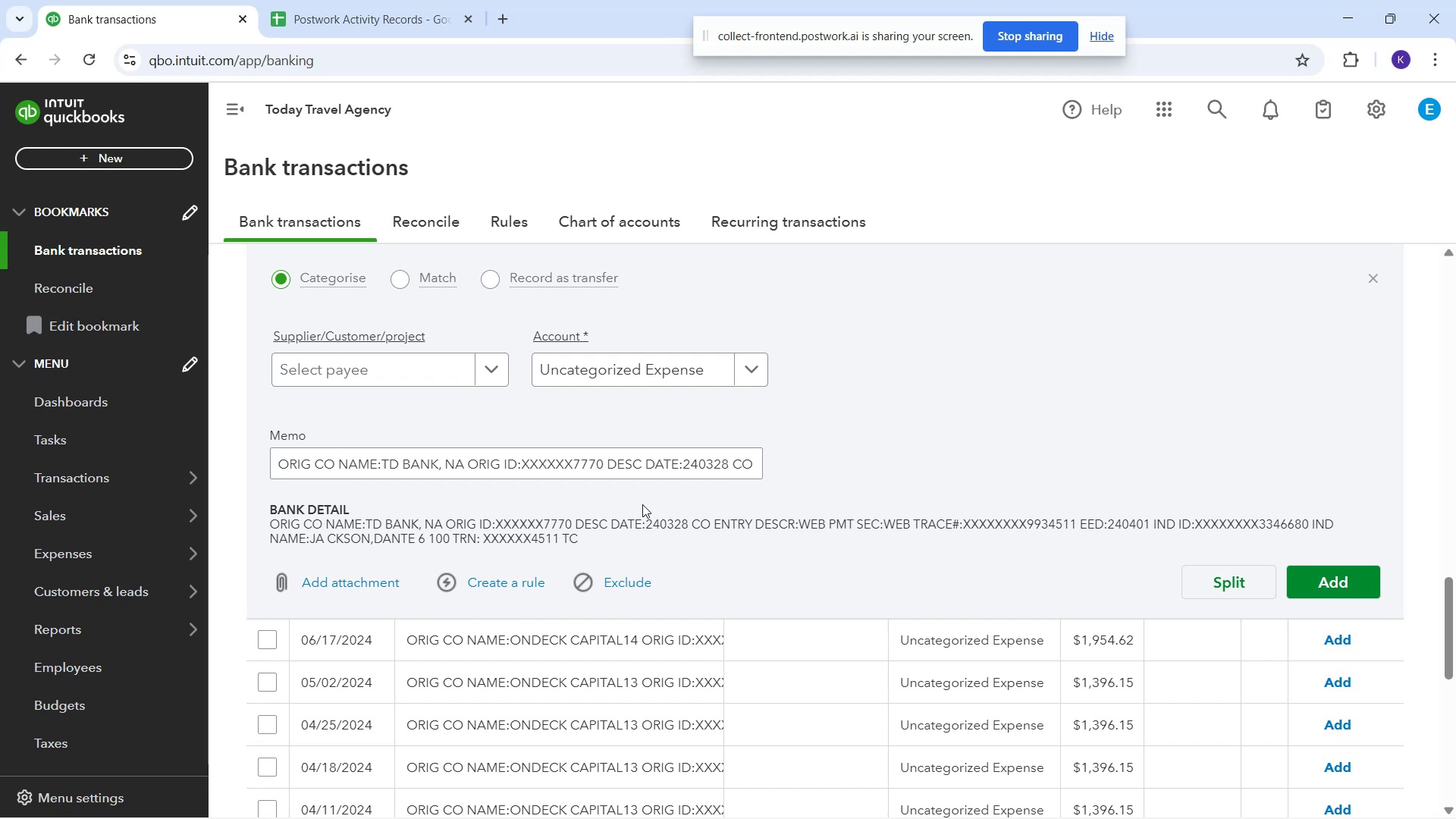 
scroll: coordinate [708, 513], scroll_direction: up, amount: 3.0
 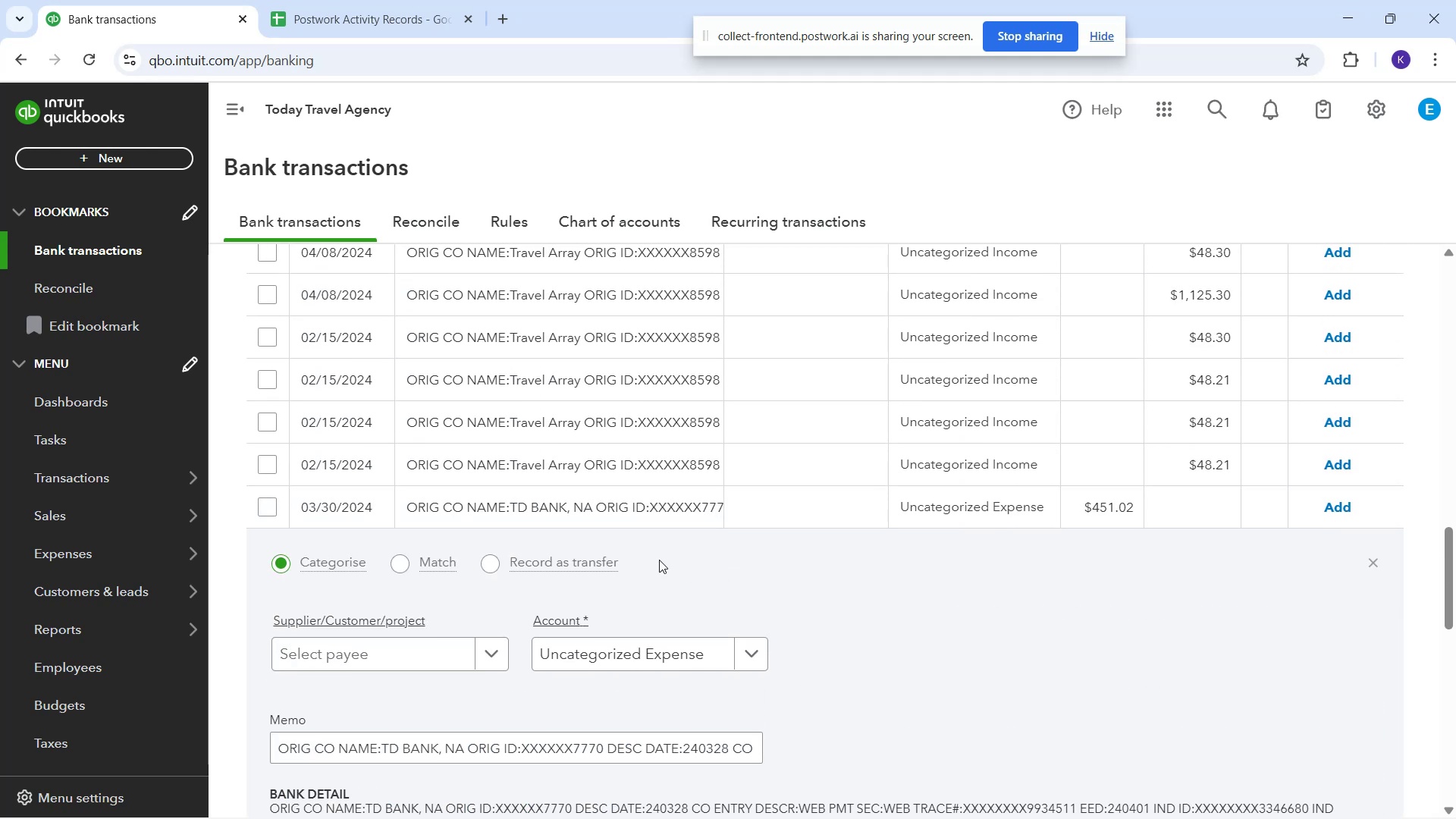 
scroll: coordinate [581, 556], scroll_direction: down, amount: 1.0
 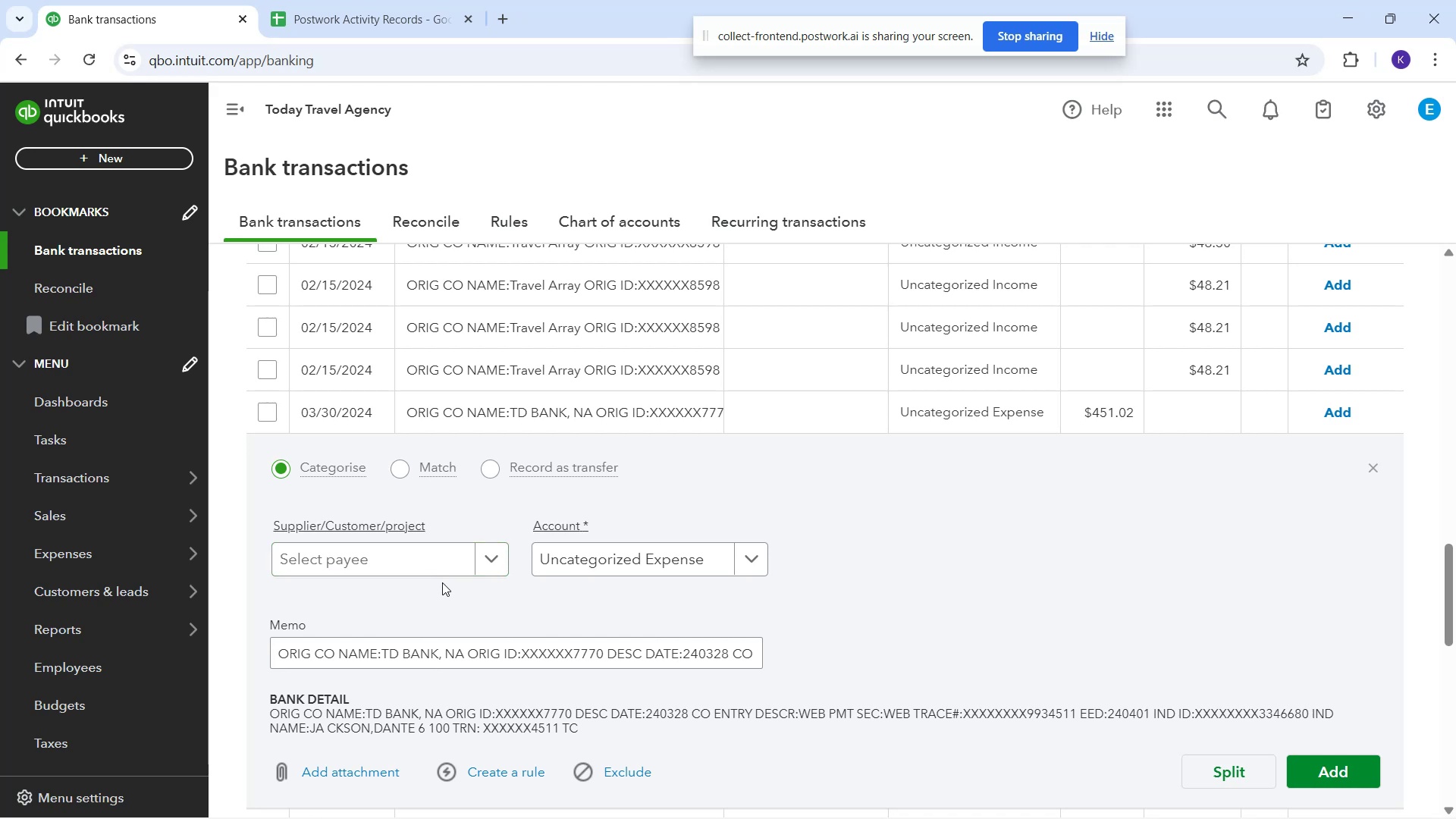 
wait(18.72)
 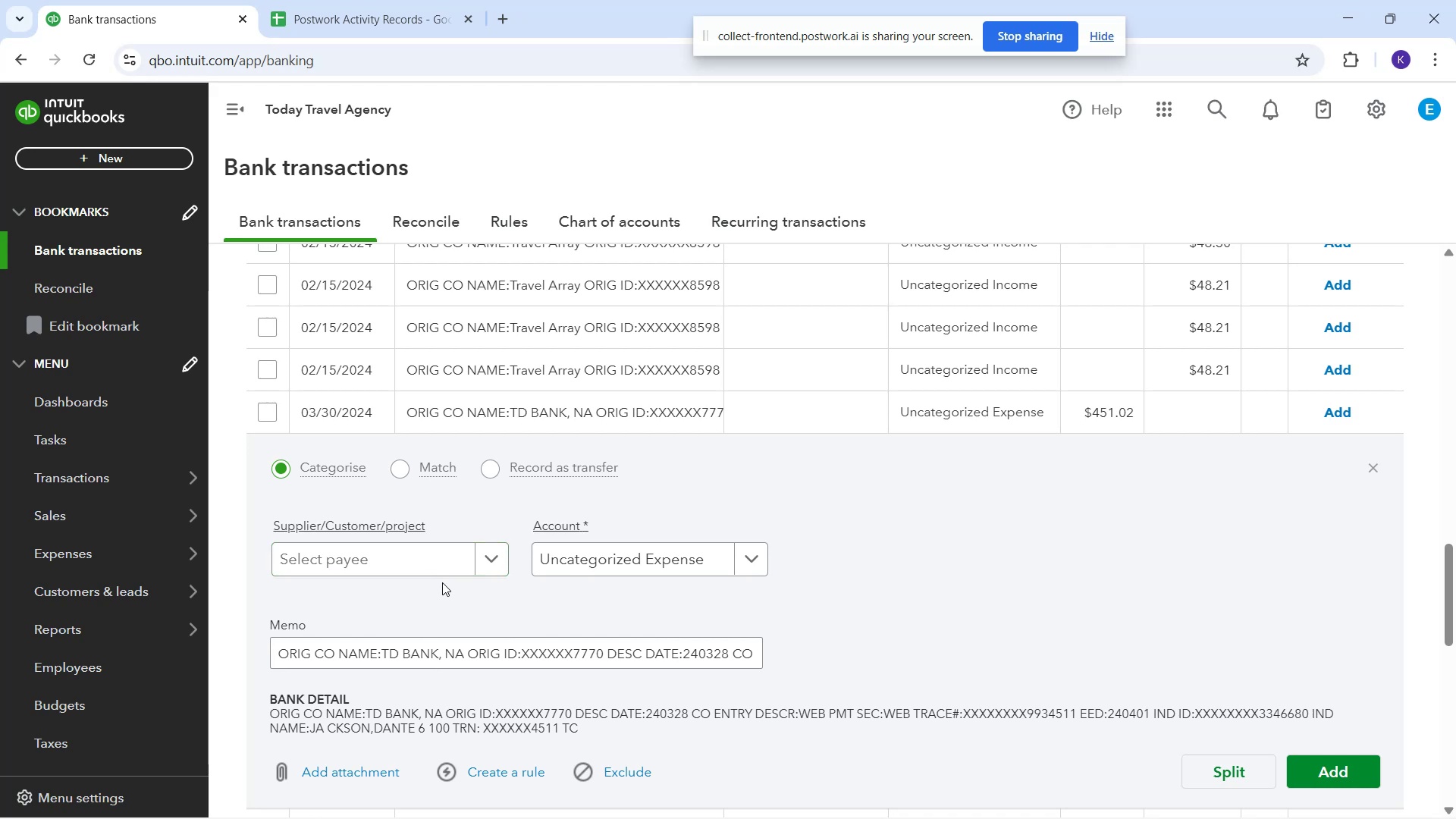 
left_click([379, 557])
 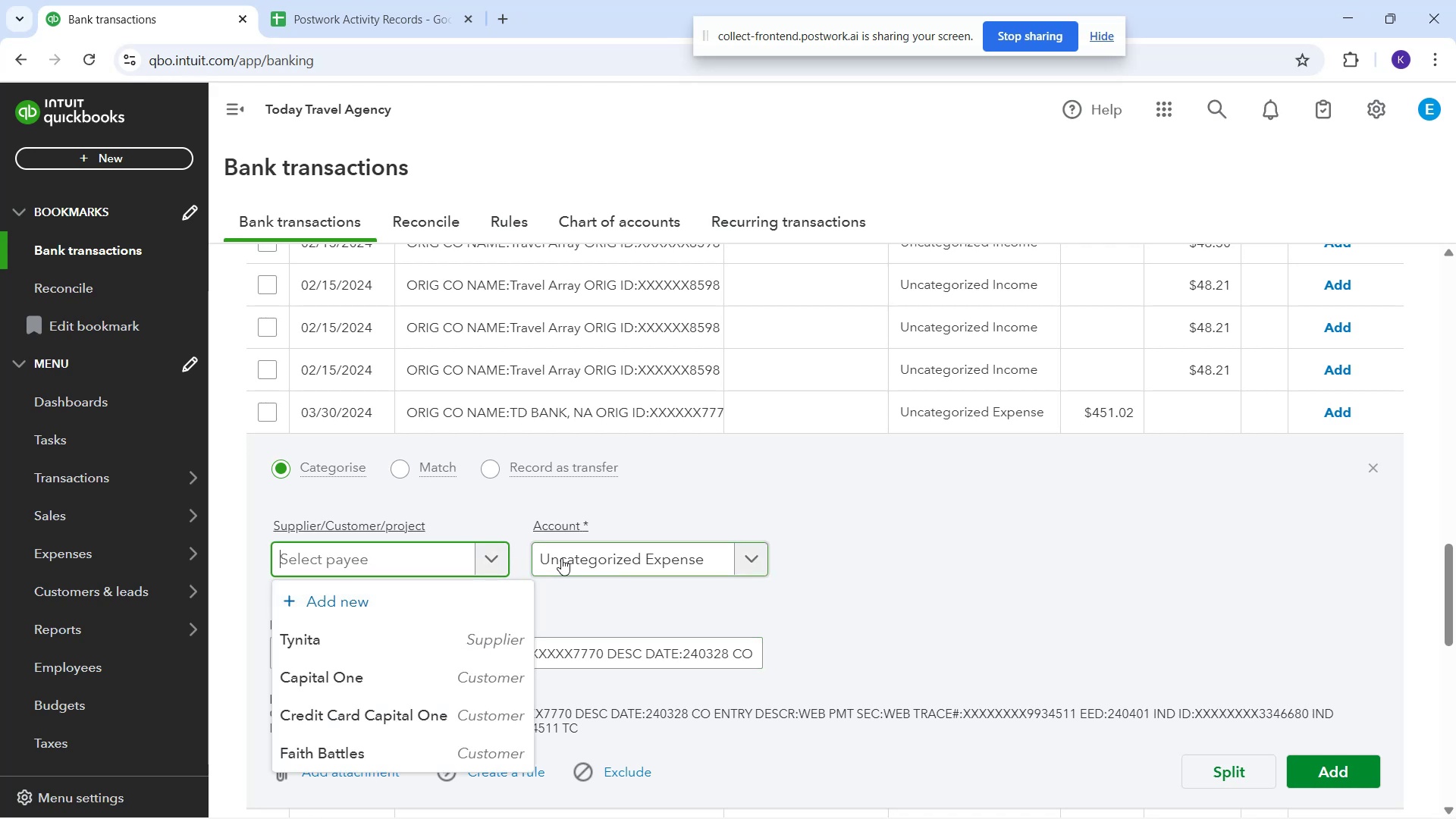 
key(Shift+T)
 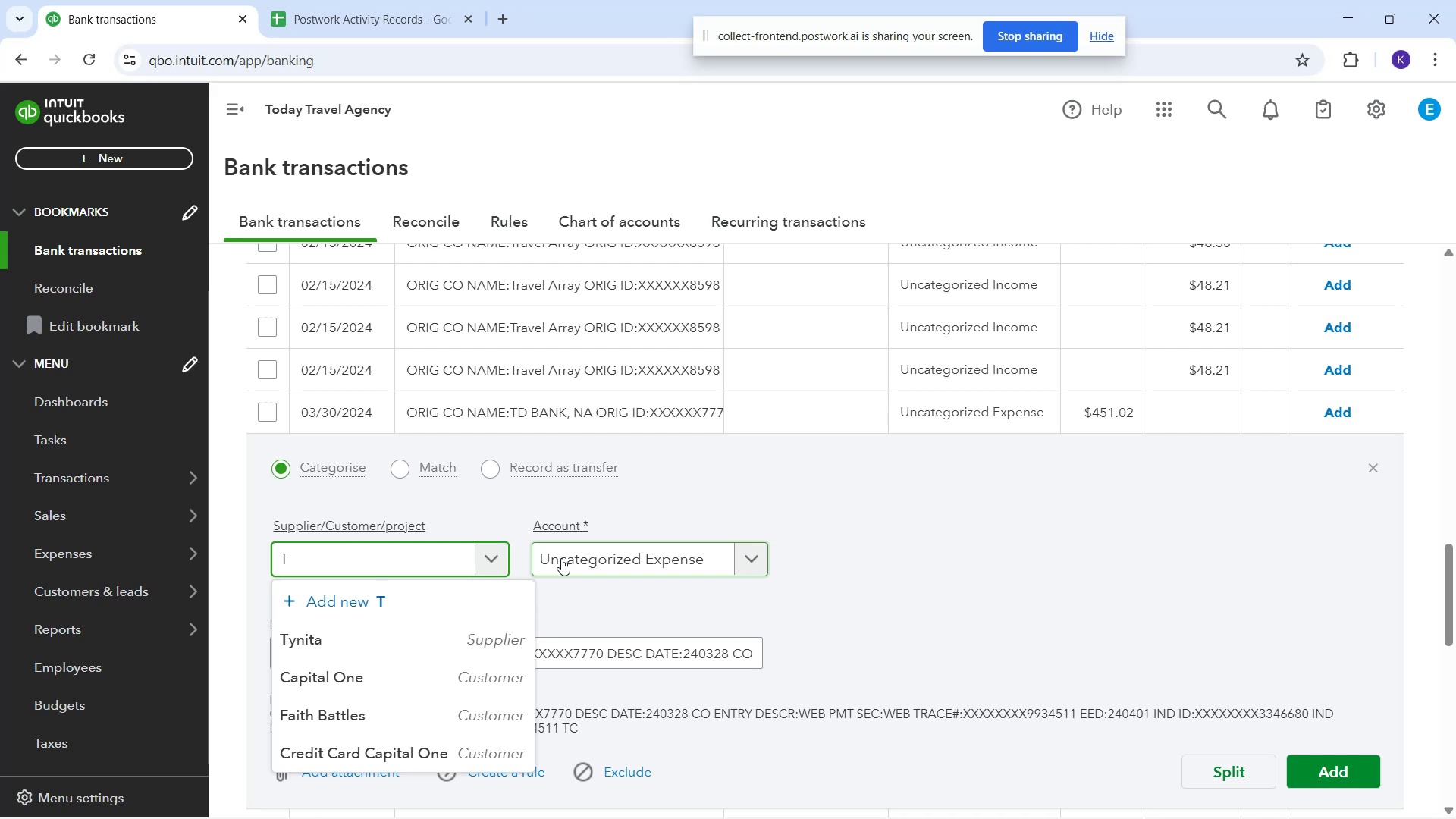 
type(D Bank)
 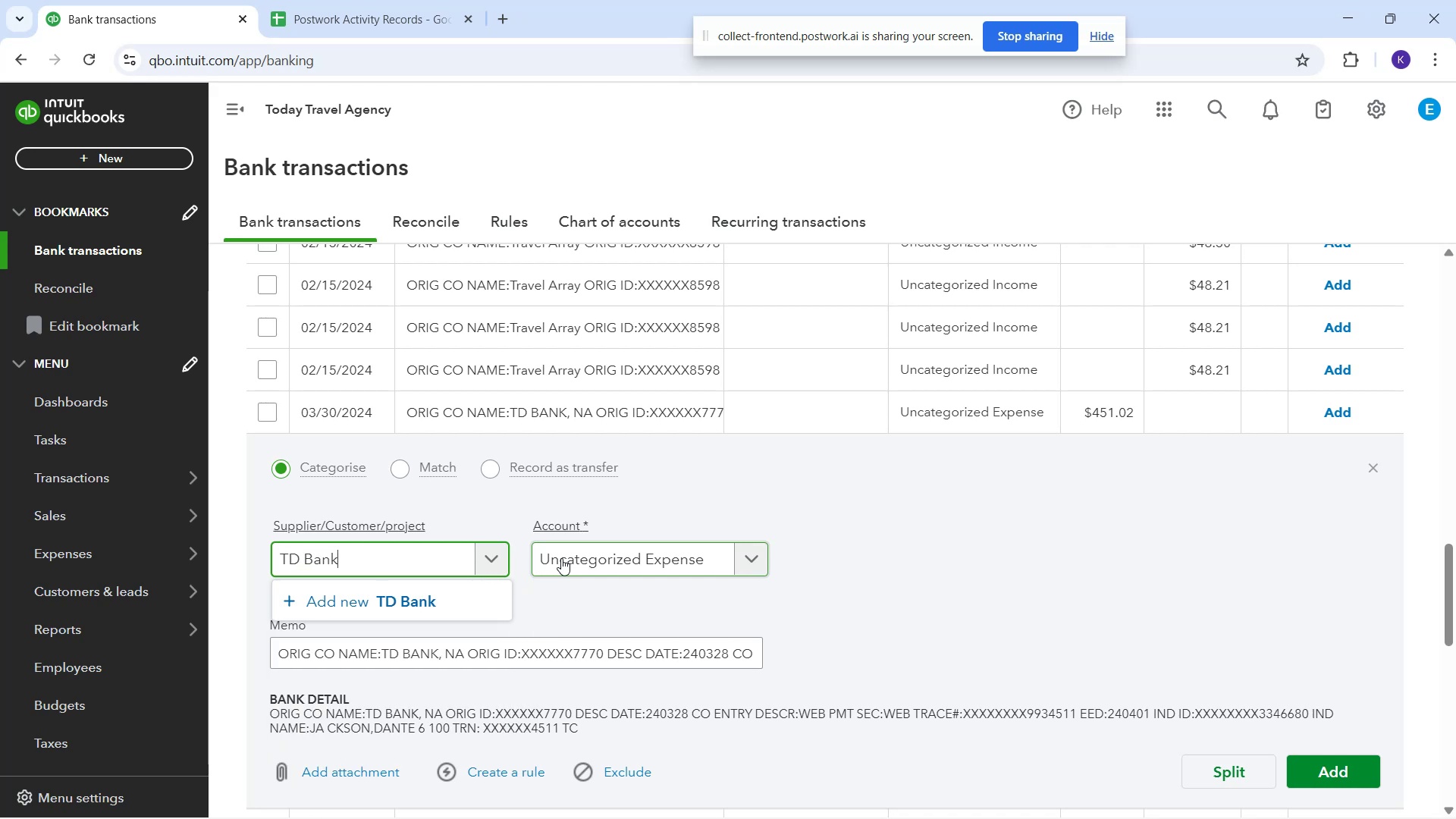 
wait(7.12)
 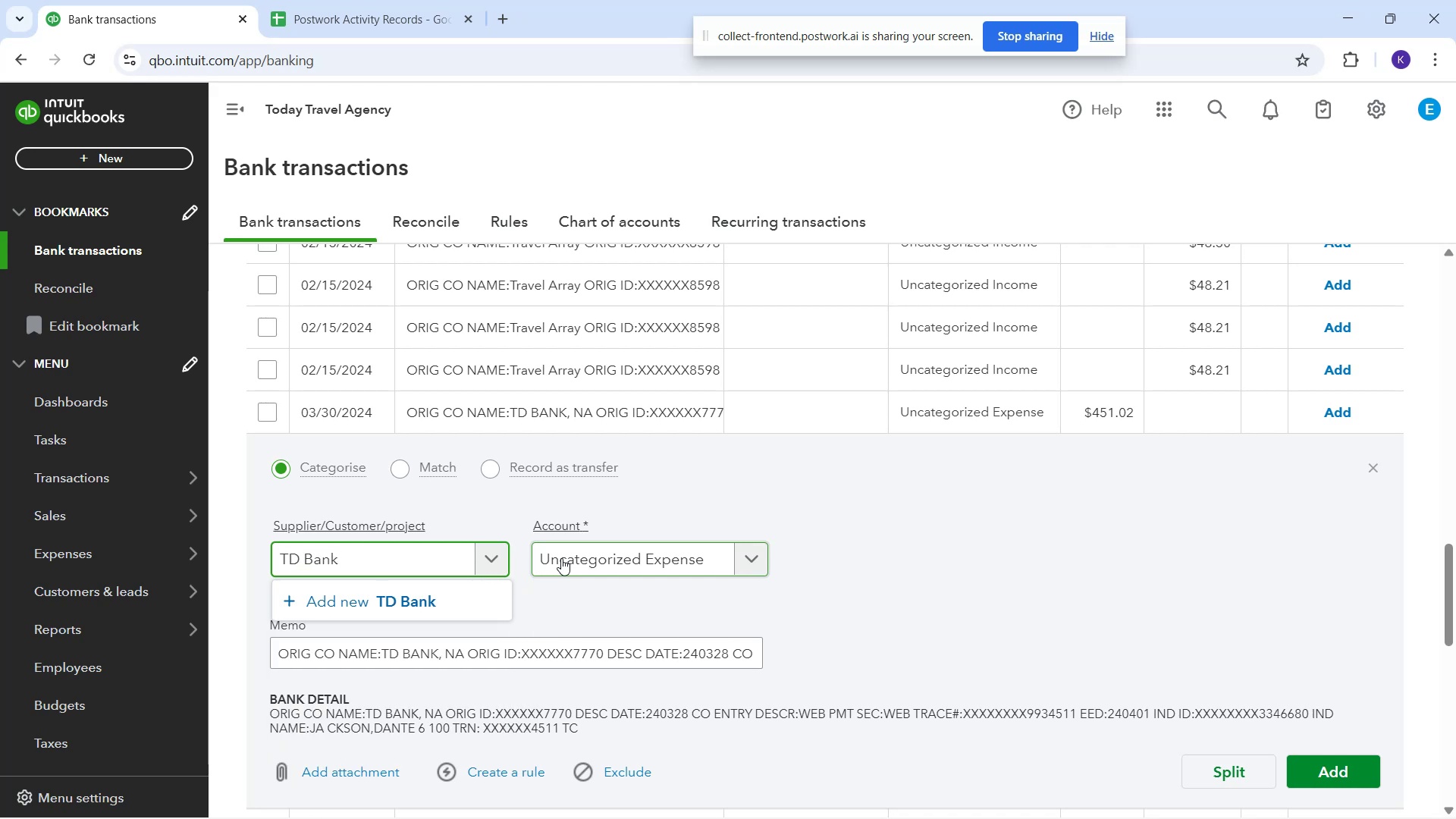 
scroll: coordinate [940, 550], scroll_direction: up, amount: 5.0
 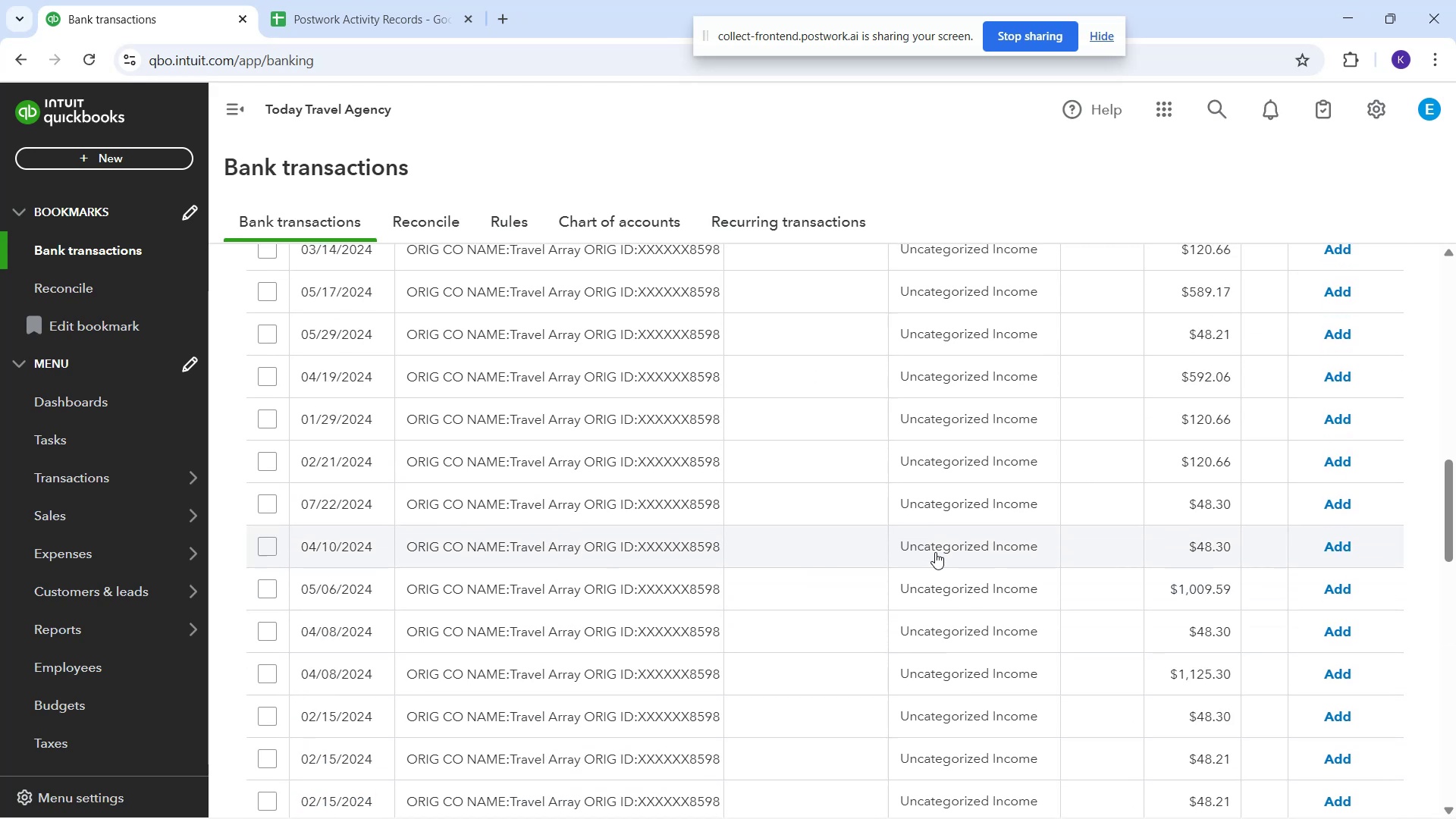 
scroll: coordinate [909, 572], scroll_direction: down, amount: 10.0
 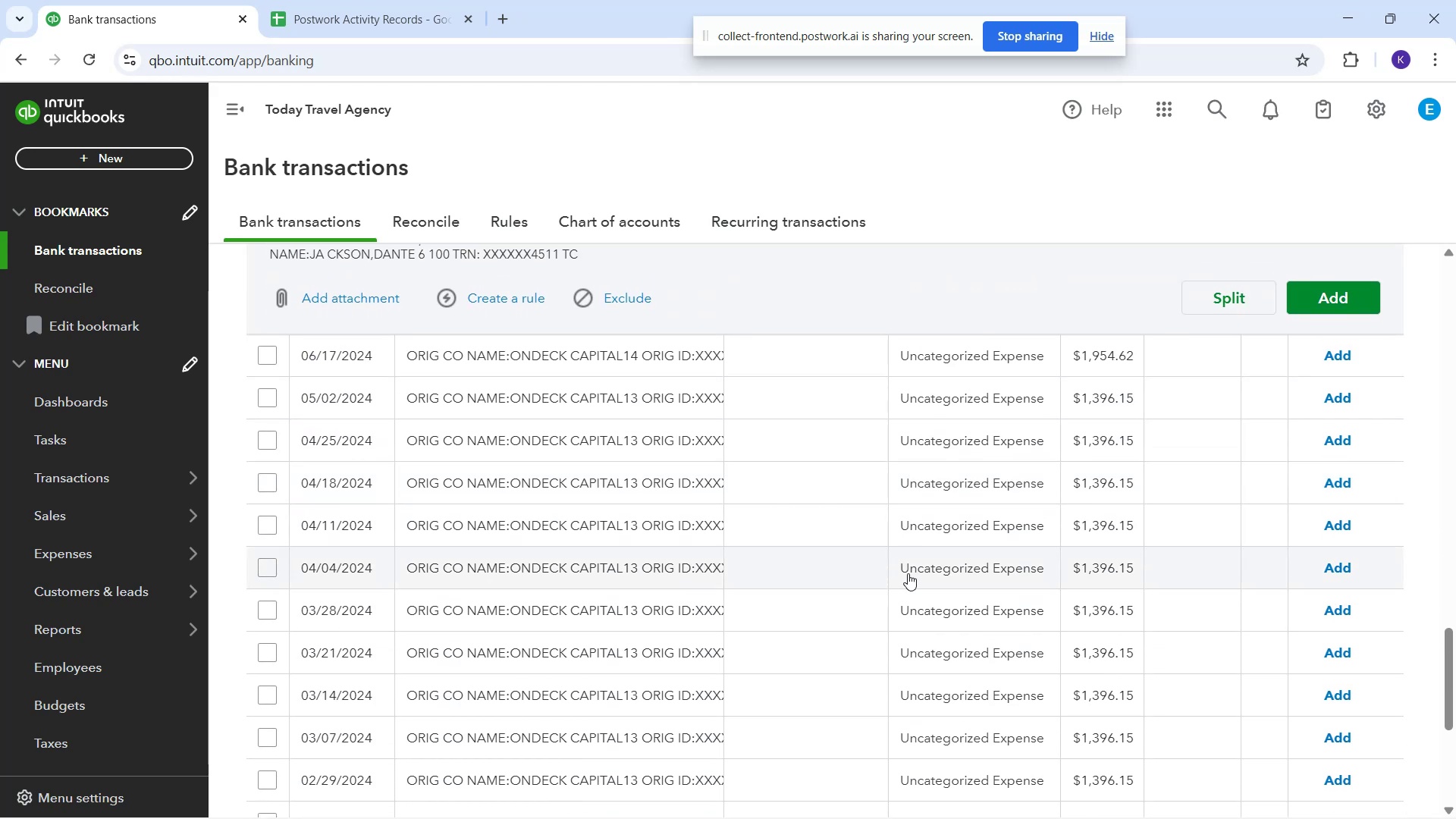 
scroll: coordinate [777, 653], scroll_direction: up, amount: 5.0
 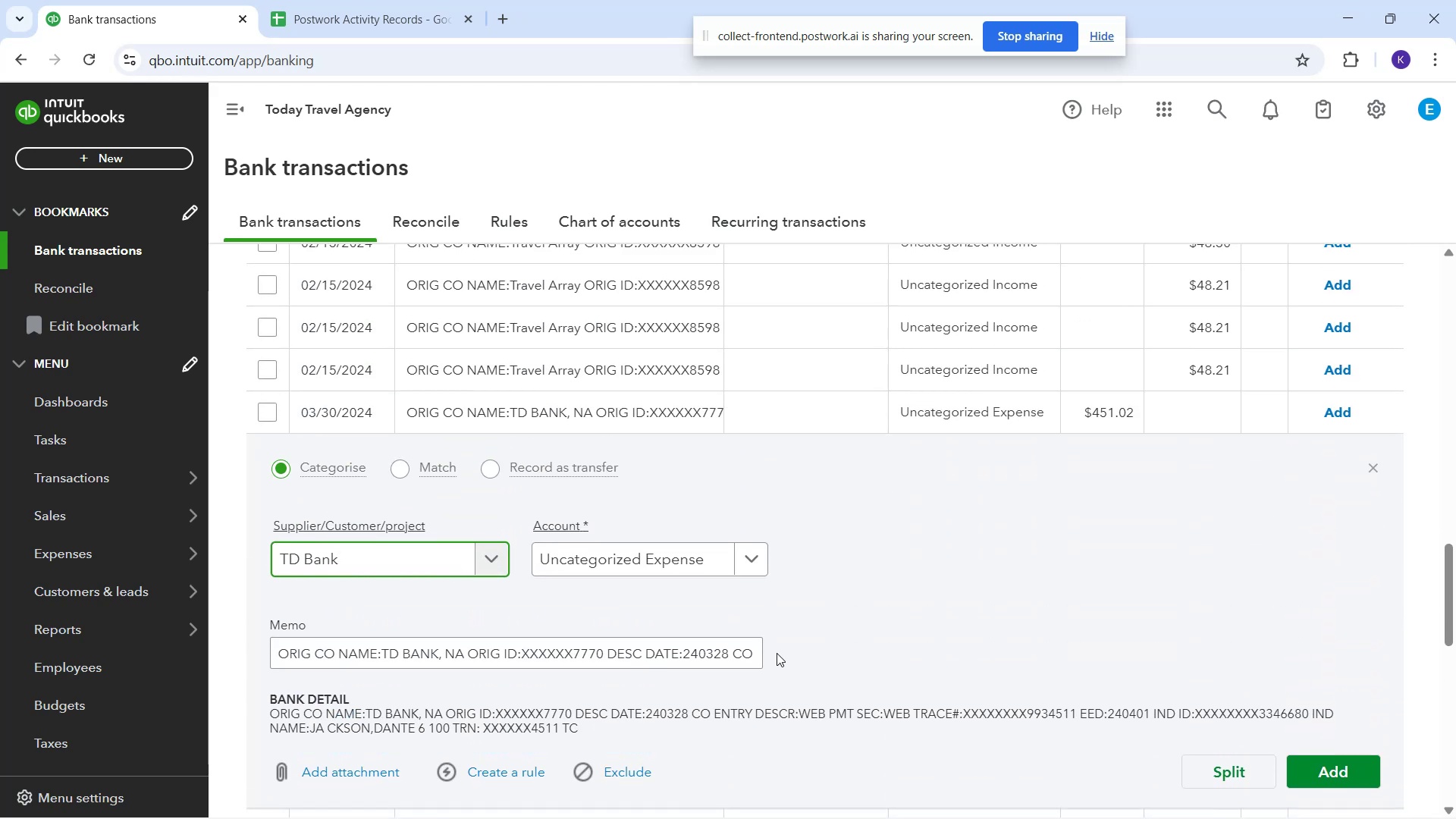 
scroll: coordinate [777, 653], scroll_direction: down, amount: 1.0
 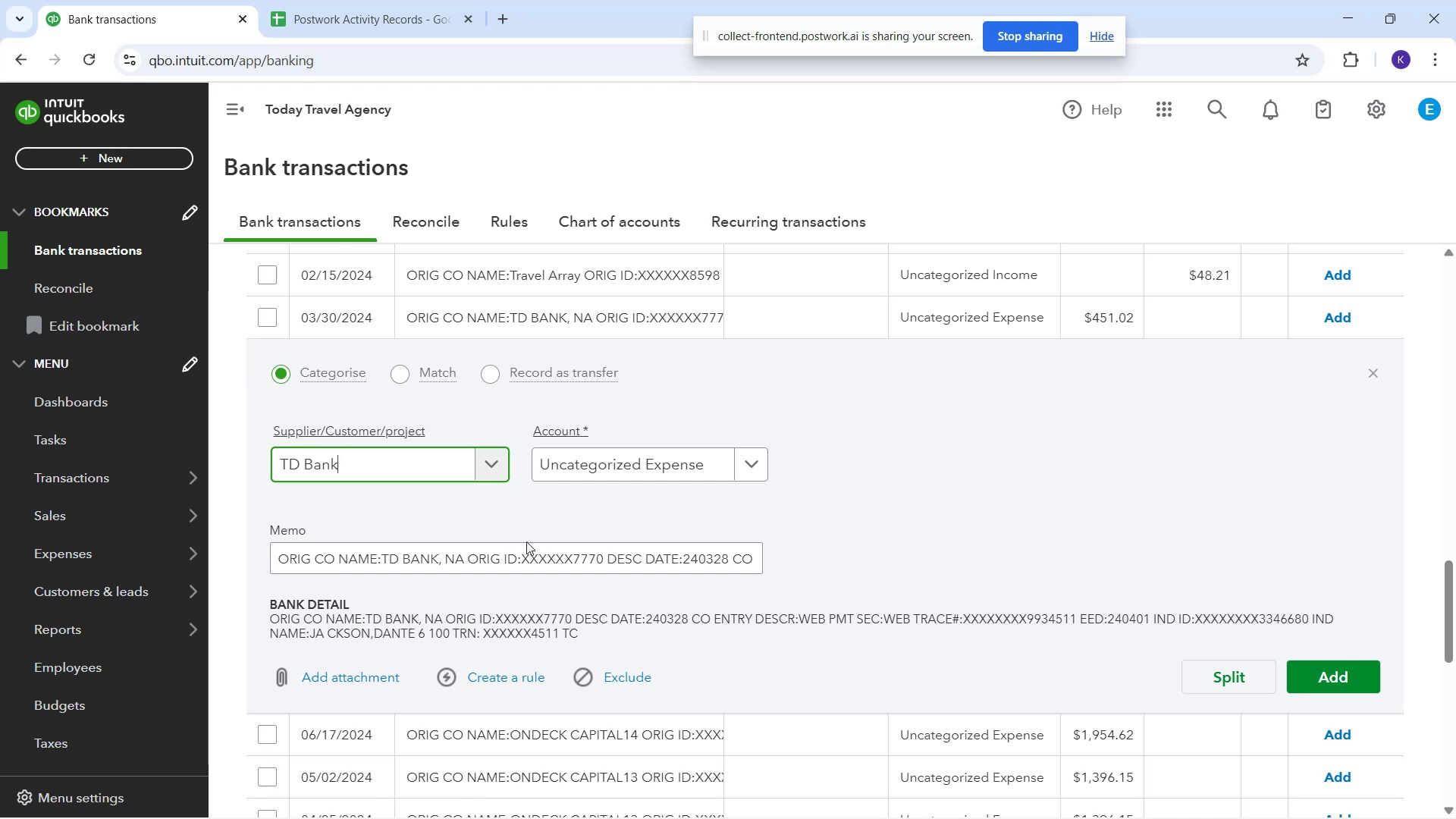 
wait(9.19)
 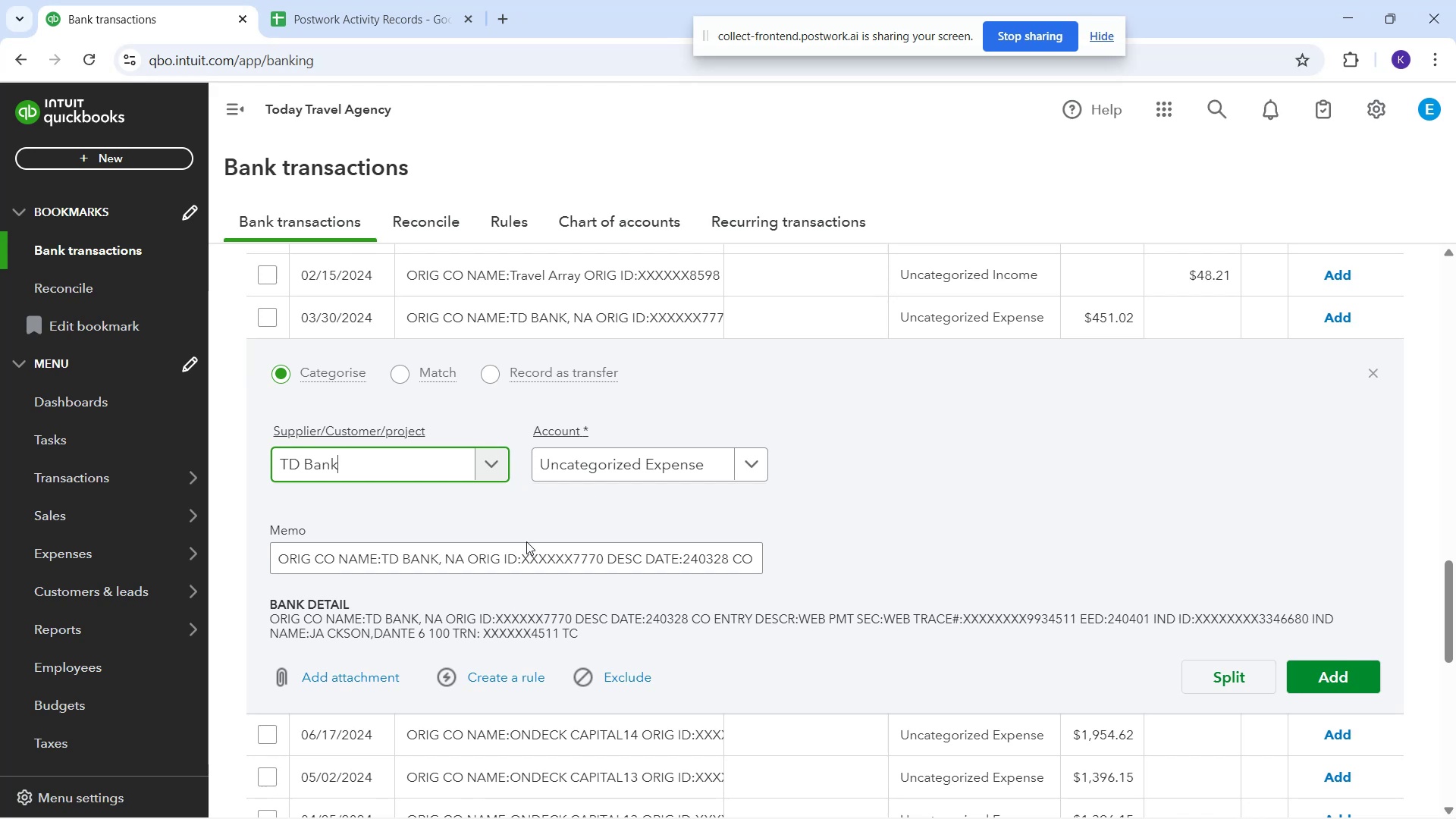 
scroll: coordinate [644, 701], scroll_direction: up, amount: 3.0
 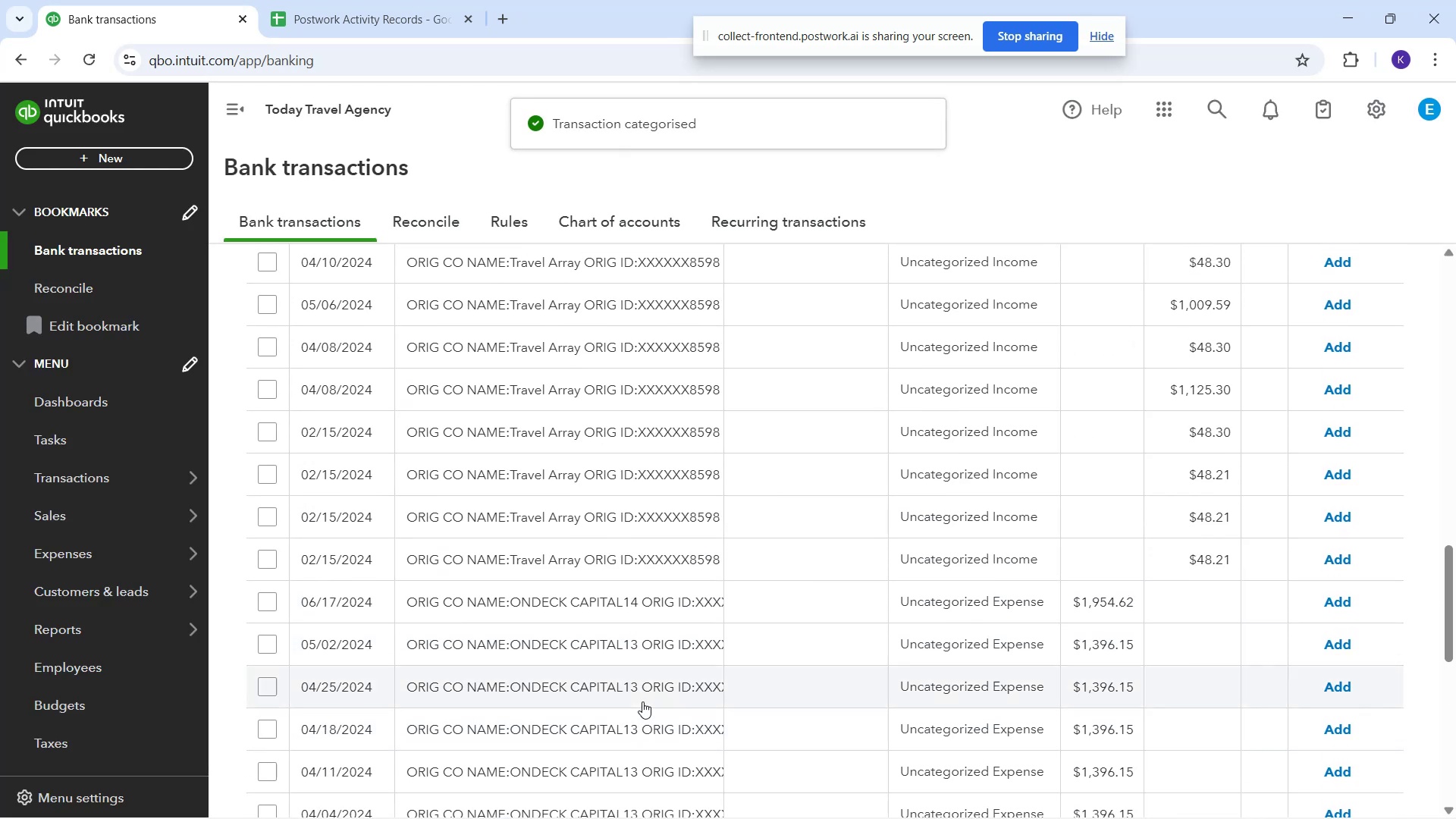 
scroll: coordinate [639, 704], scroll_direction: down, amount: 8.0
 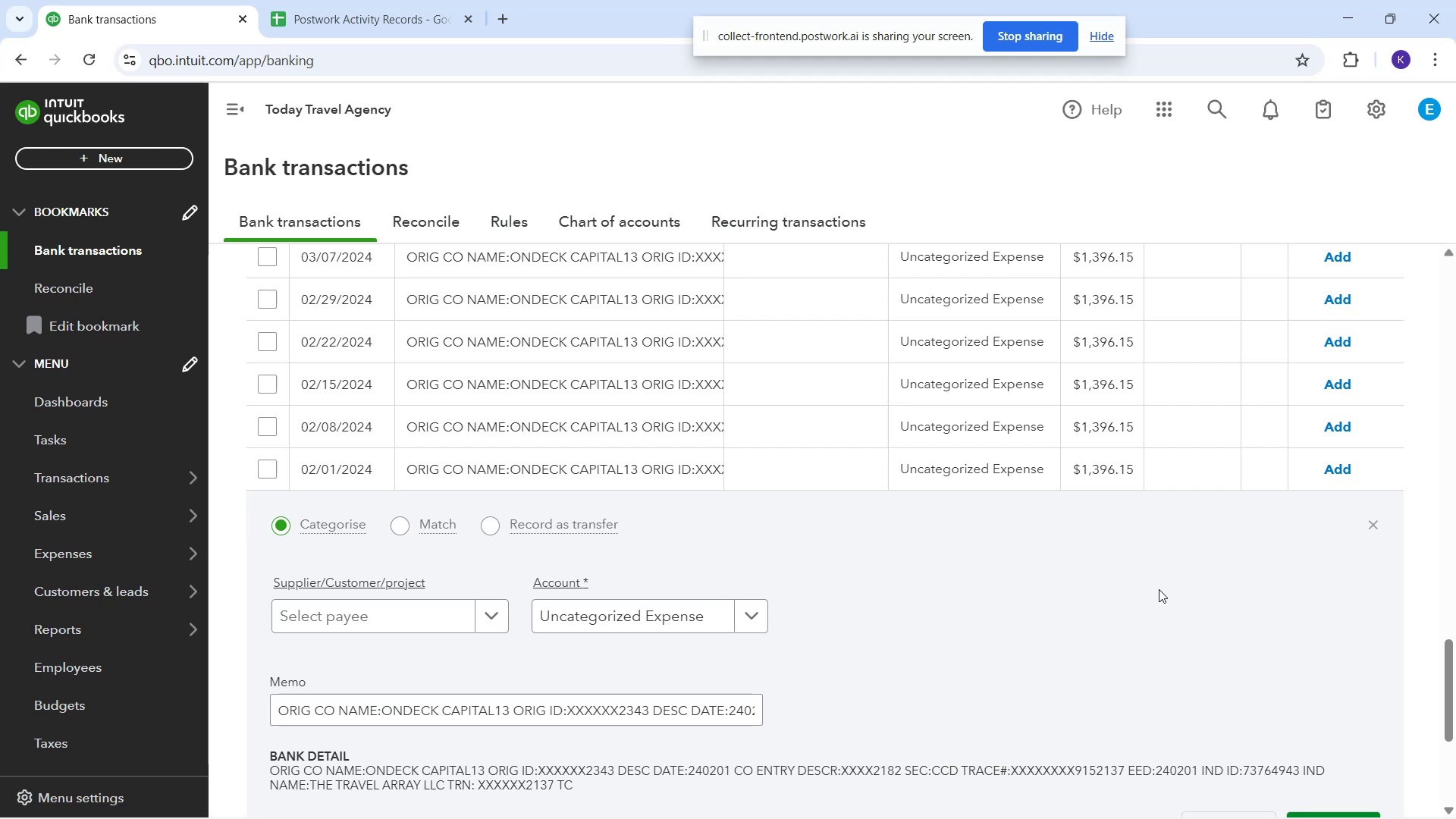 
wait(18.77)
 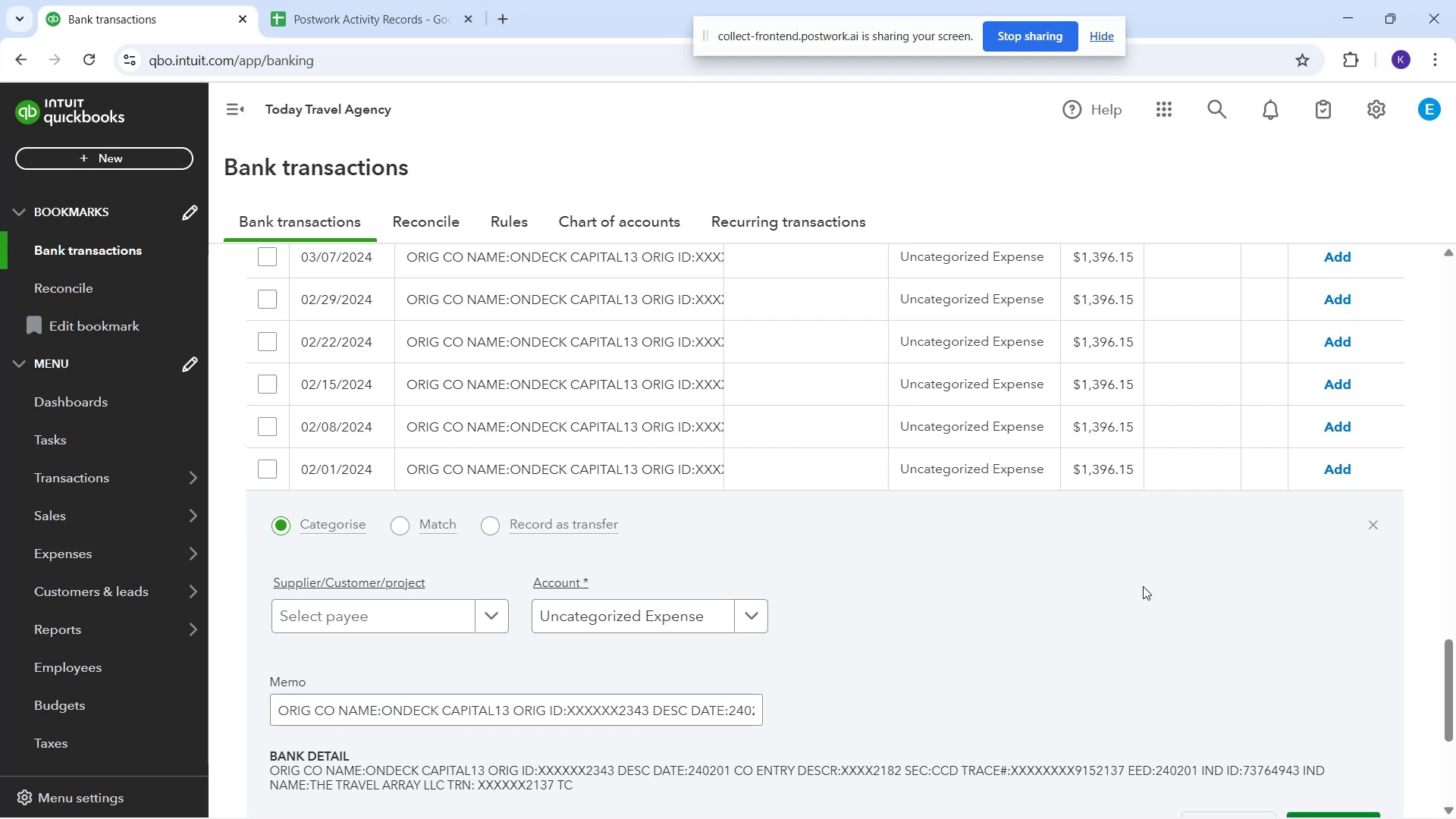 
type(On Deck Capiital)
 